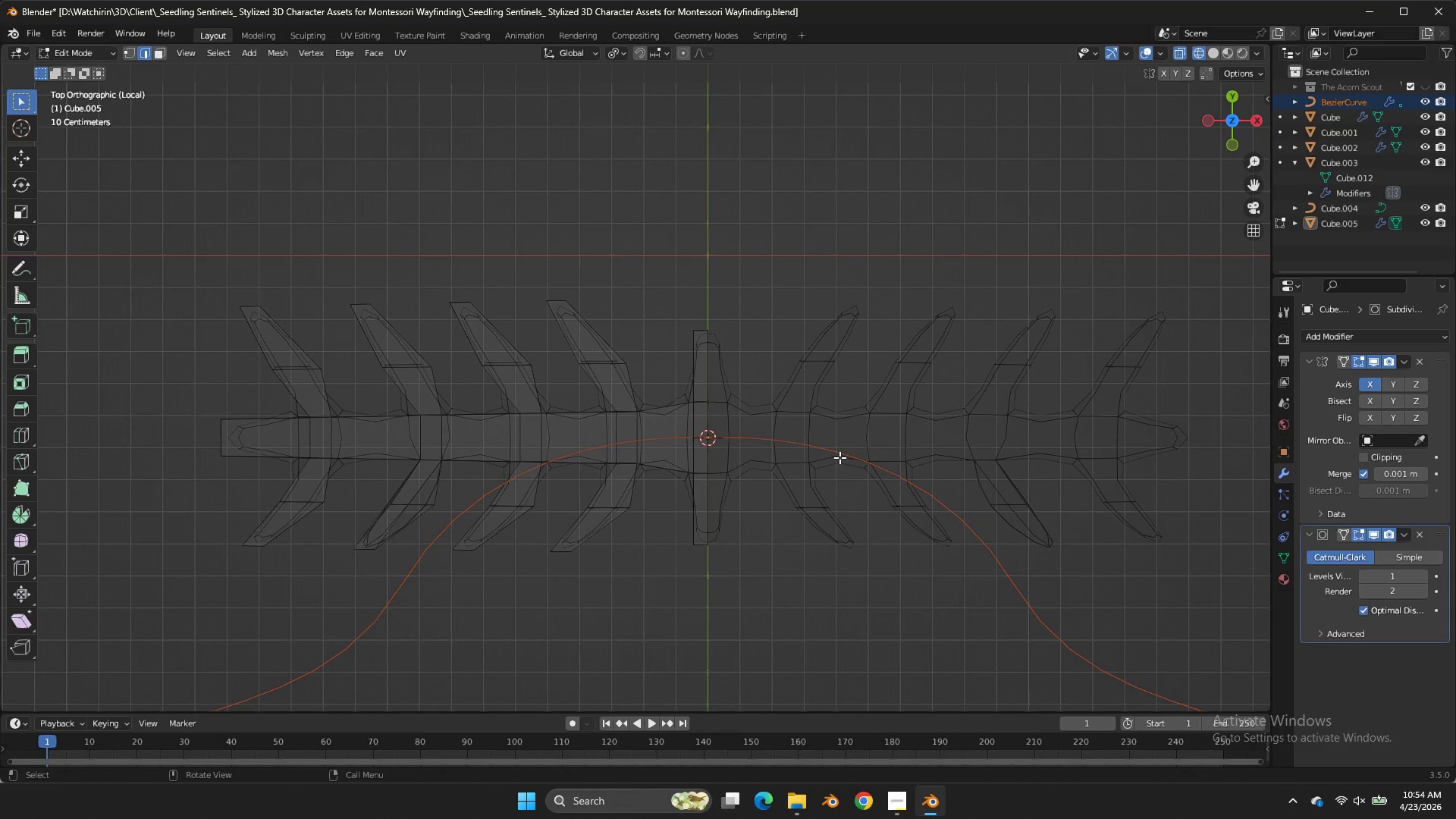 
double_click([1069, 528])
 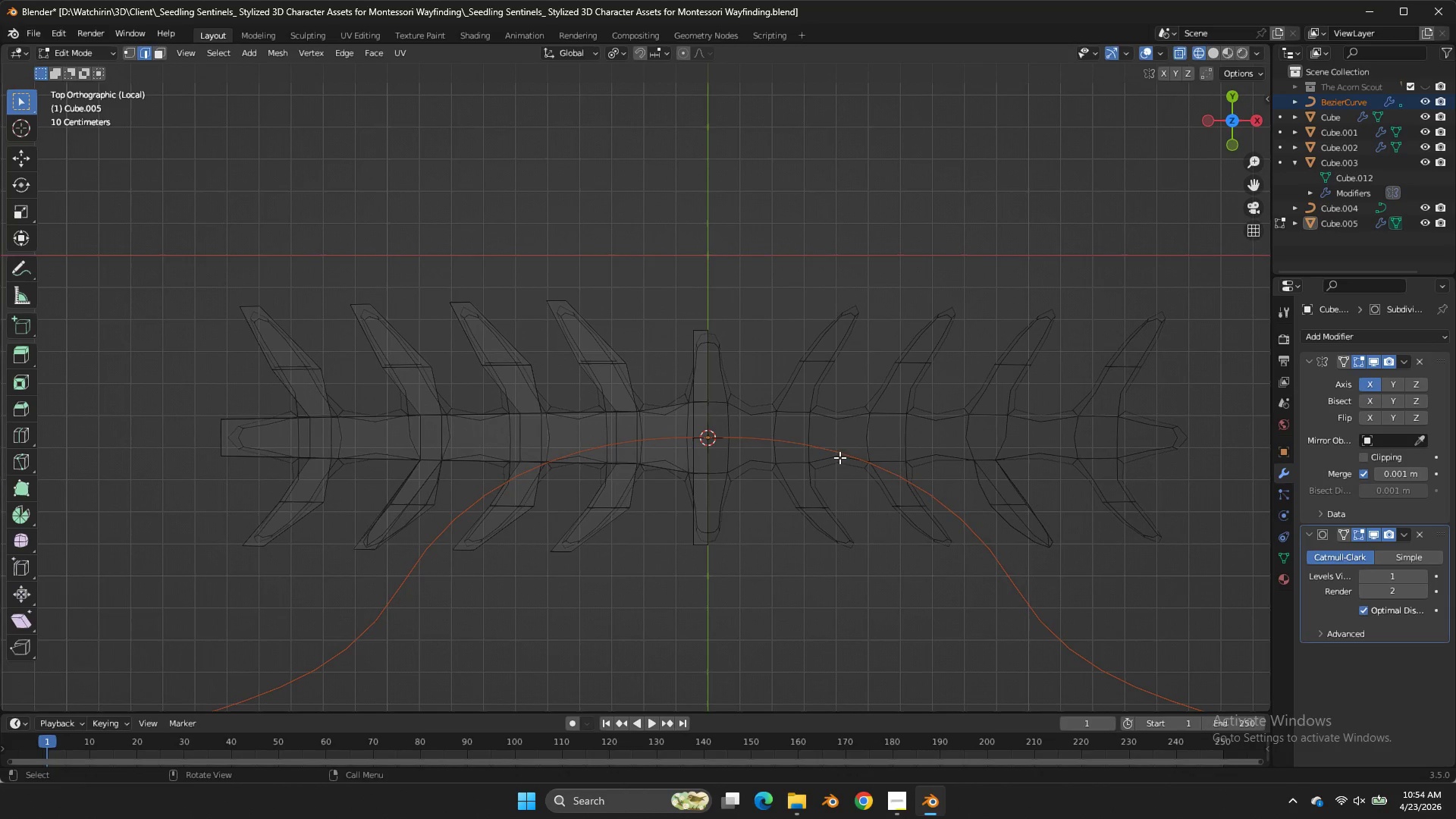 
key(S)
 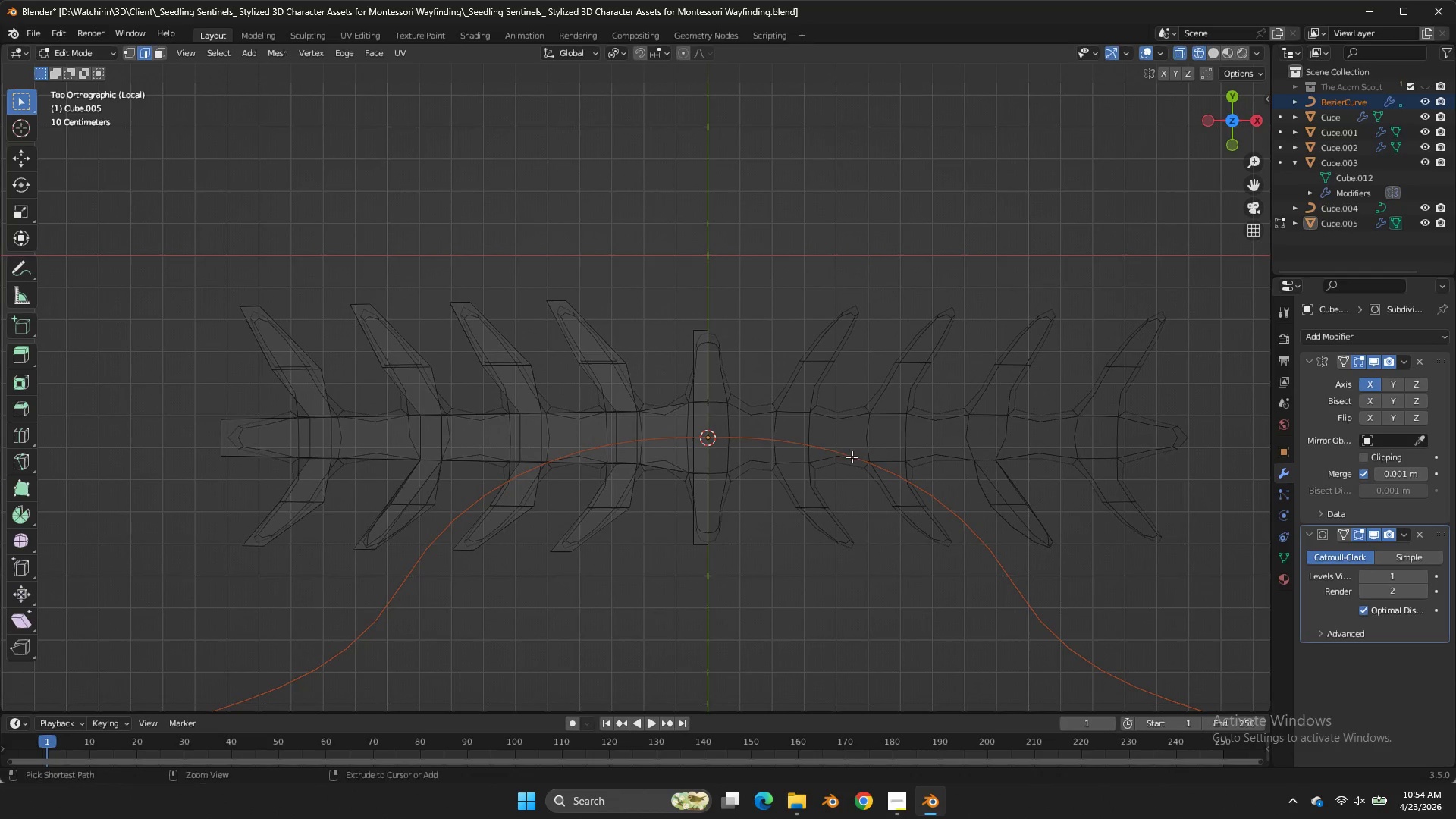 
key(Control+Z)
 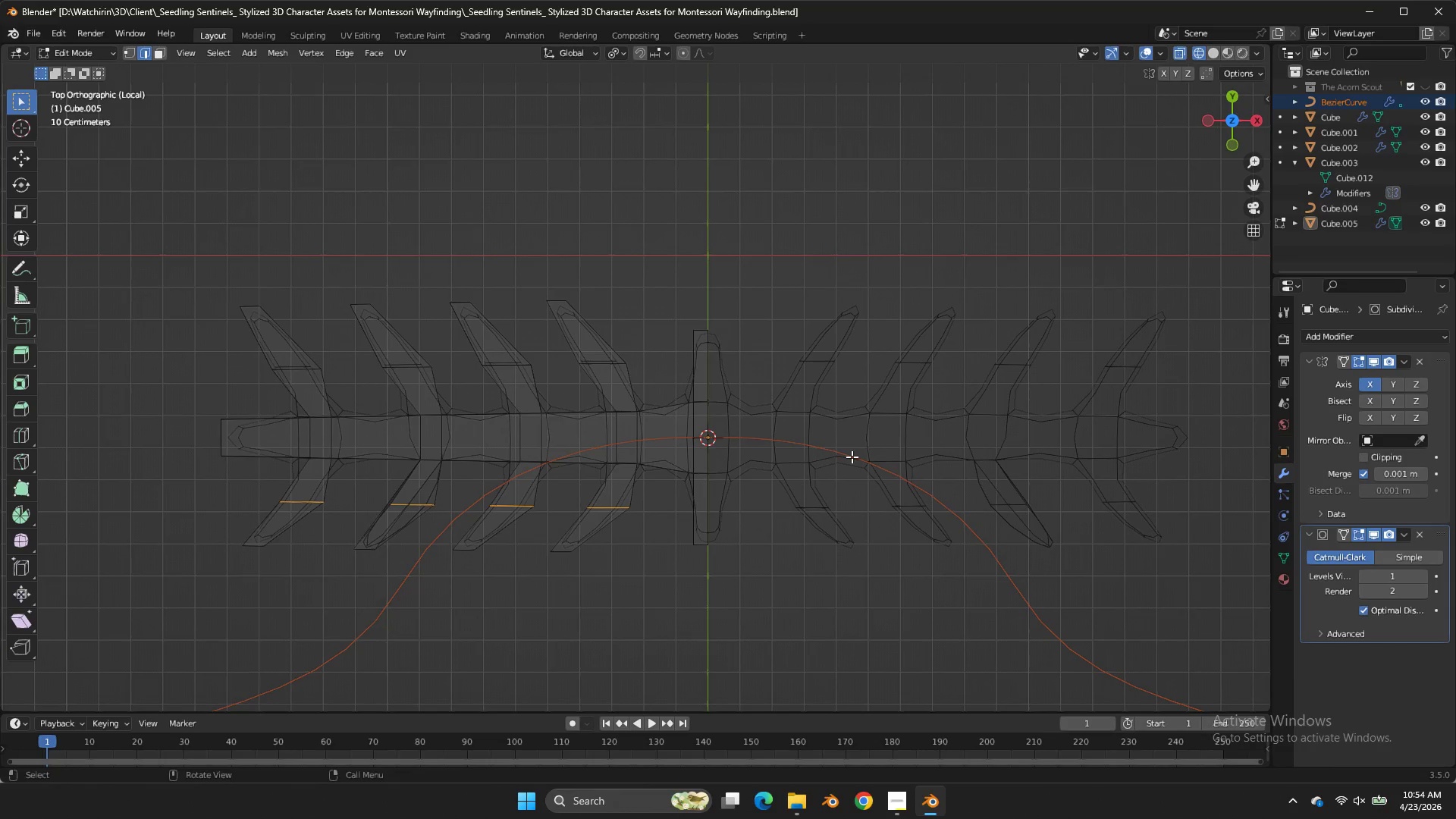 
type(SX)
 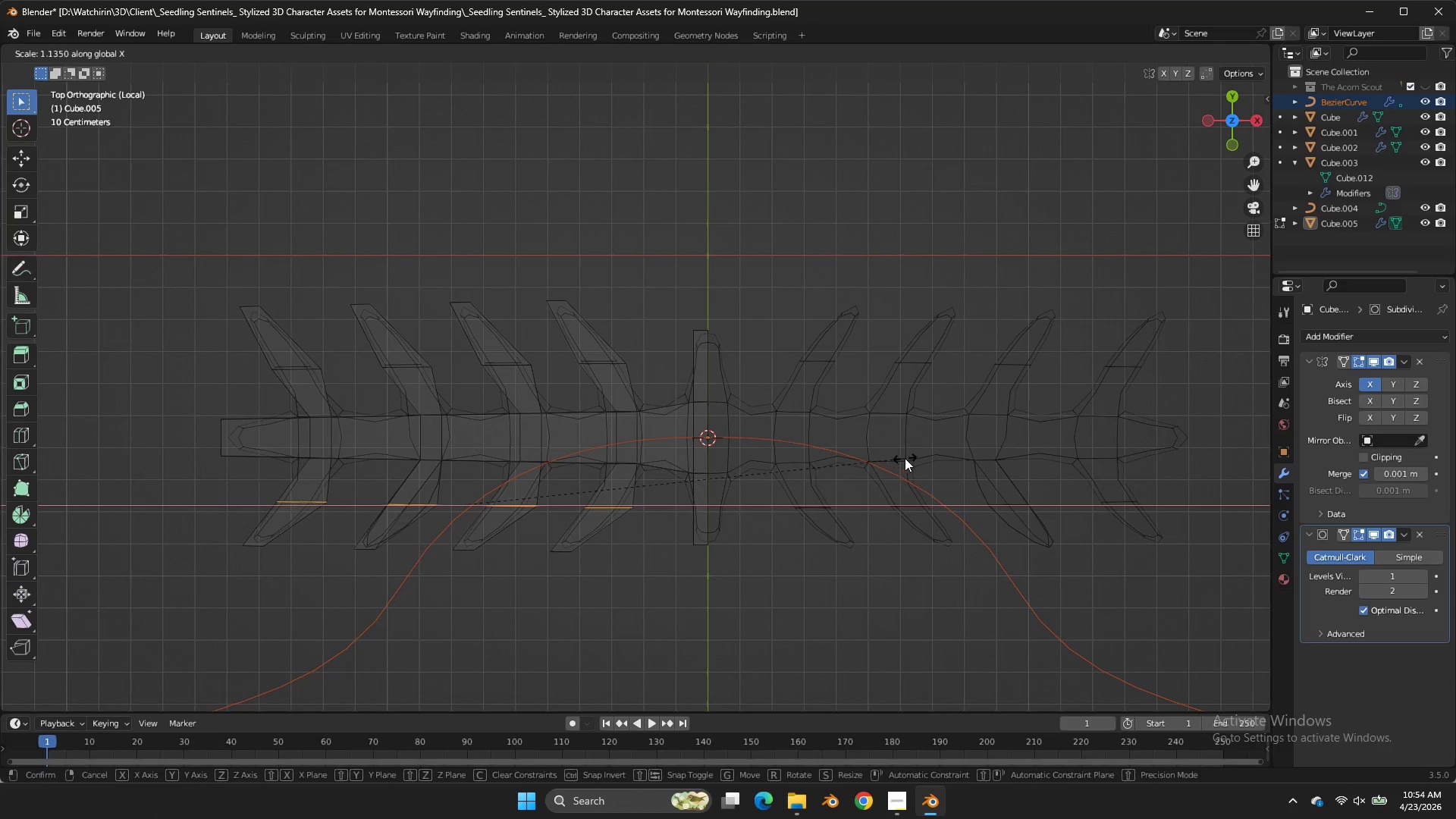 
double_click([905, 458])
 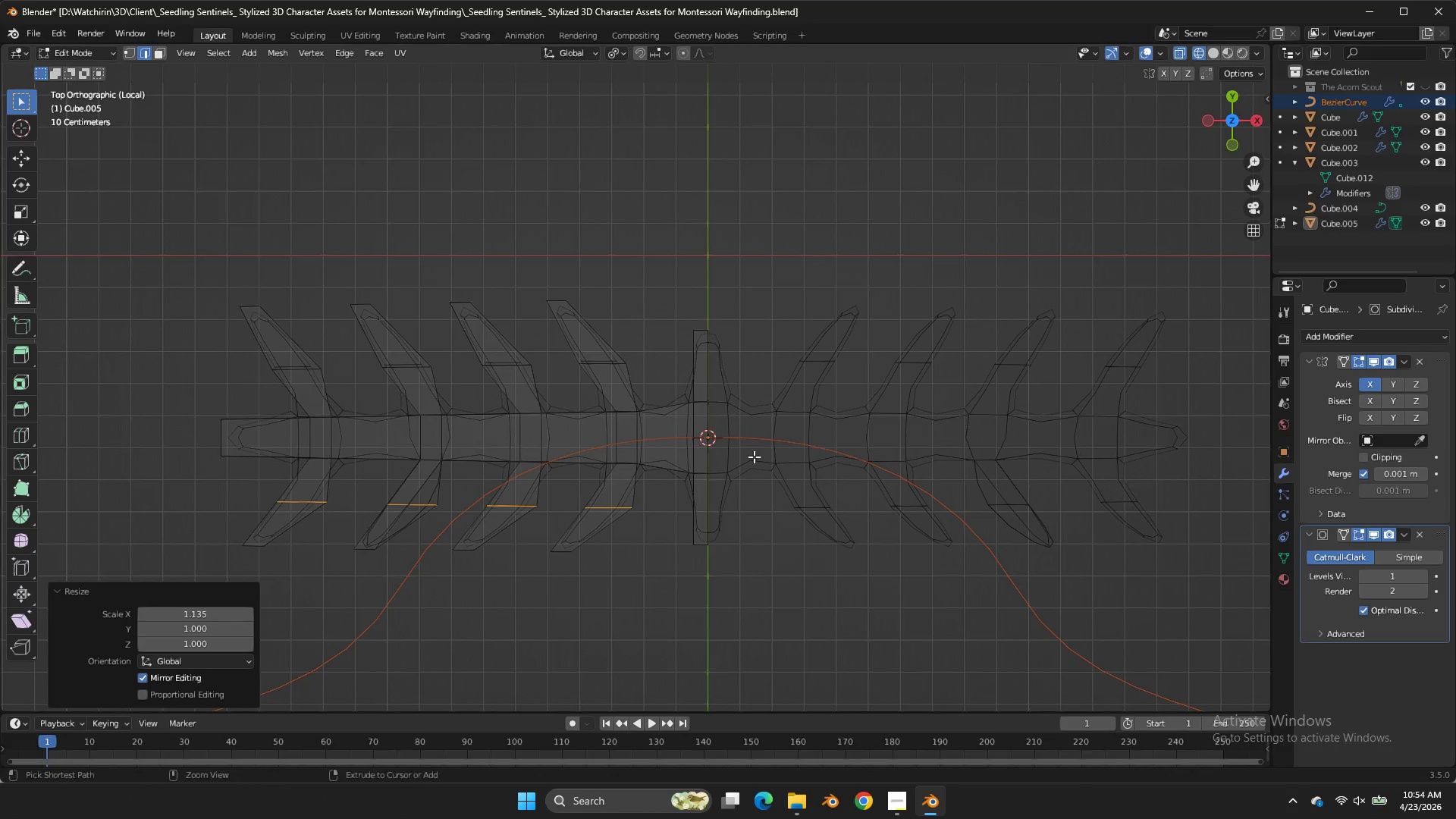 
key(Control+S)
 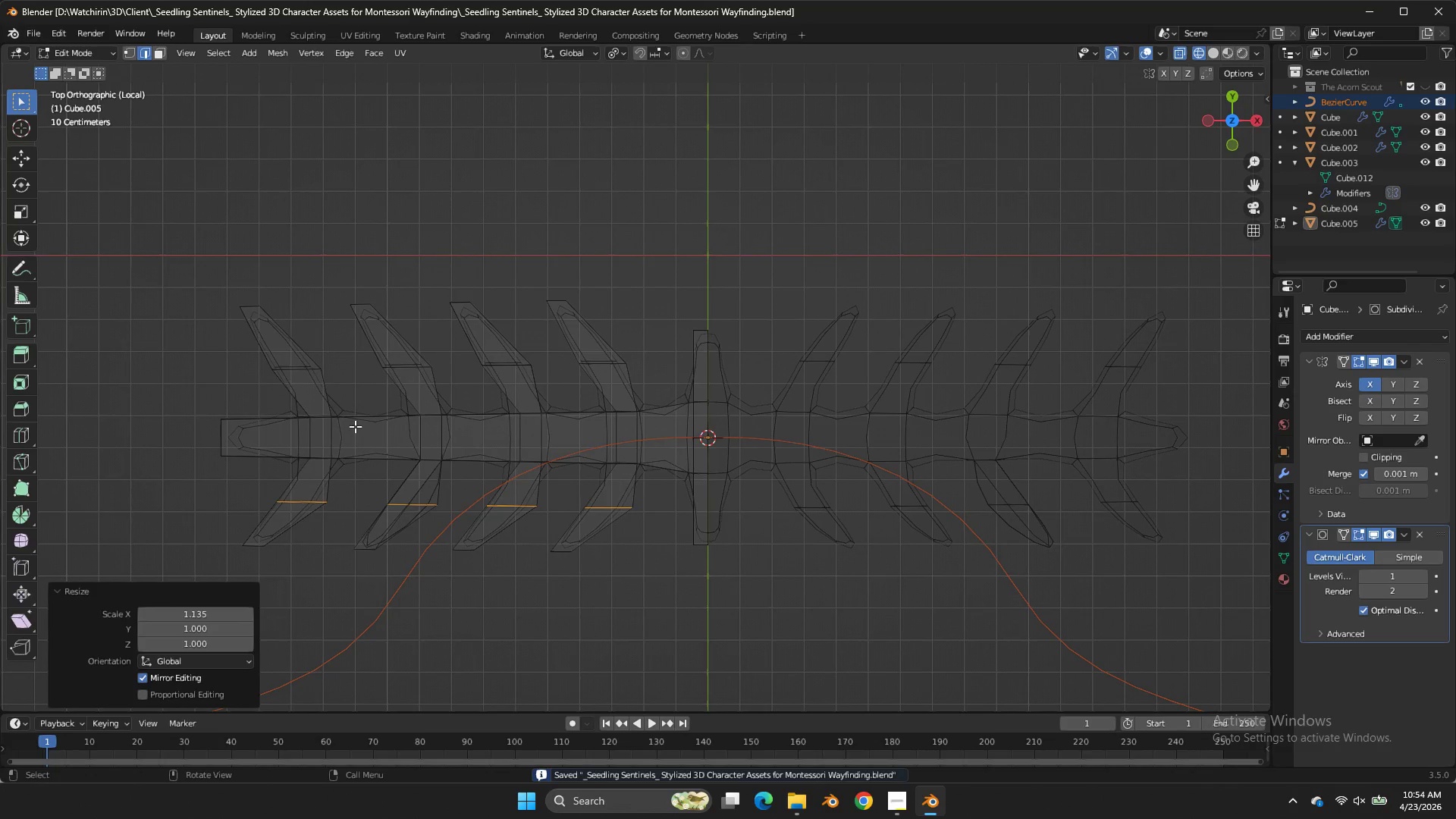 
key(Tab)
 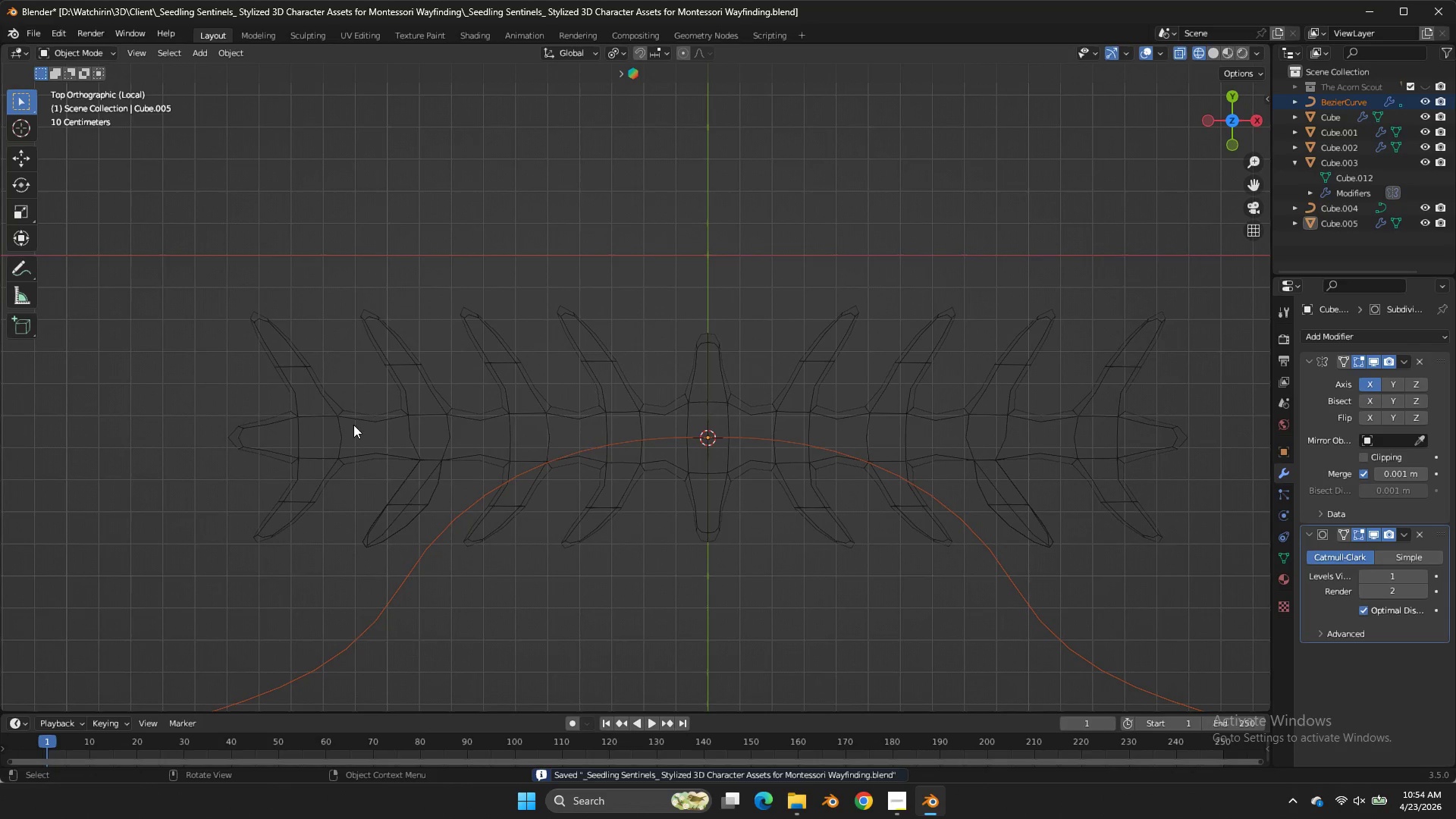 
key(Z)
 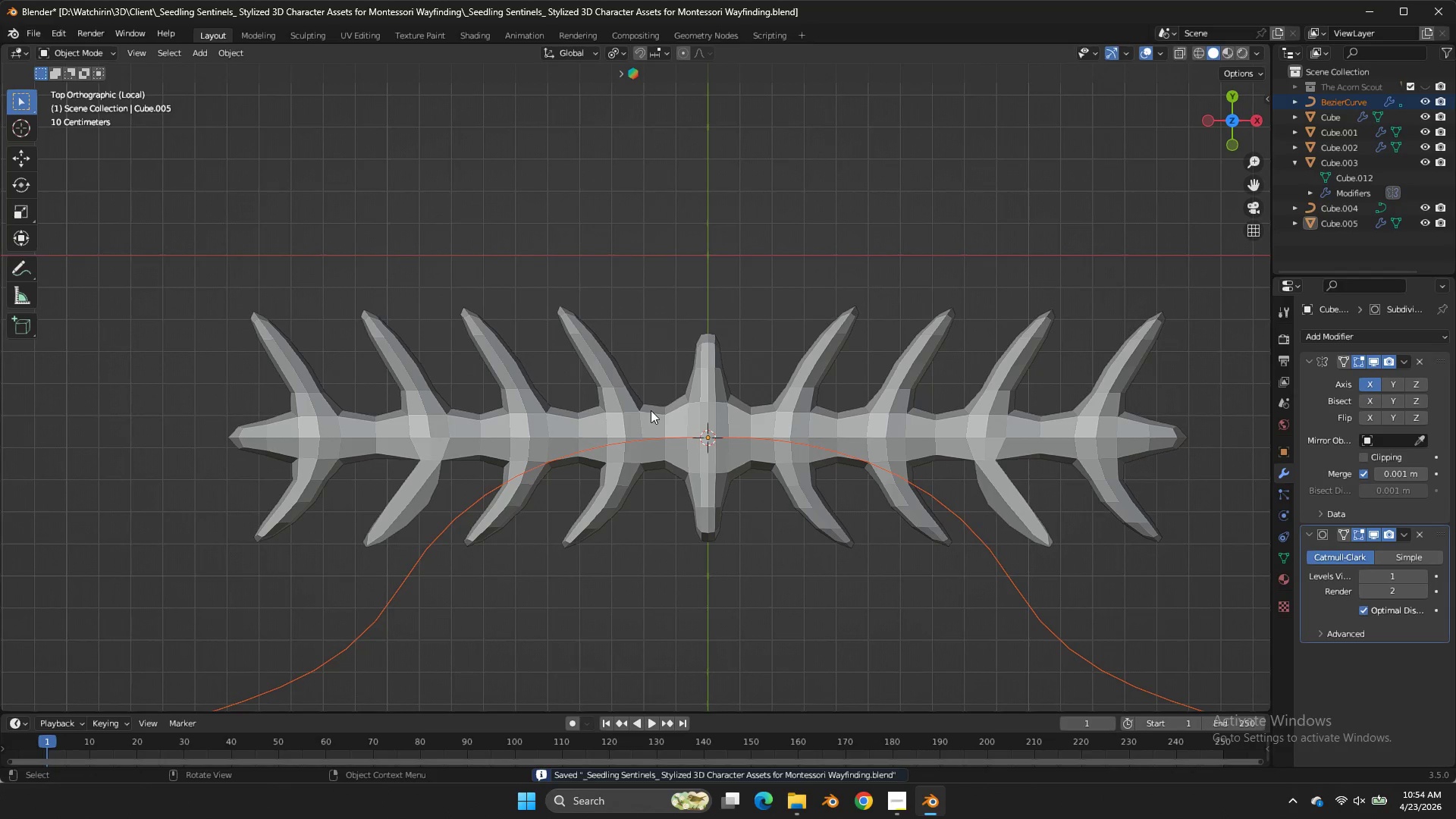 
key(Tab)
 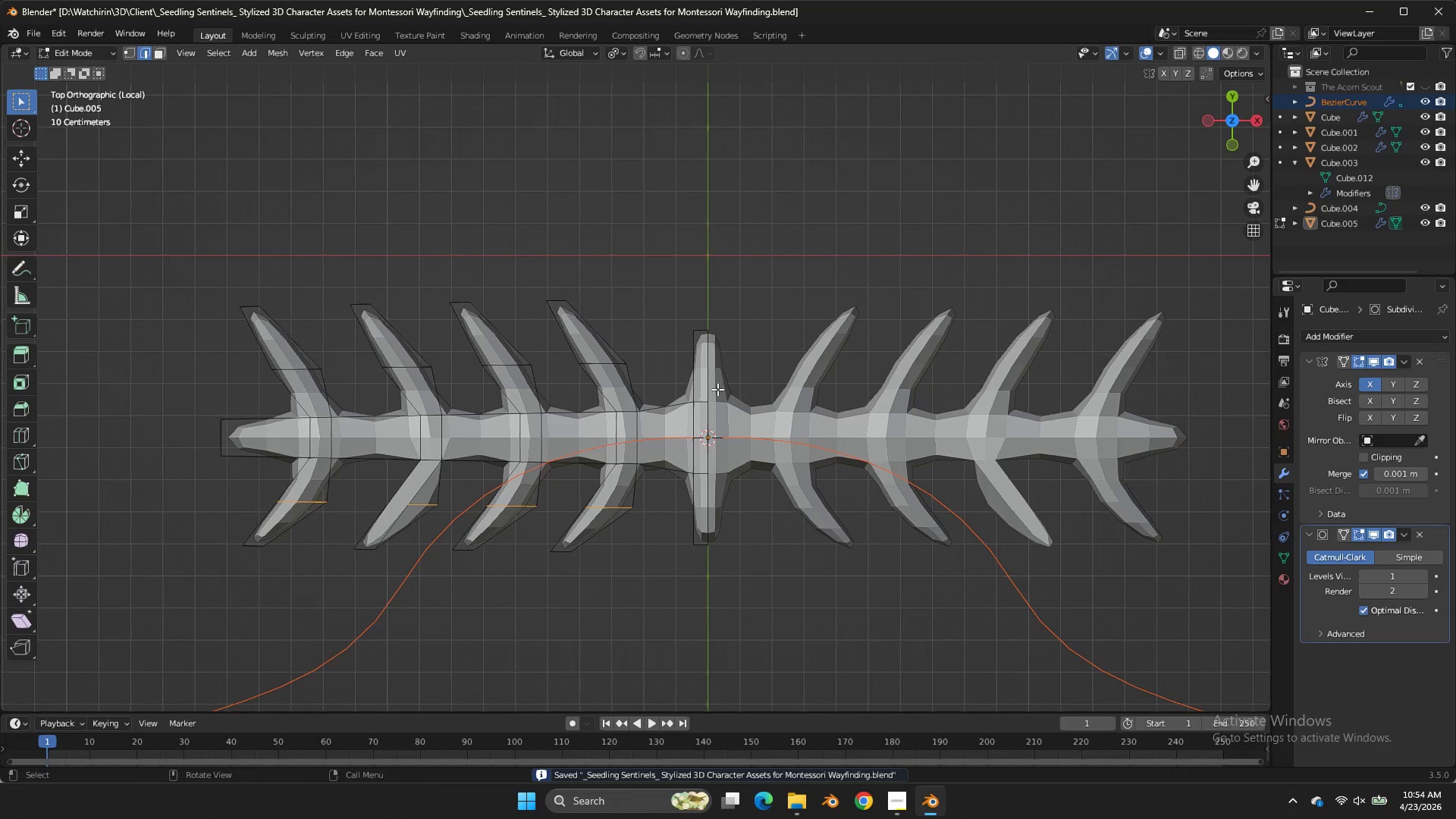 
key(Tab)
 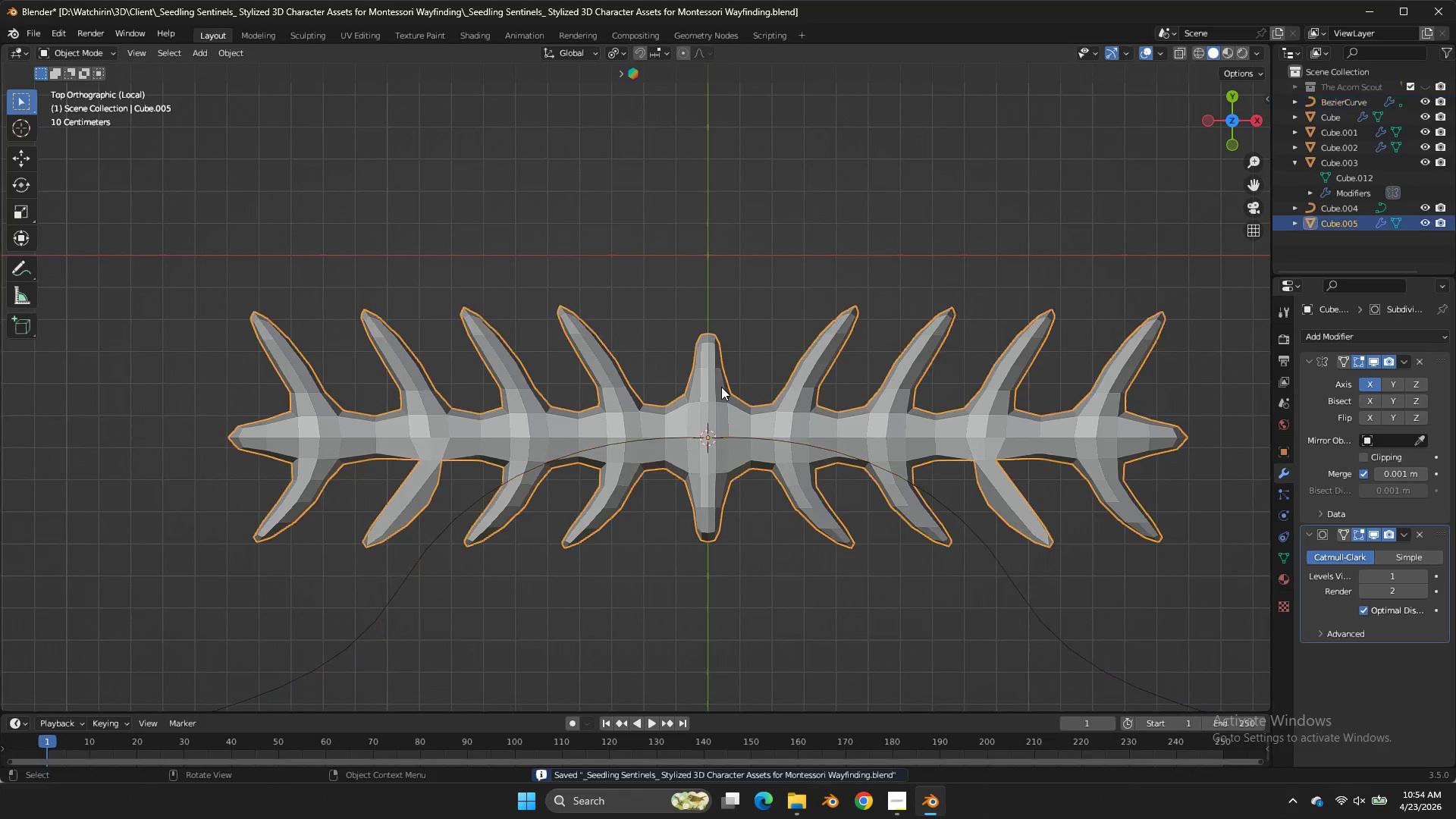 
double_click([721, 387])
 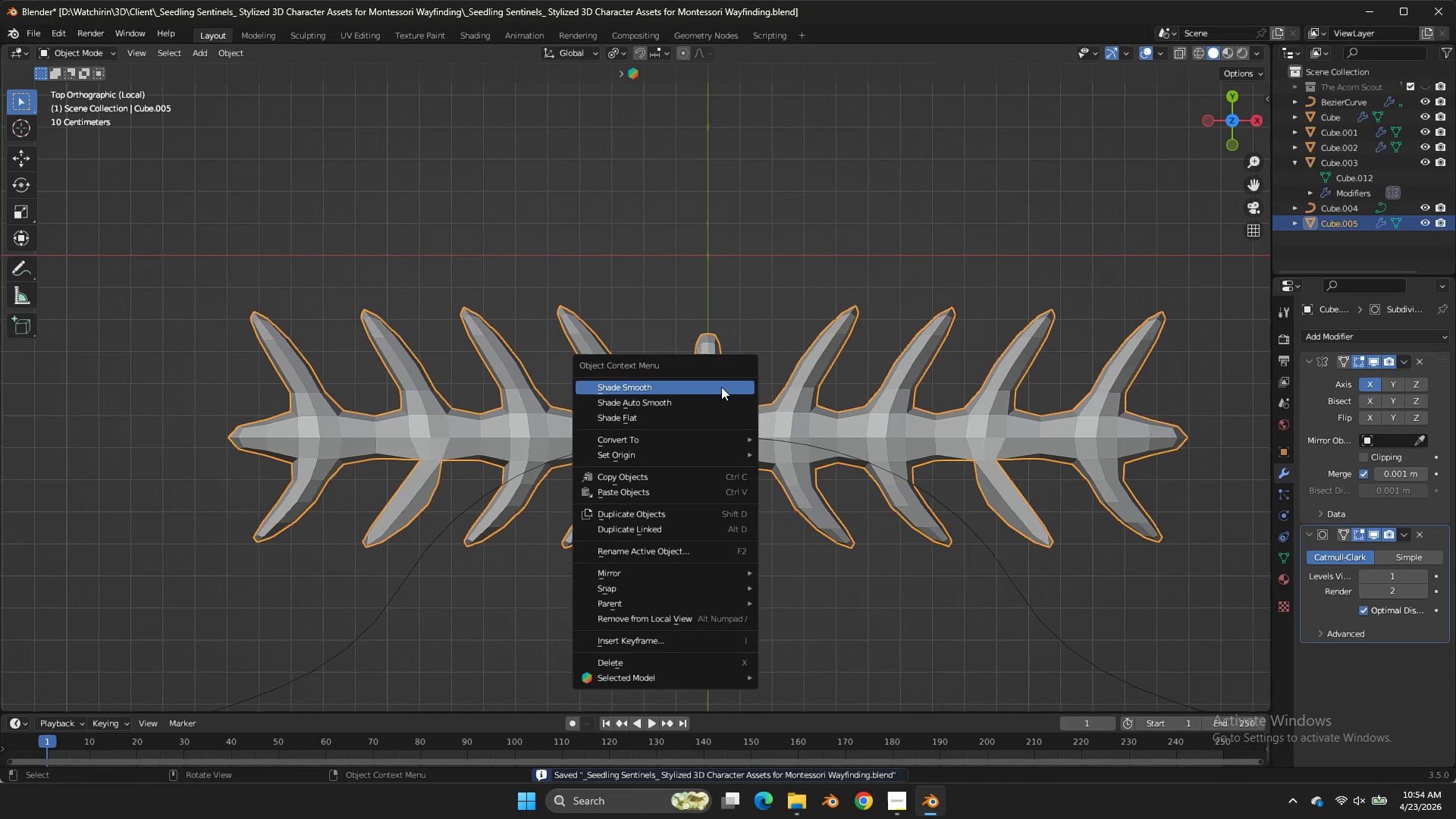 
right_click([721, 387])
 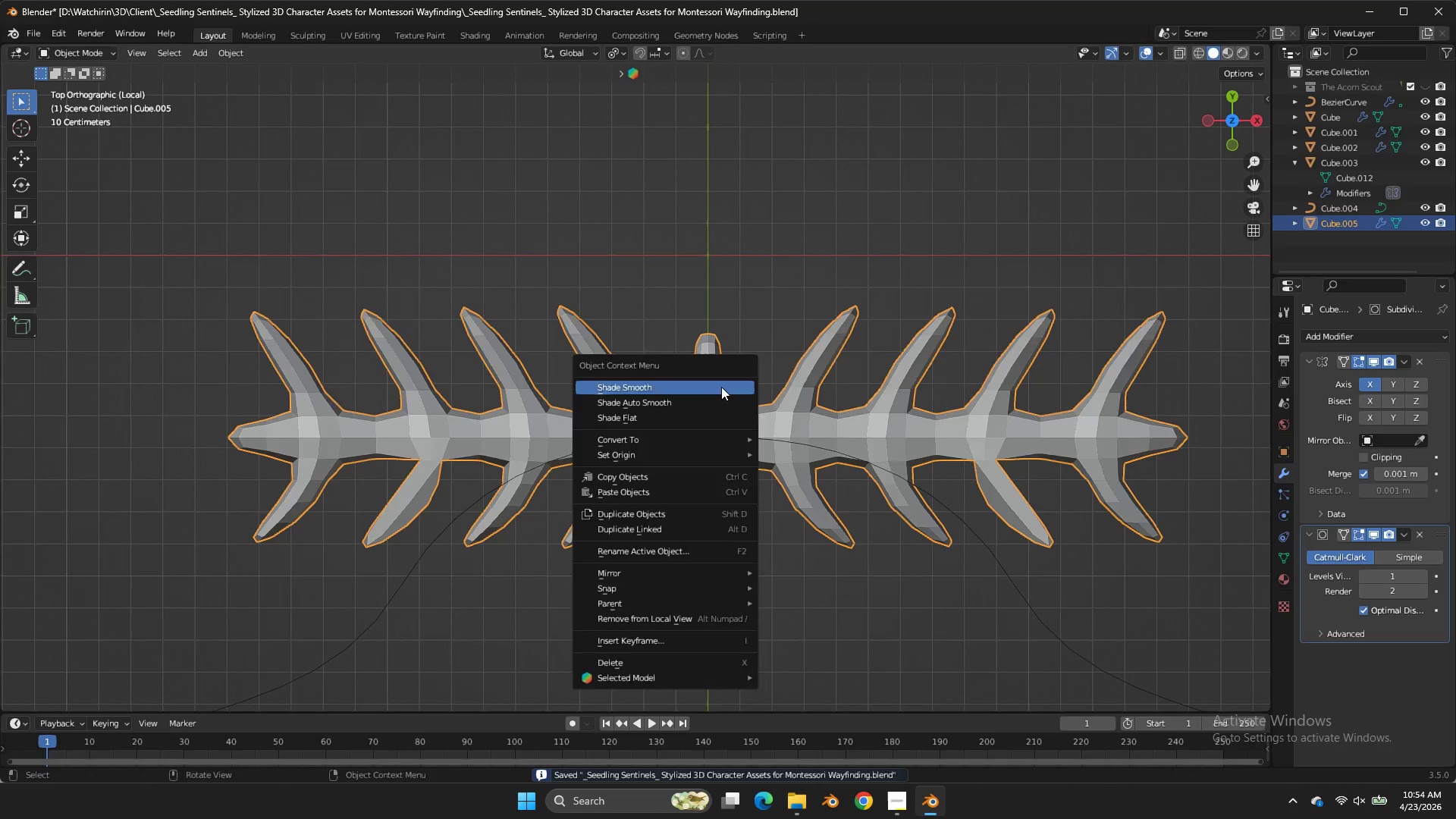 
double_click([721, 387])
 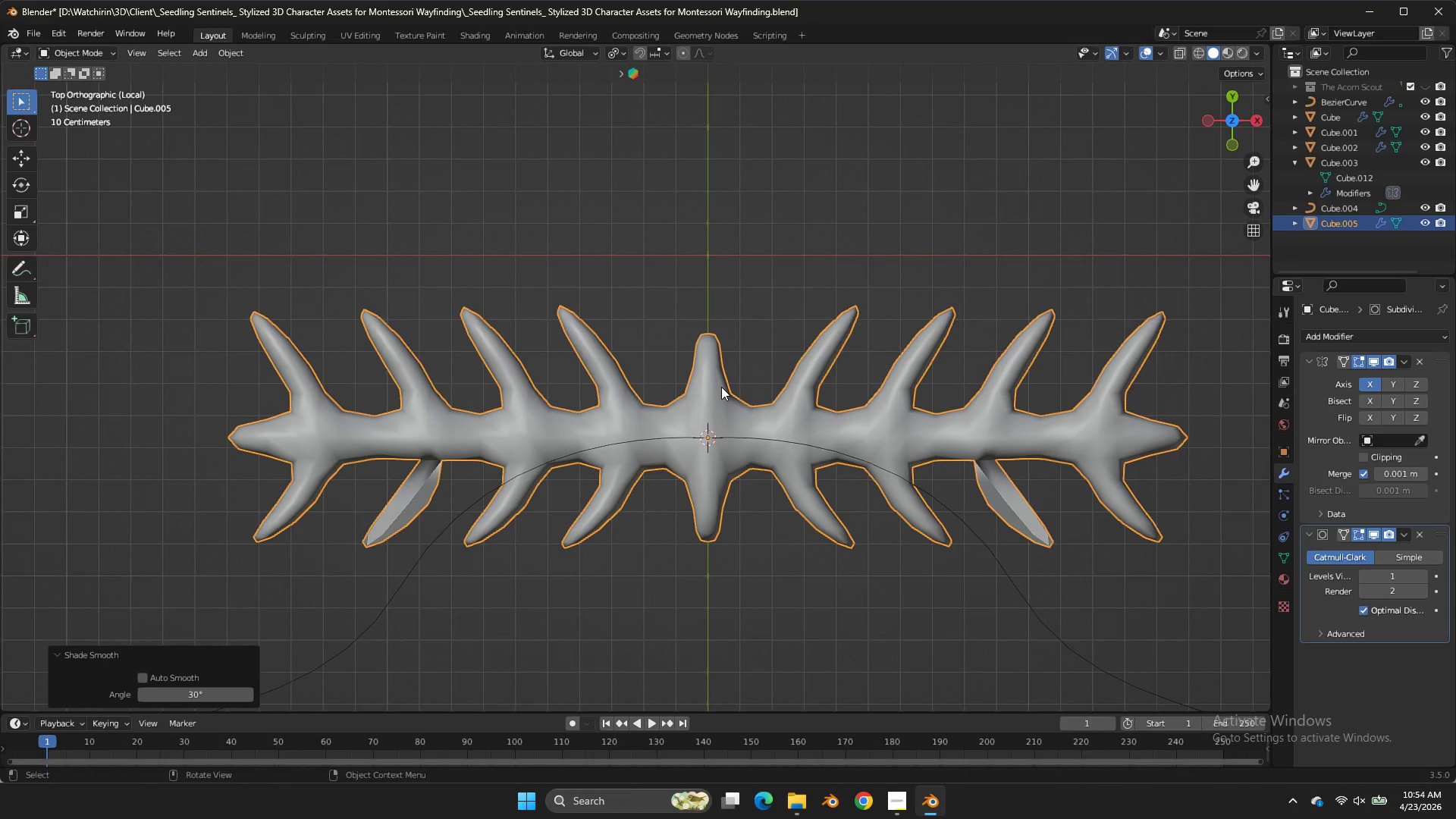 
key(Tab)
 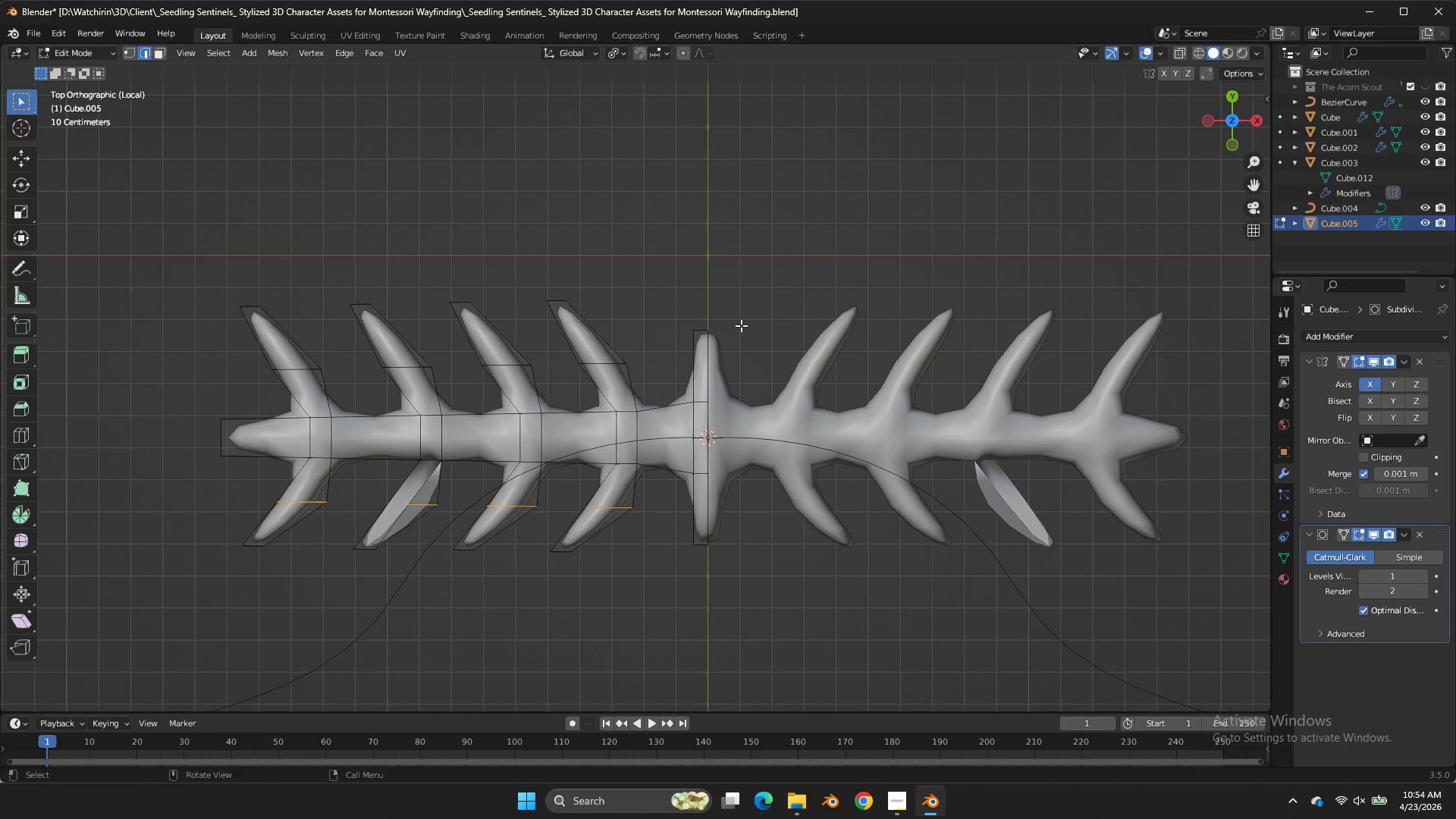 
key(Z)
 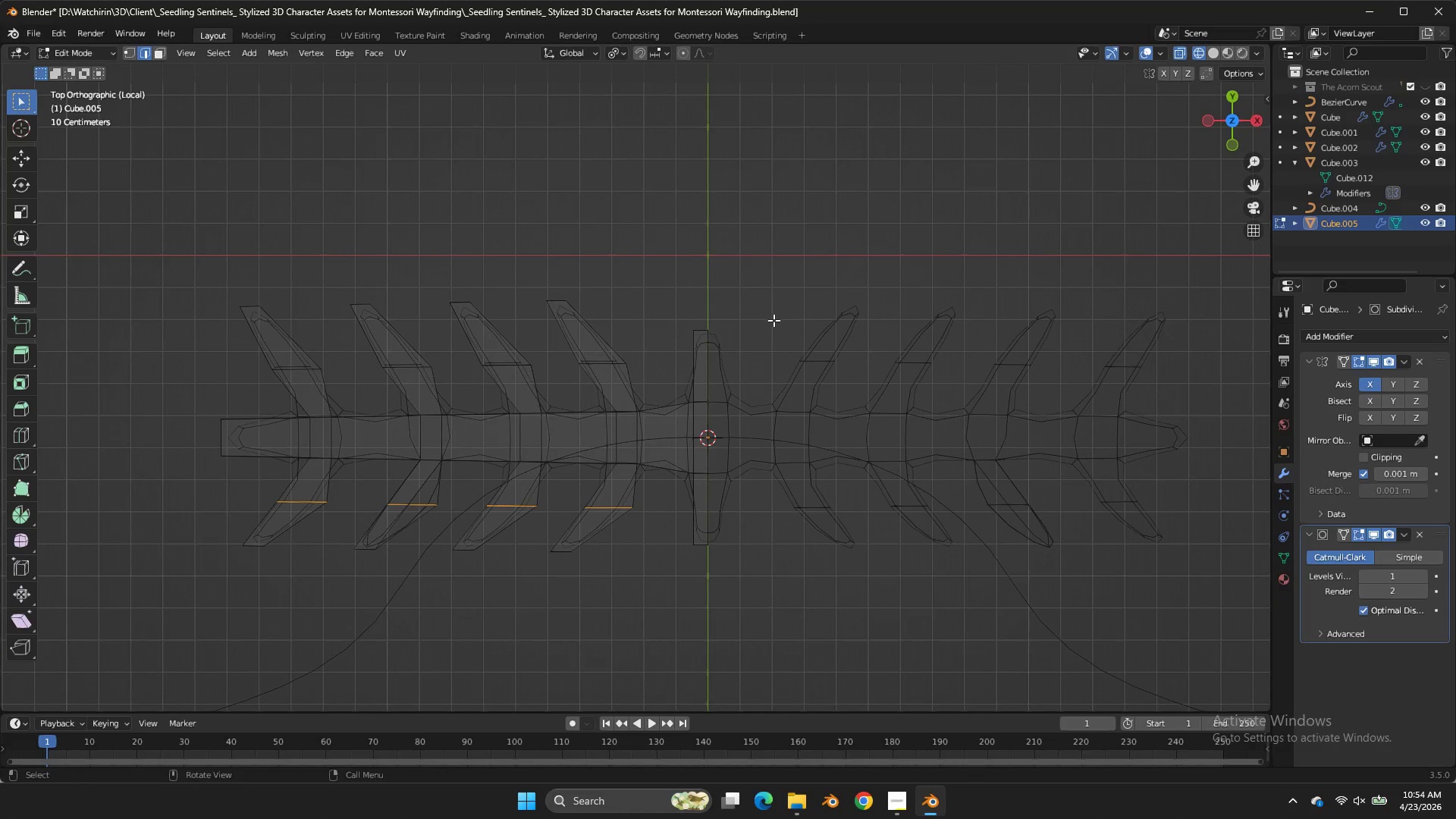 
left_click_drag(start_coordinate=[773, 322], to_coordinate=[682, 369])
 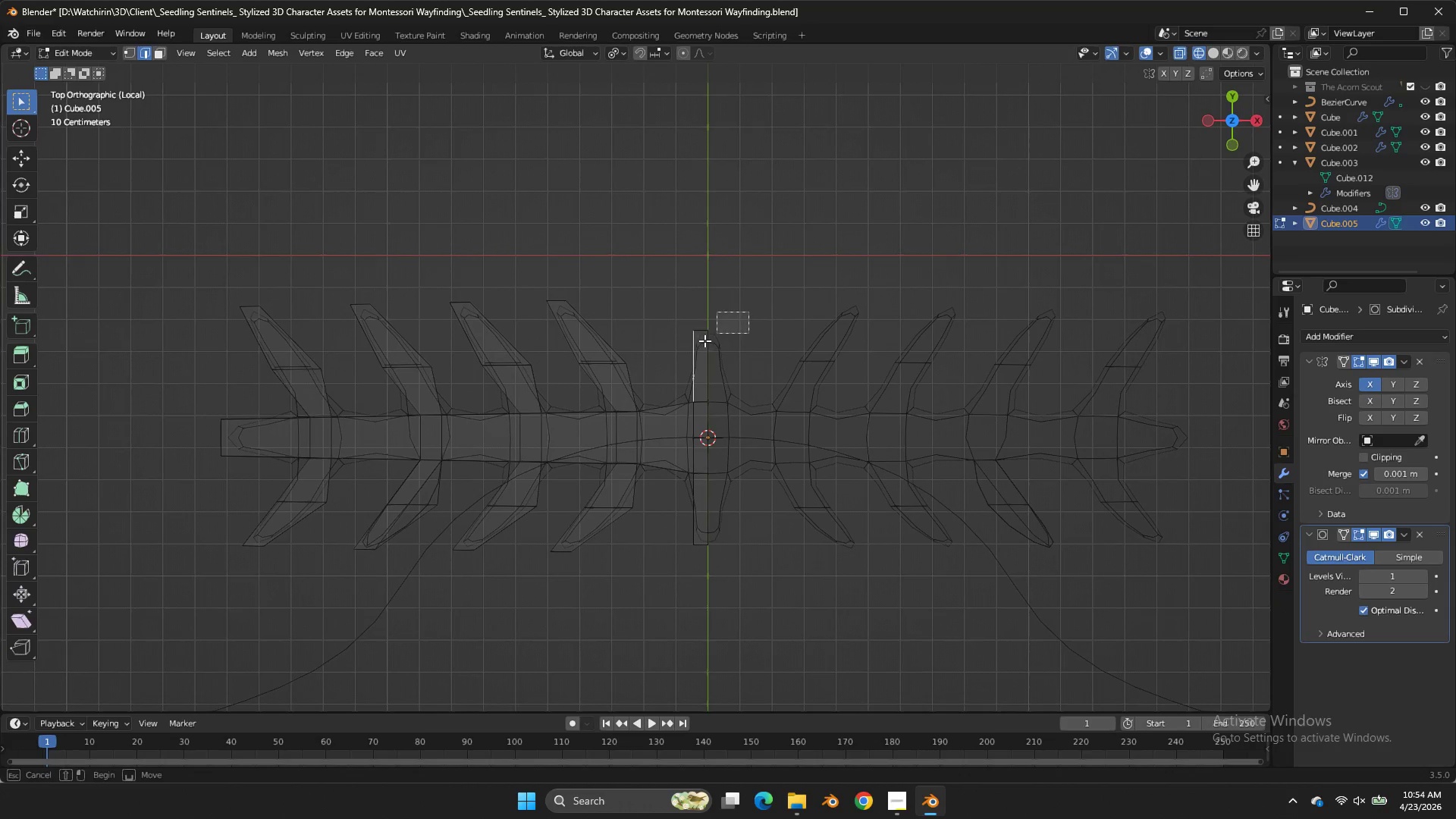 
double_click([682, 369])
 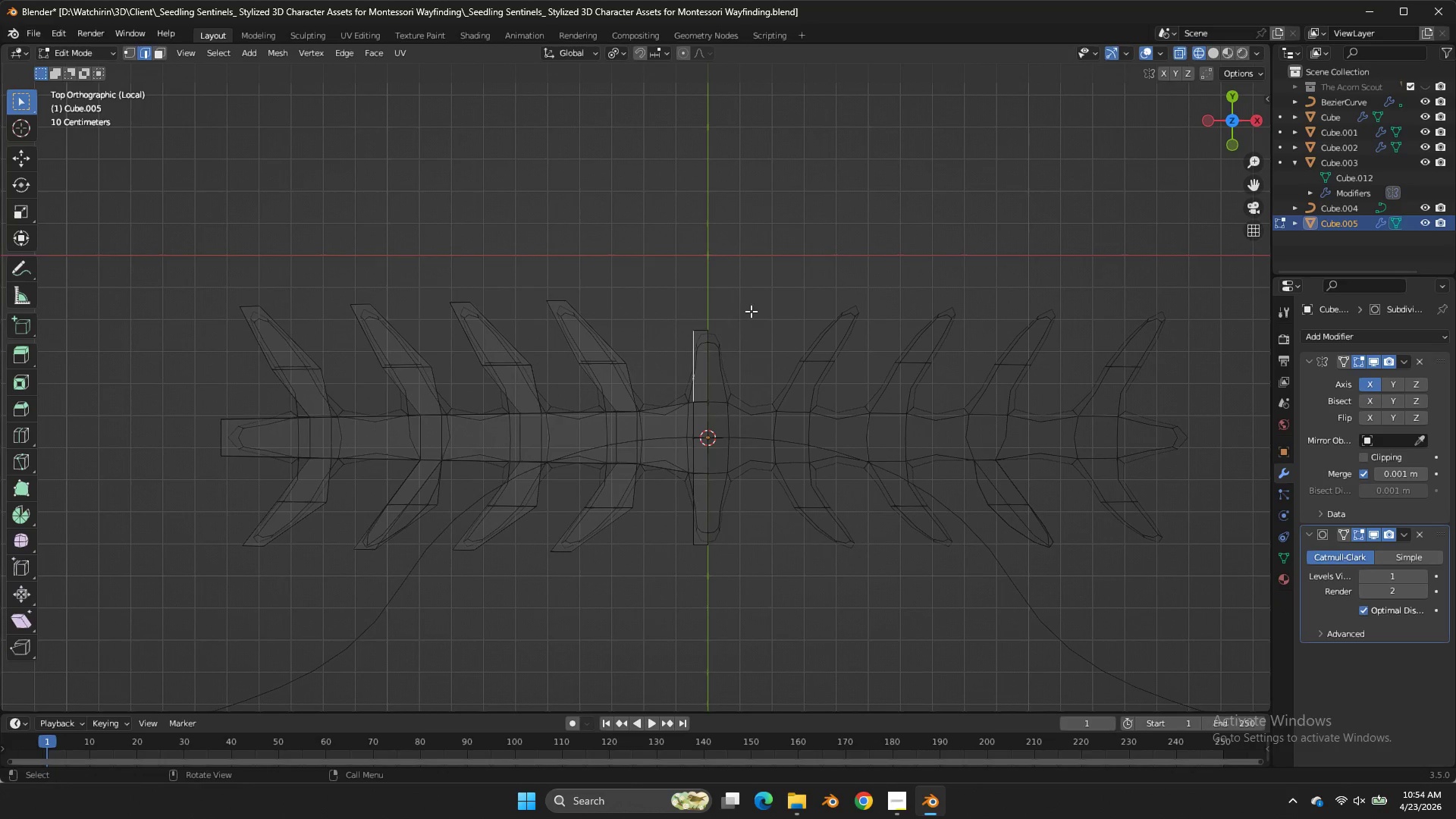 
left_click_drag(start_coordinate=[748, 312], to_coordinate=[687, 353])
 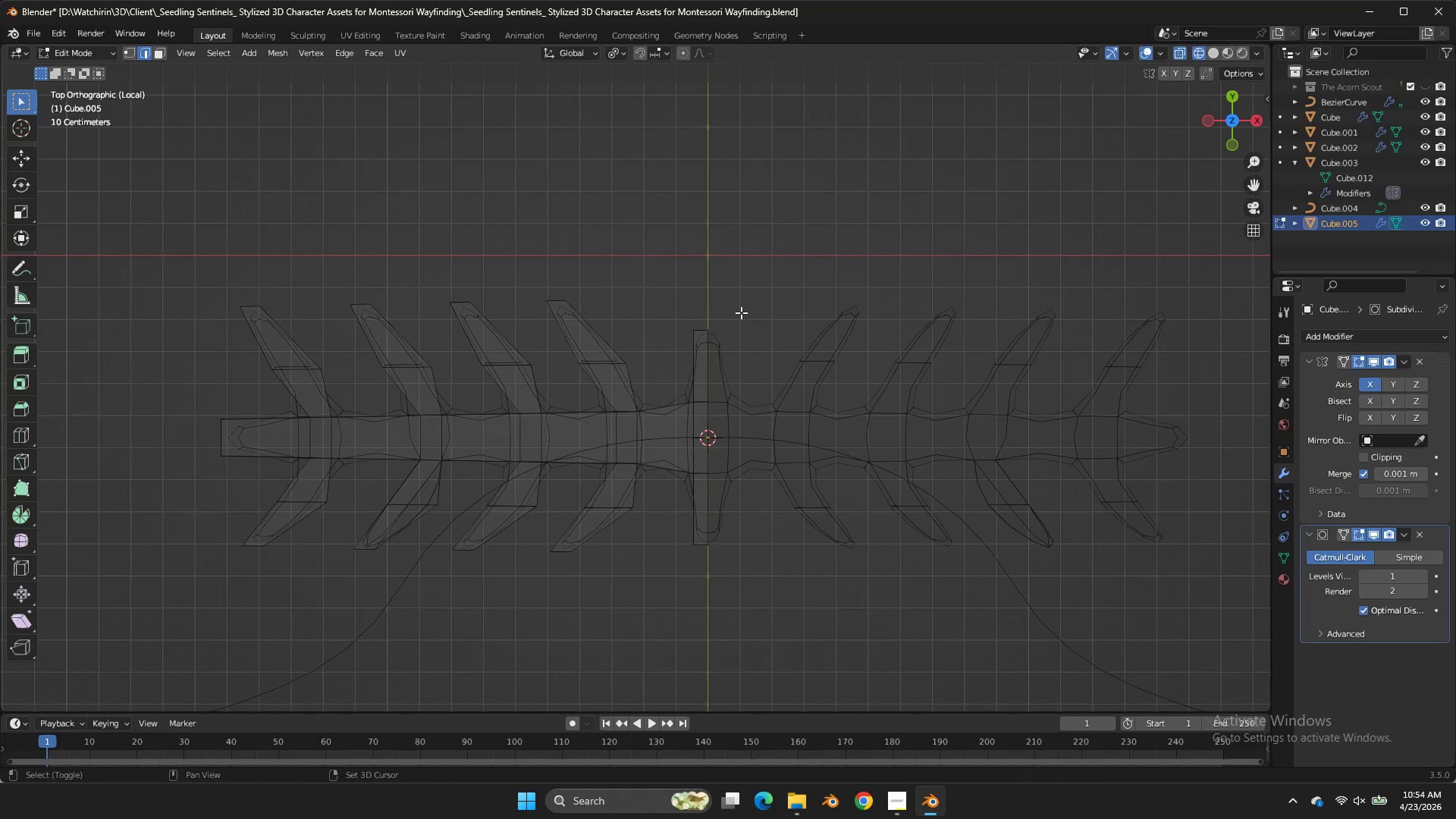 
double_click([687, 353])
 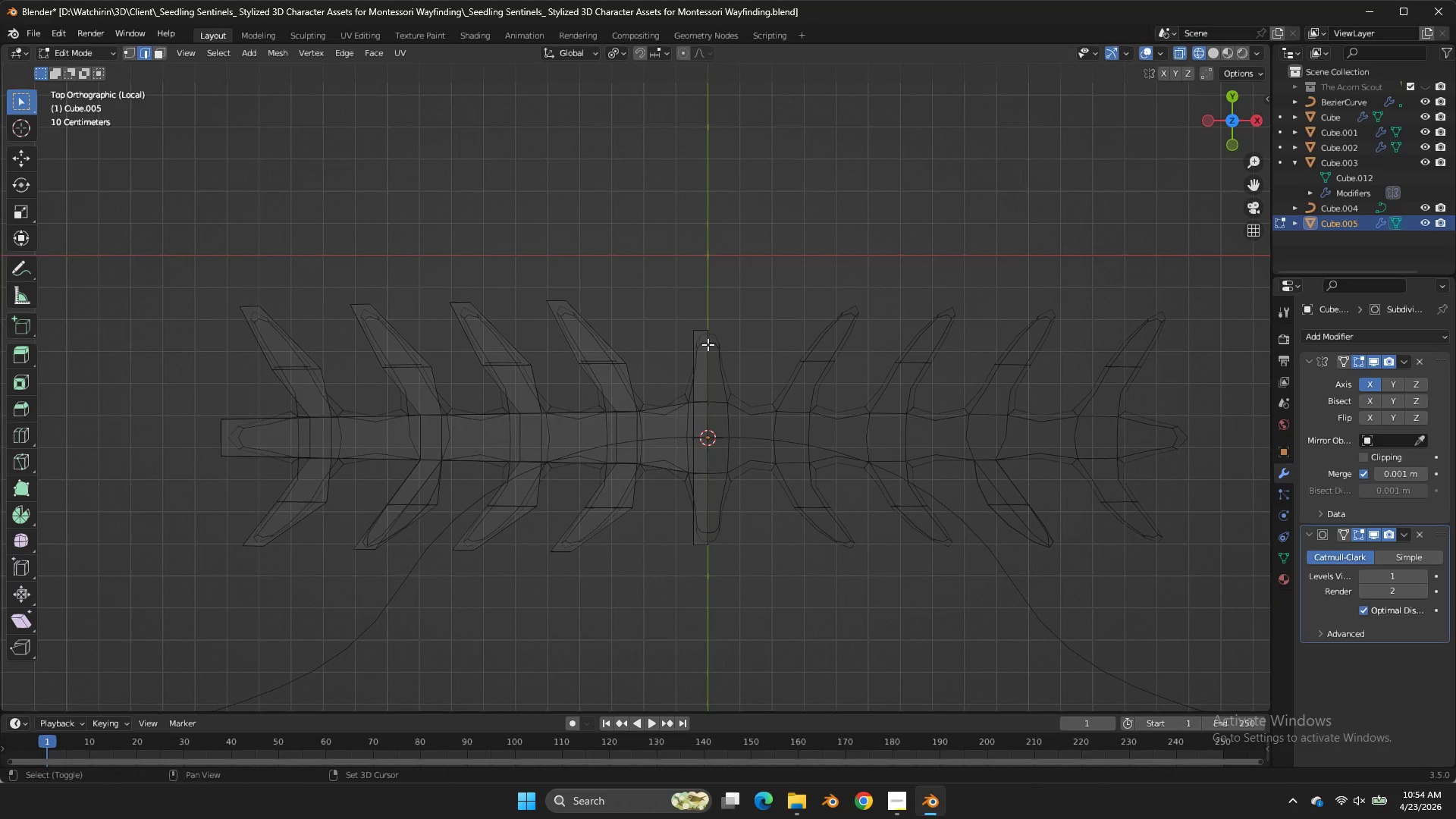 
hold_key(key=ShiftLeft, duration=0.56)
 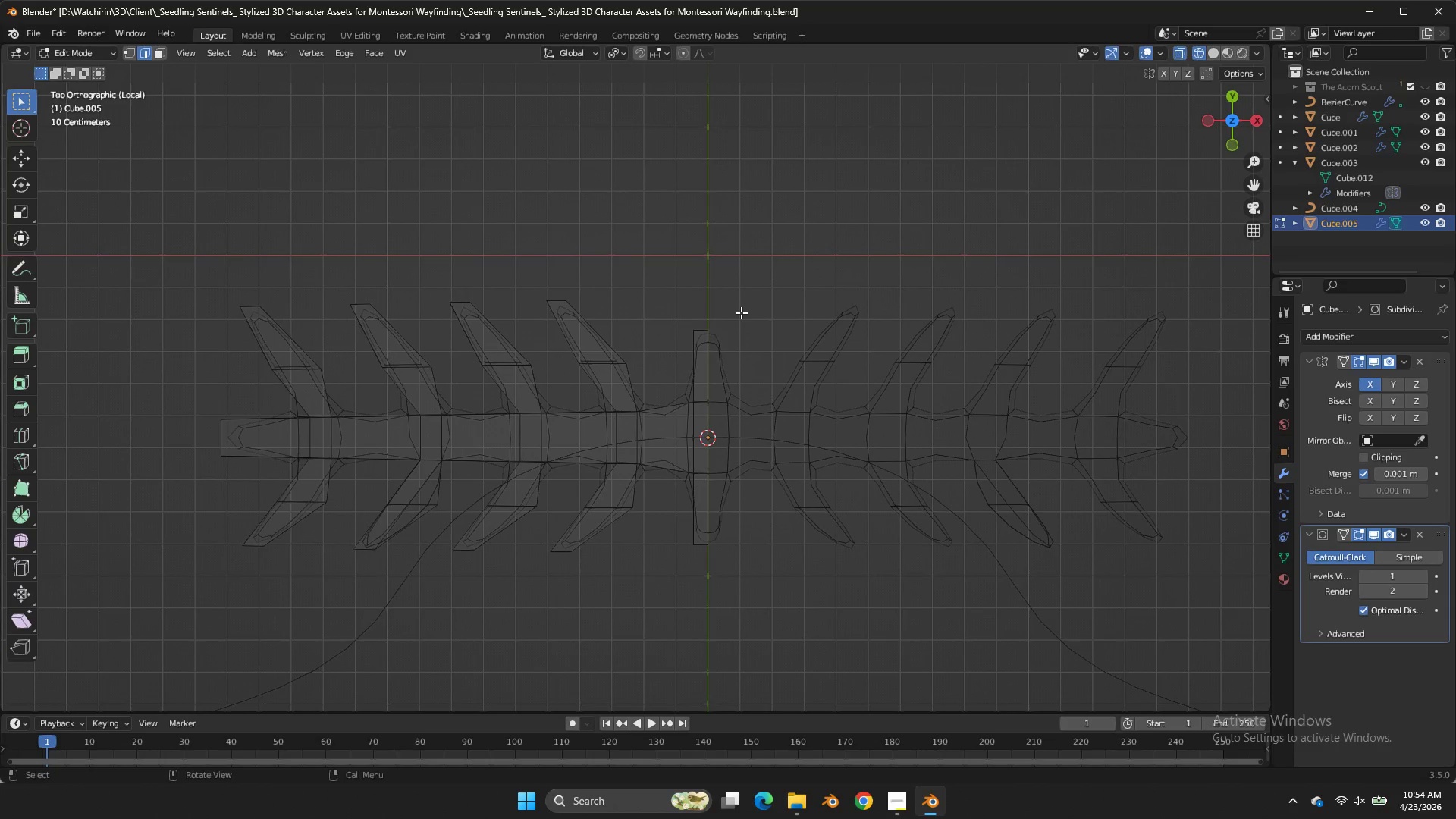 
left_click_drag(start_coordinate=[741, 312], to_coordinate=[676, 343])
 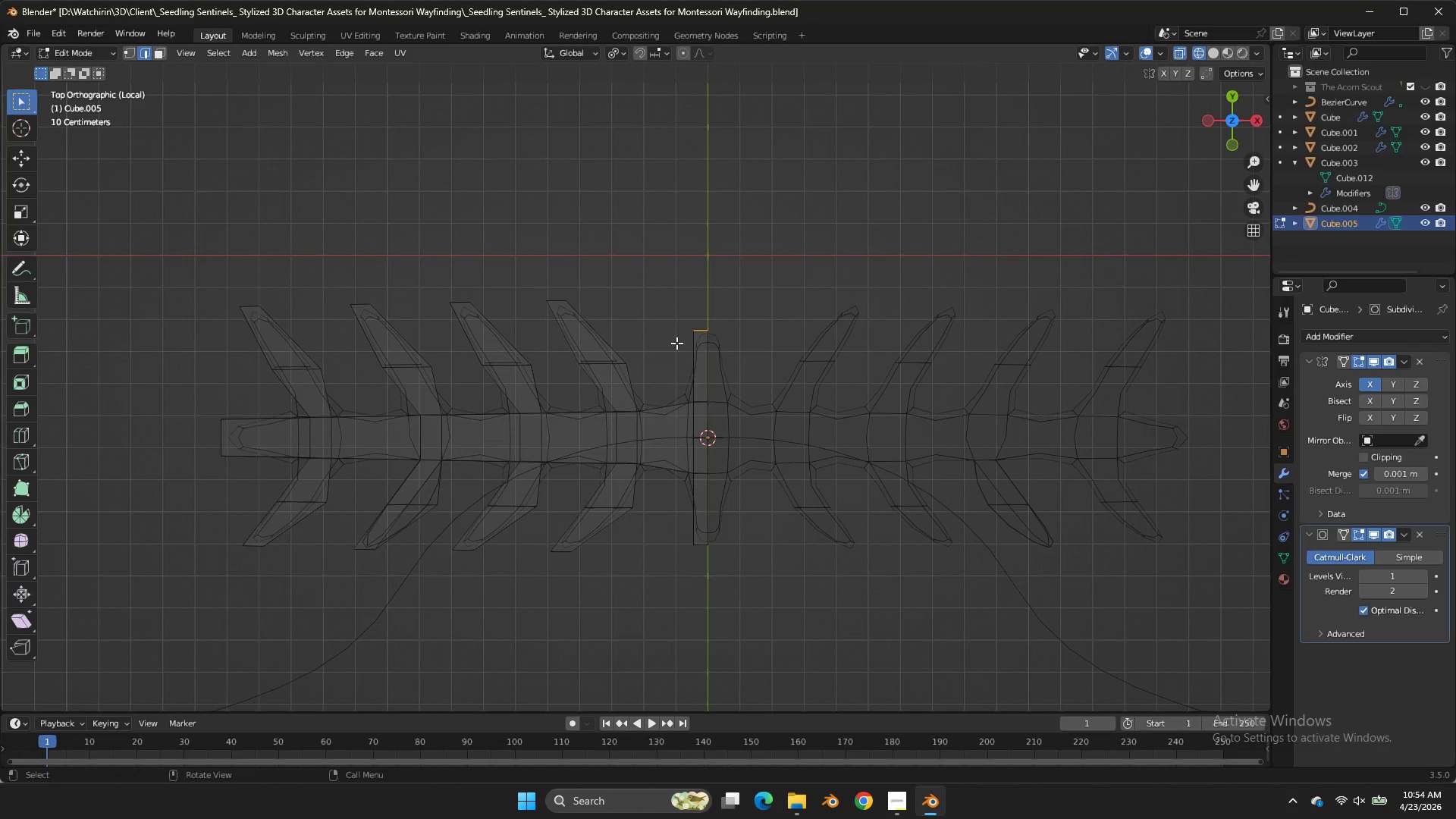 
key(X)
 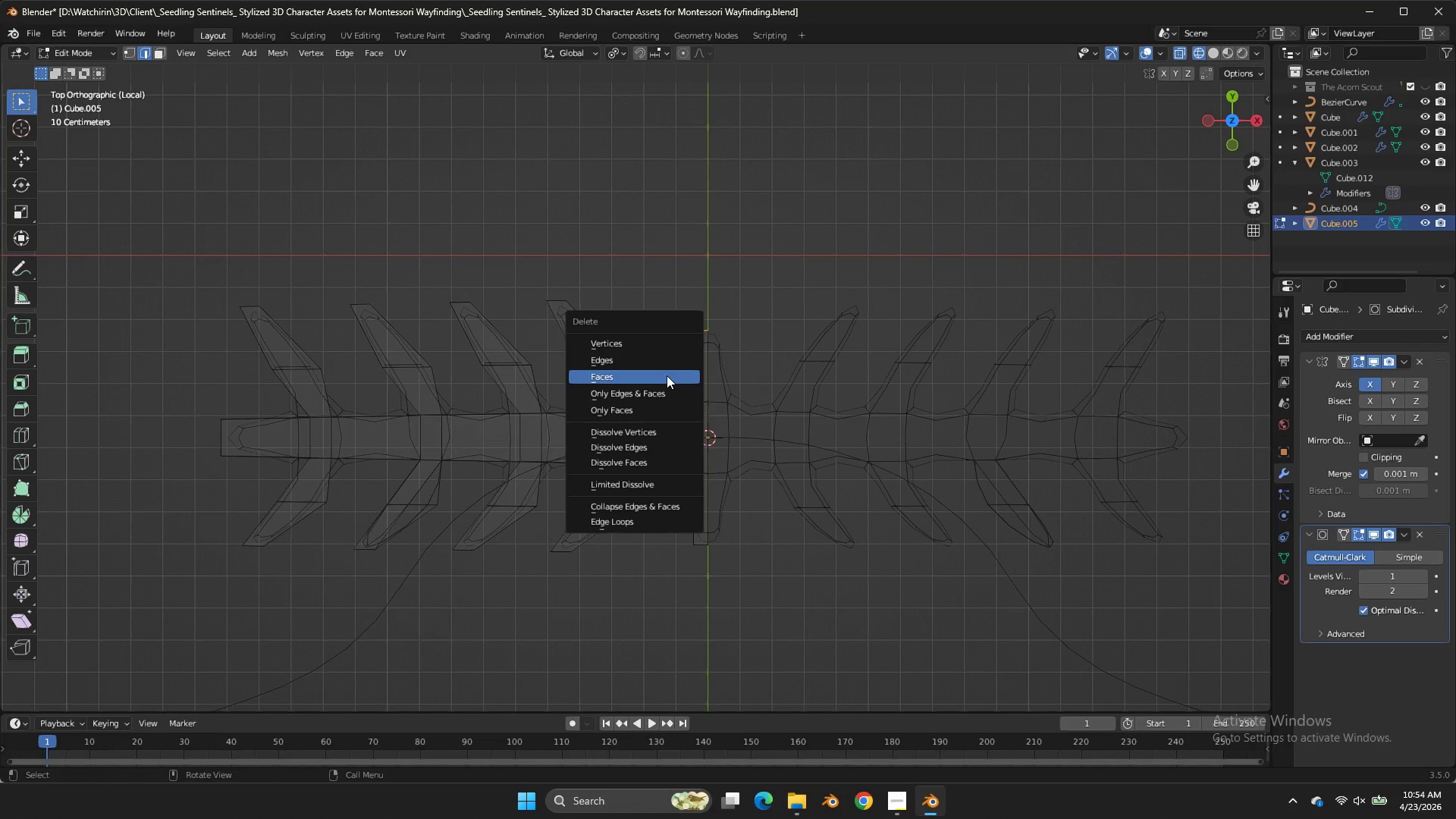 
double_click([667, 375])
 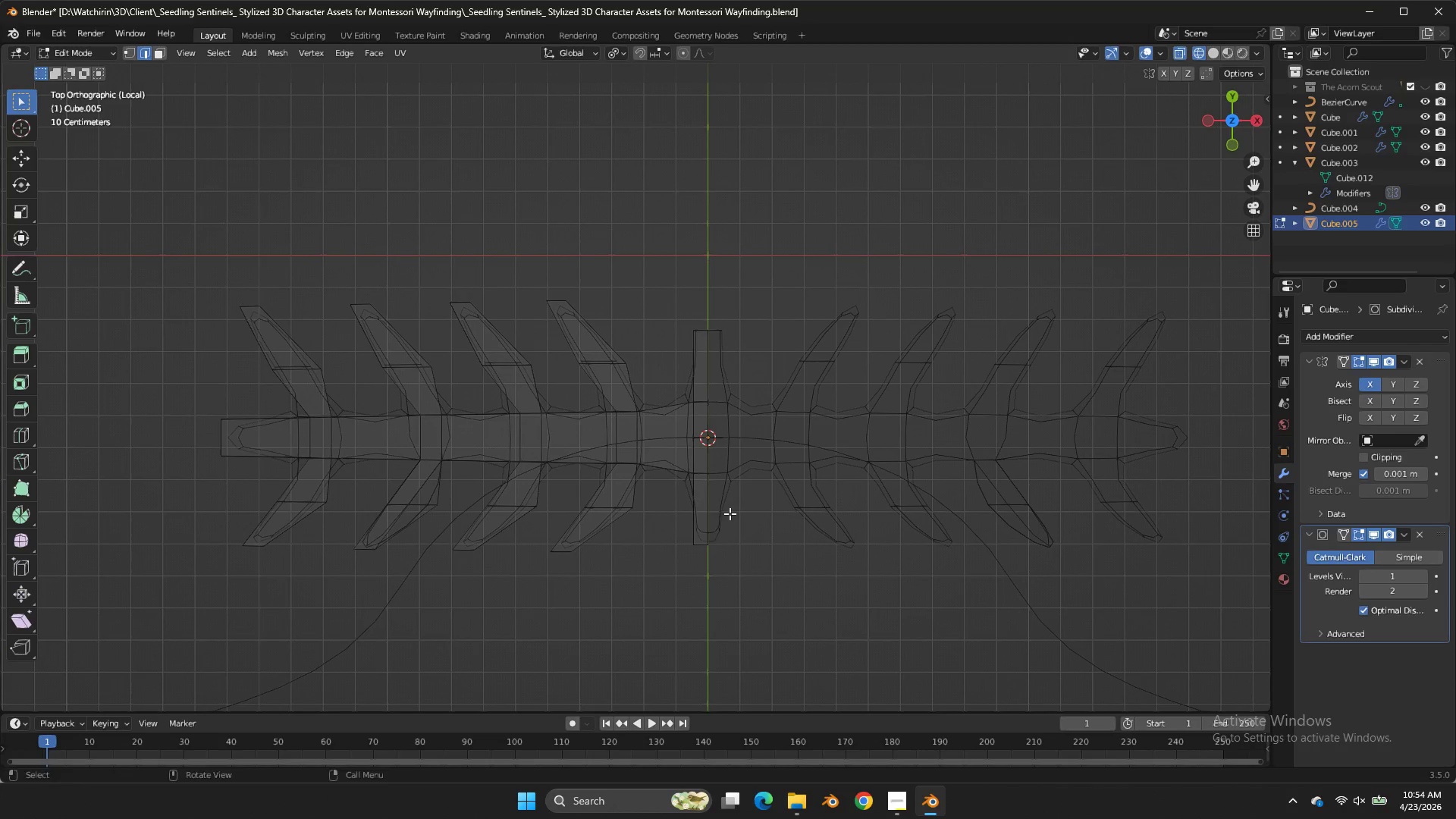 
left_click_drag(start_coordinate=[727, 516], to_coordinate=[657, 569])
 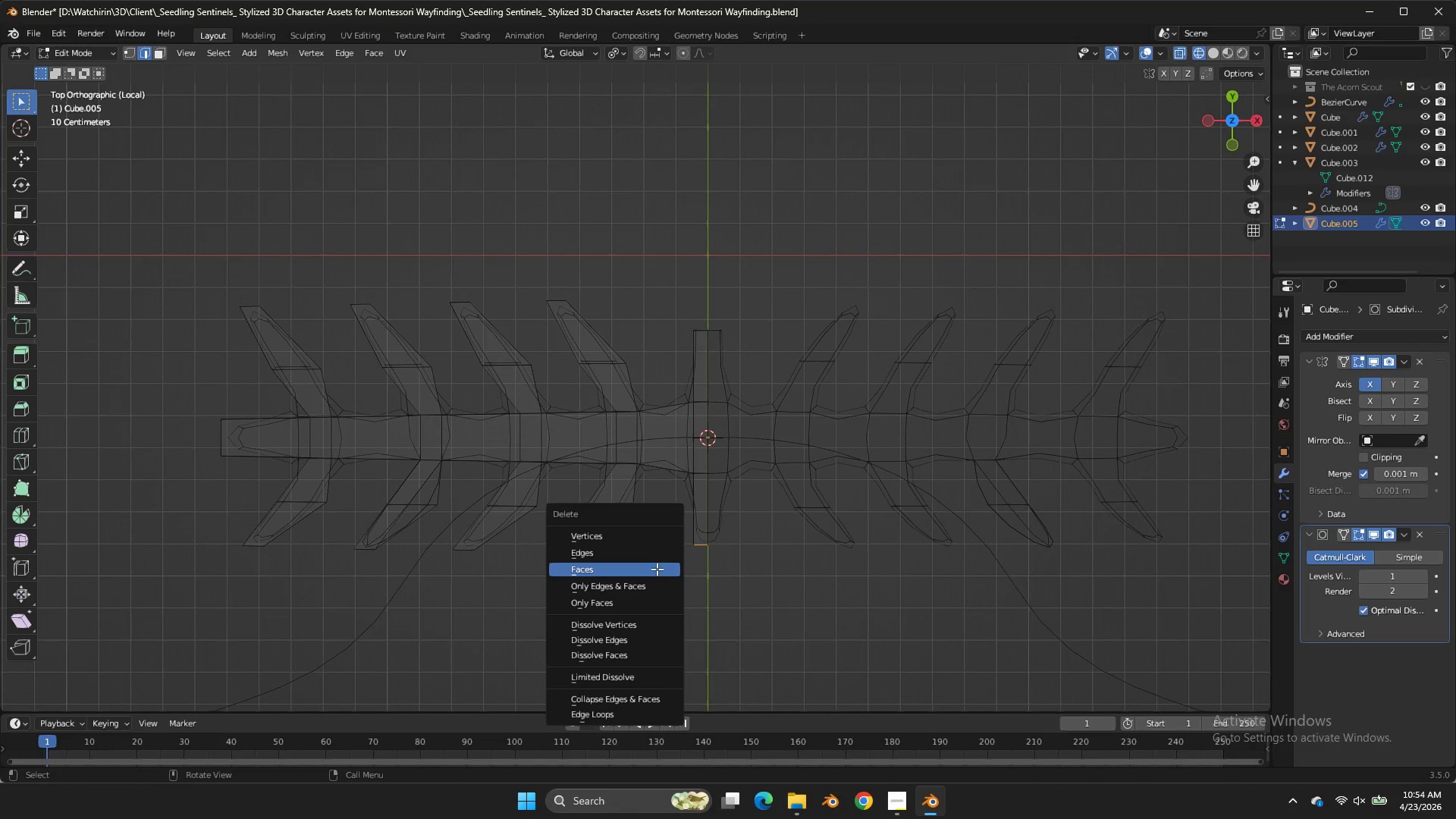 
type(XF)
 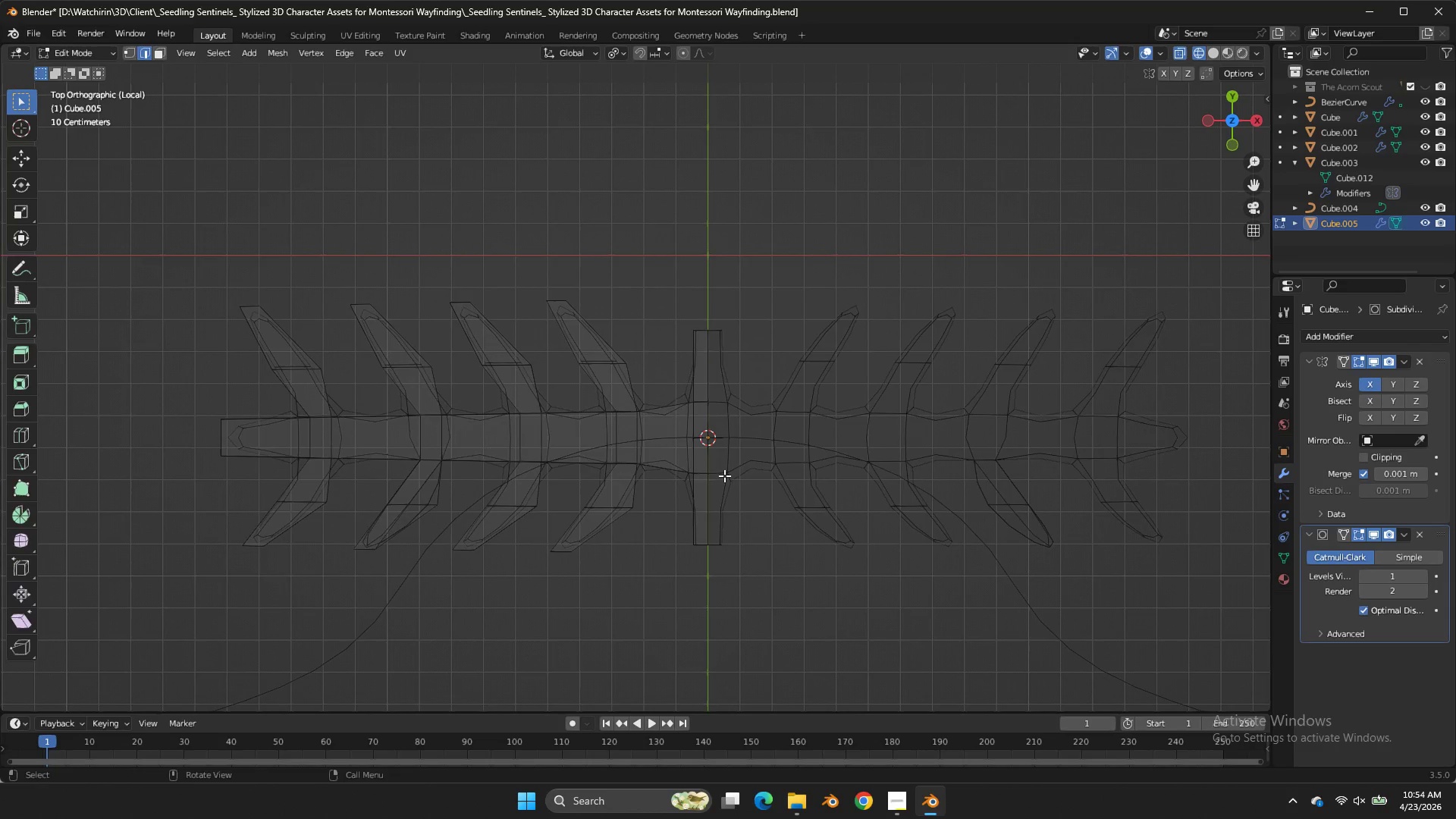 
key(Tab)
 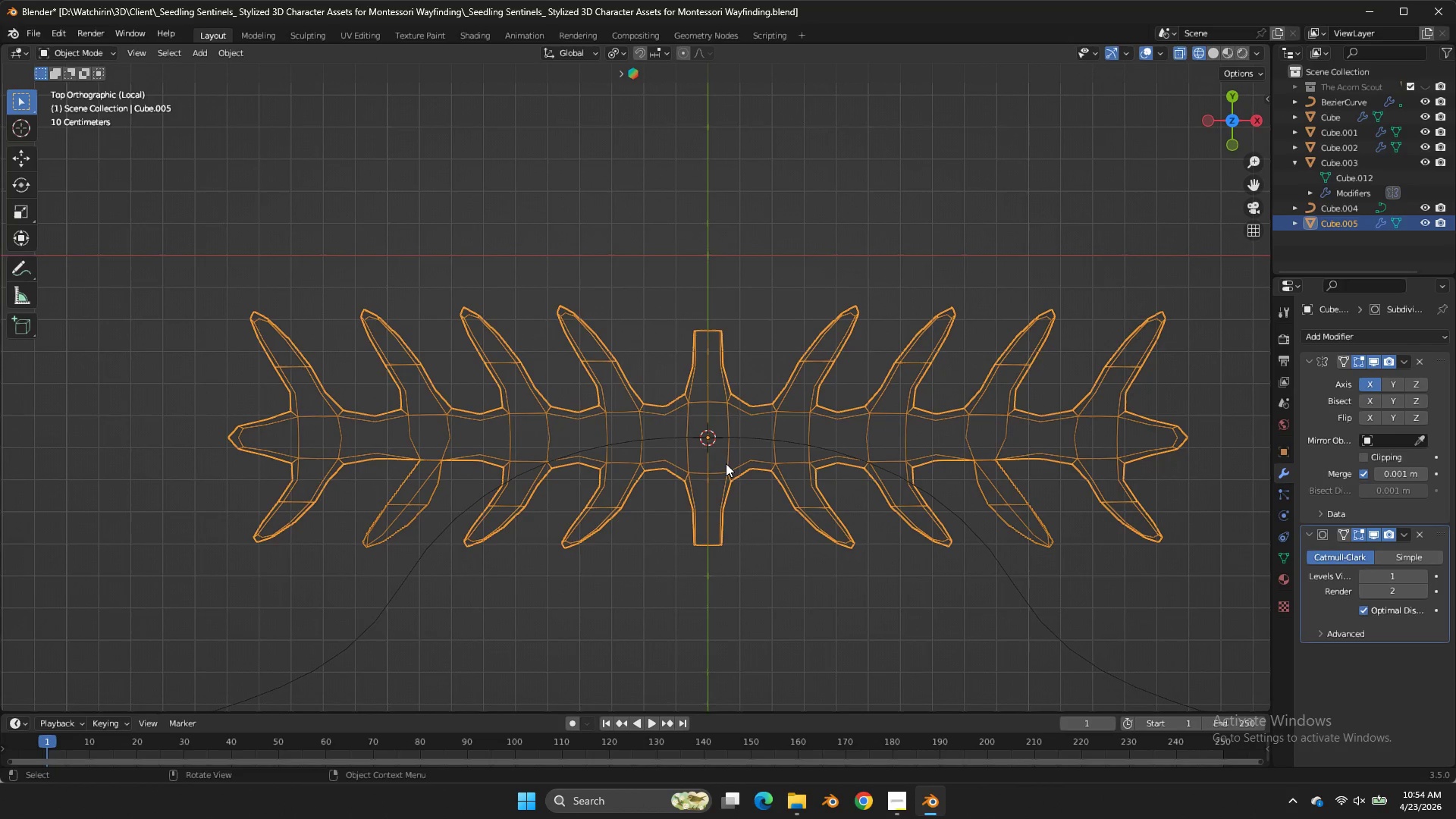 
key(Tab)
 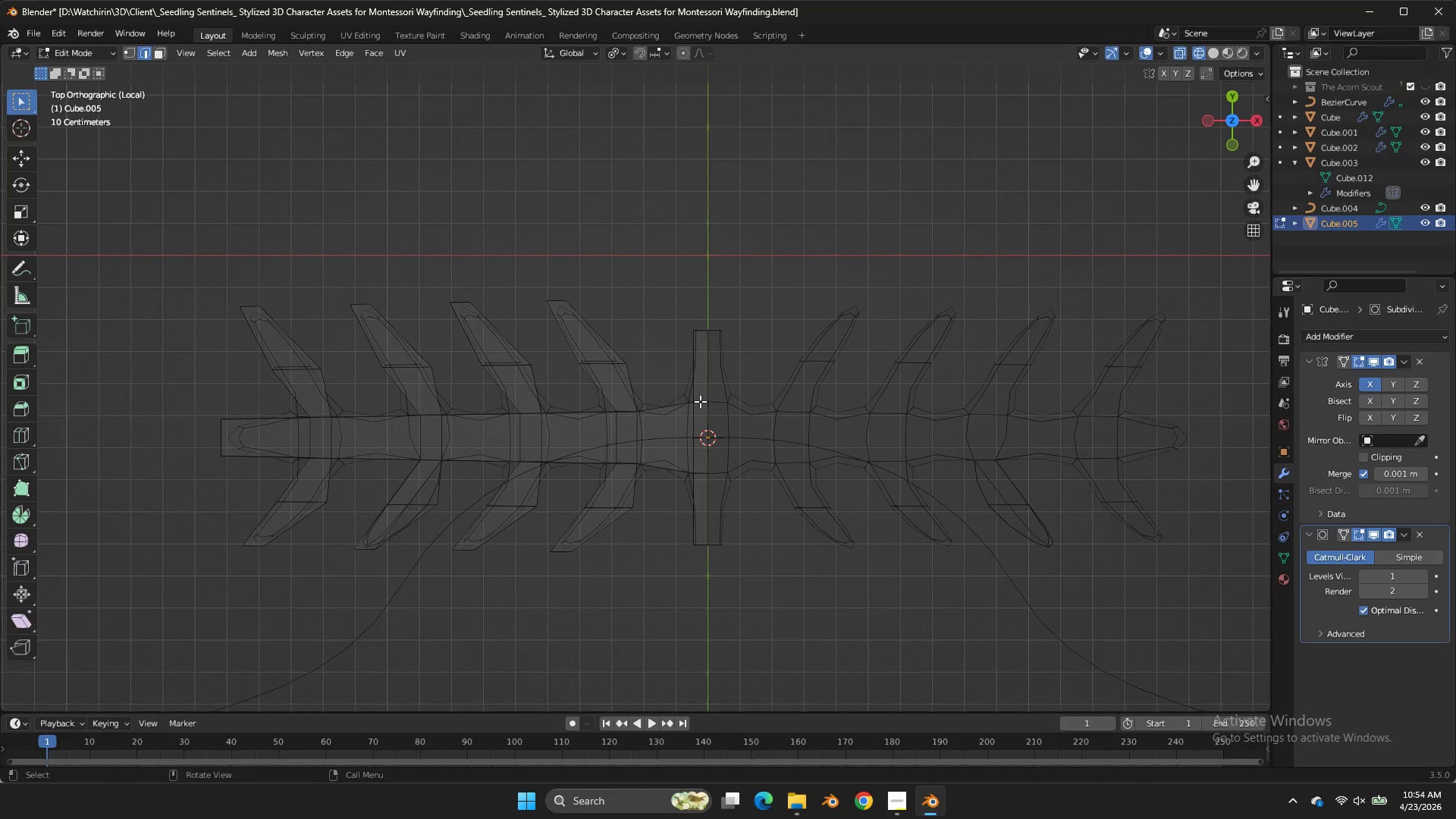 
left_click_drag(start_coordinate=[700, 396], to_coordinate=[679, 488])
 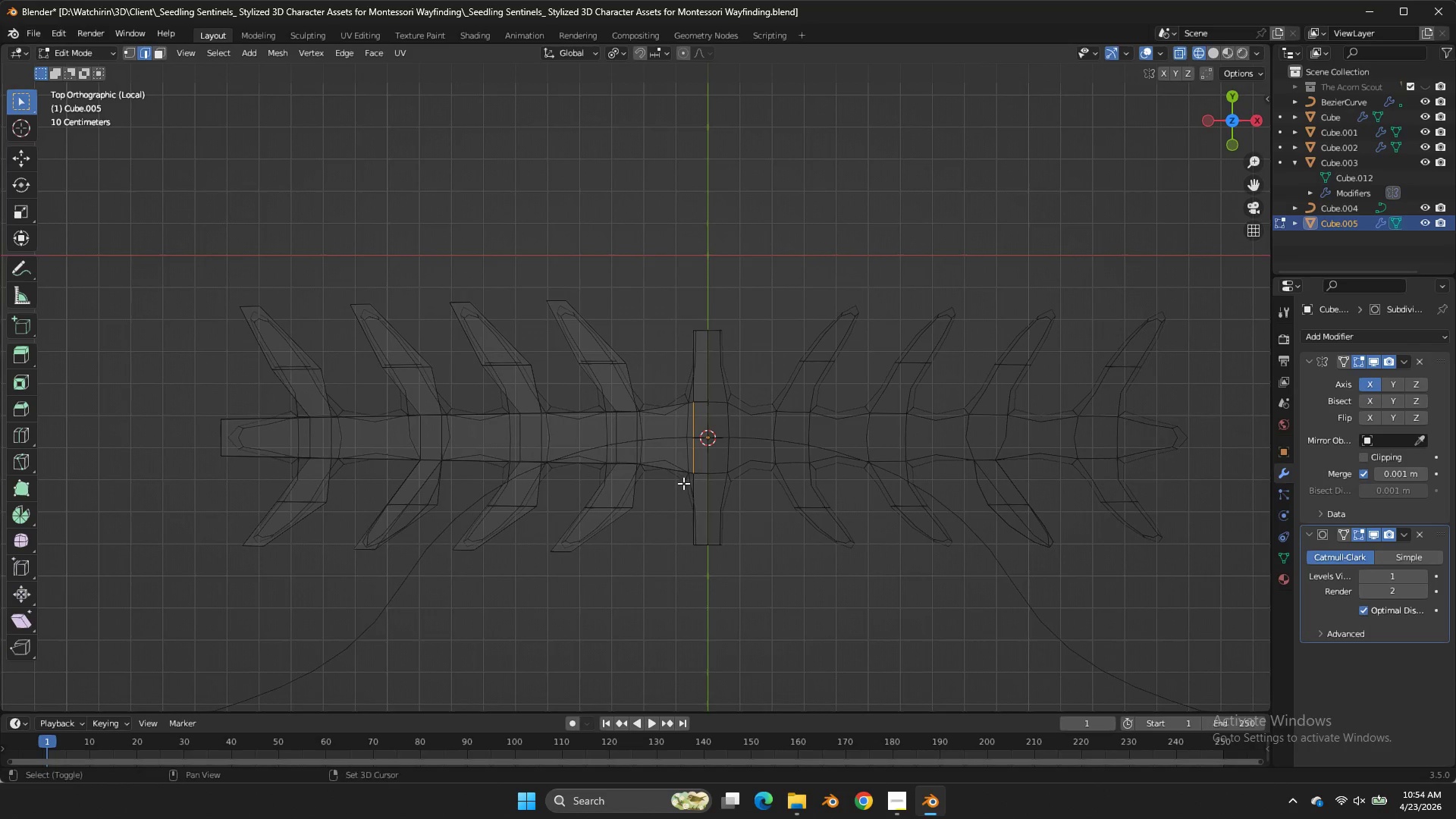 
key(Shift+E)
 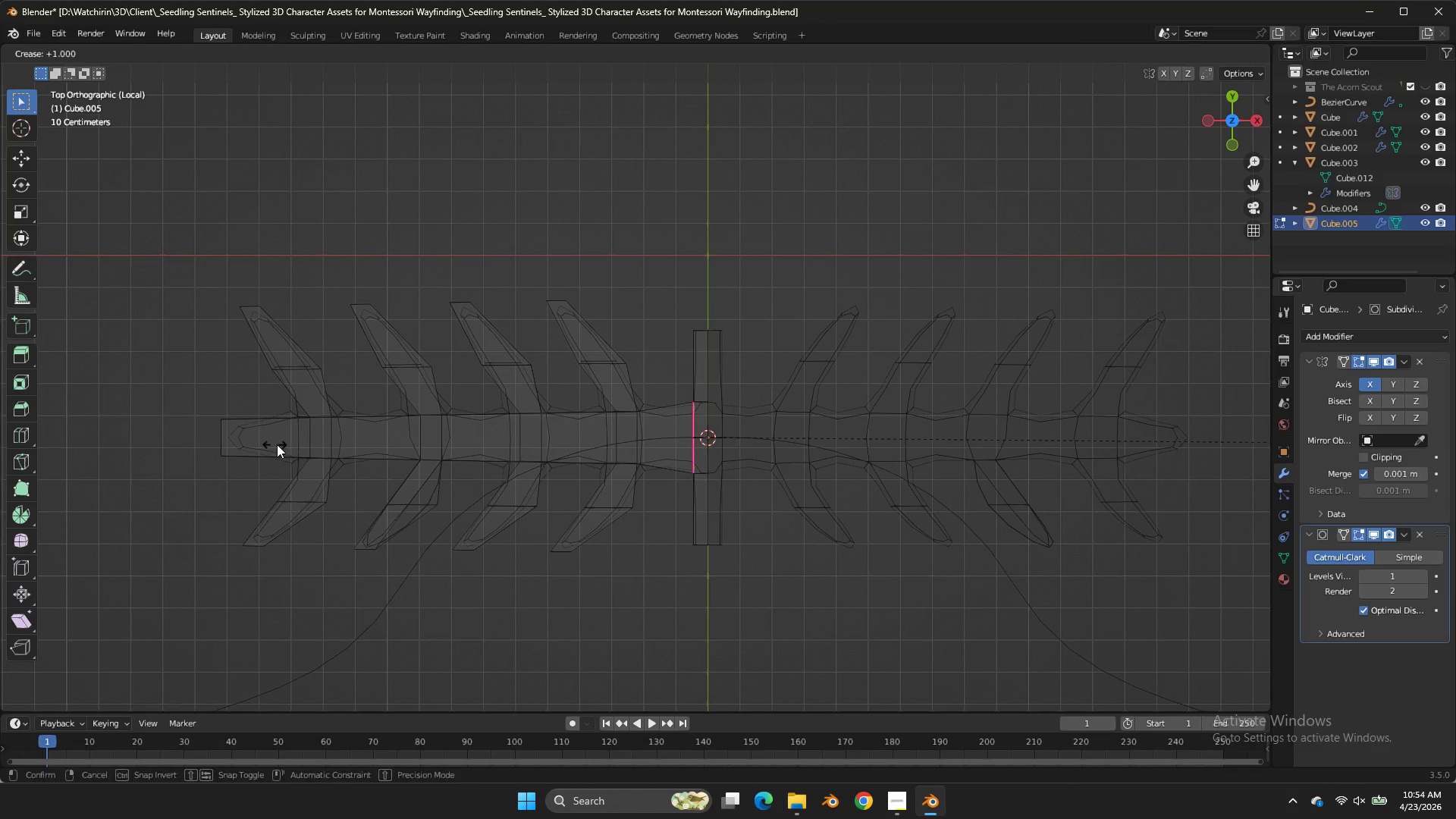 
double_click([288, 444])
 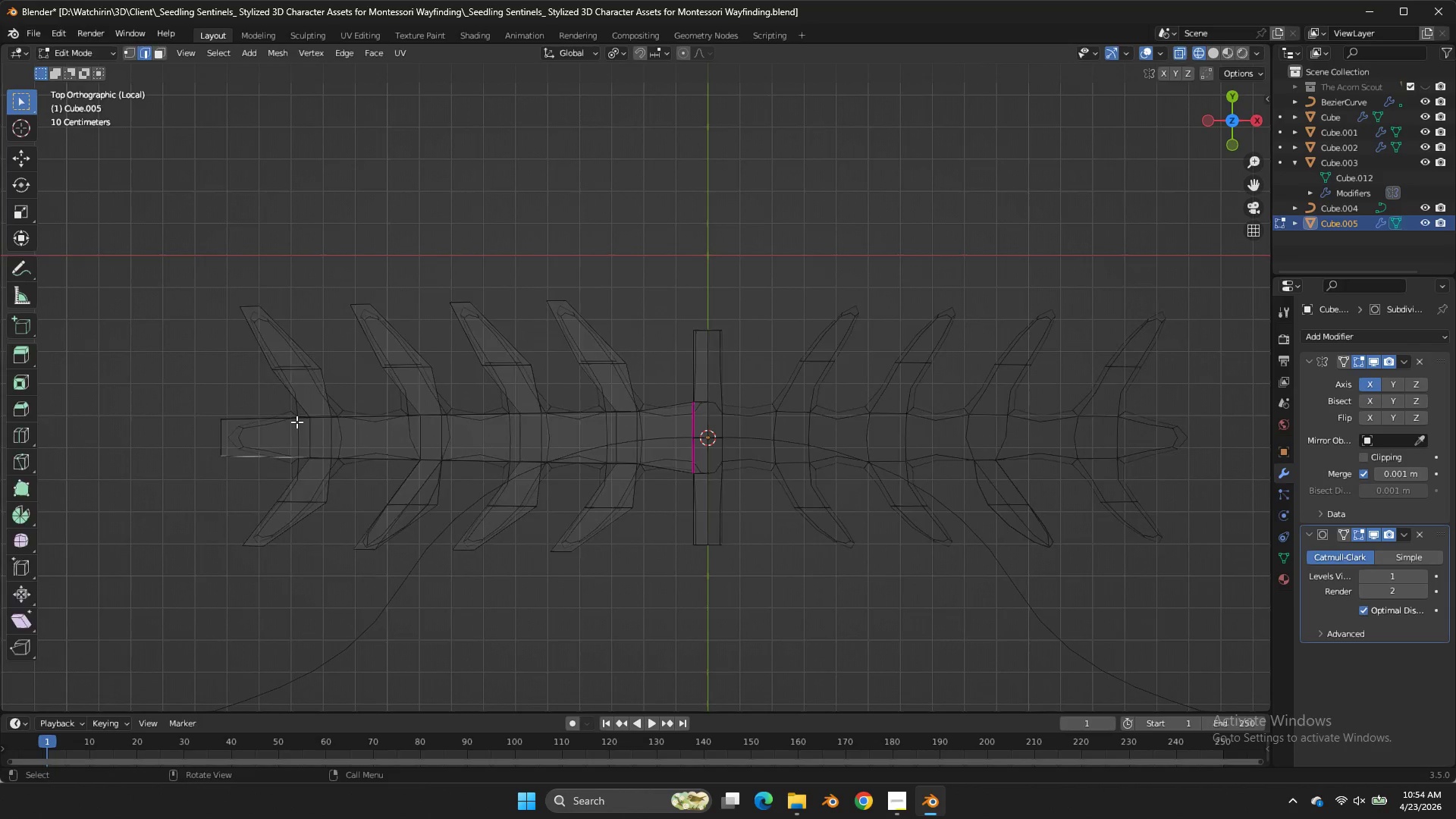 
key(Tab)
 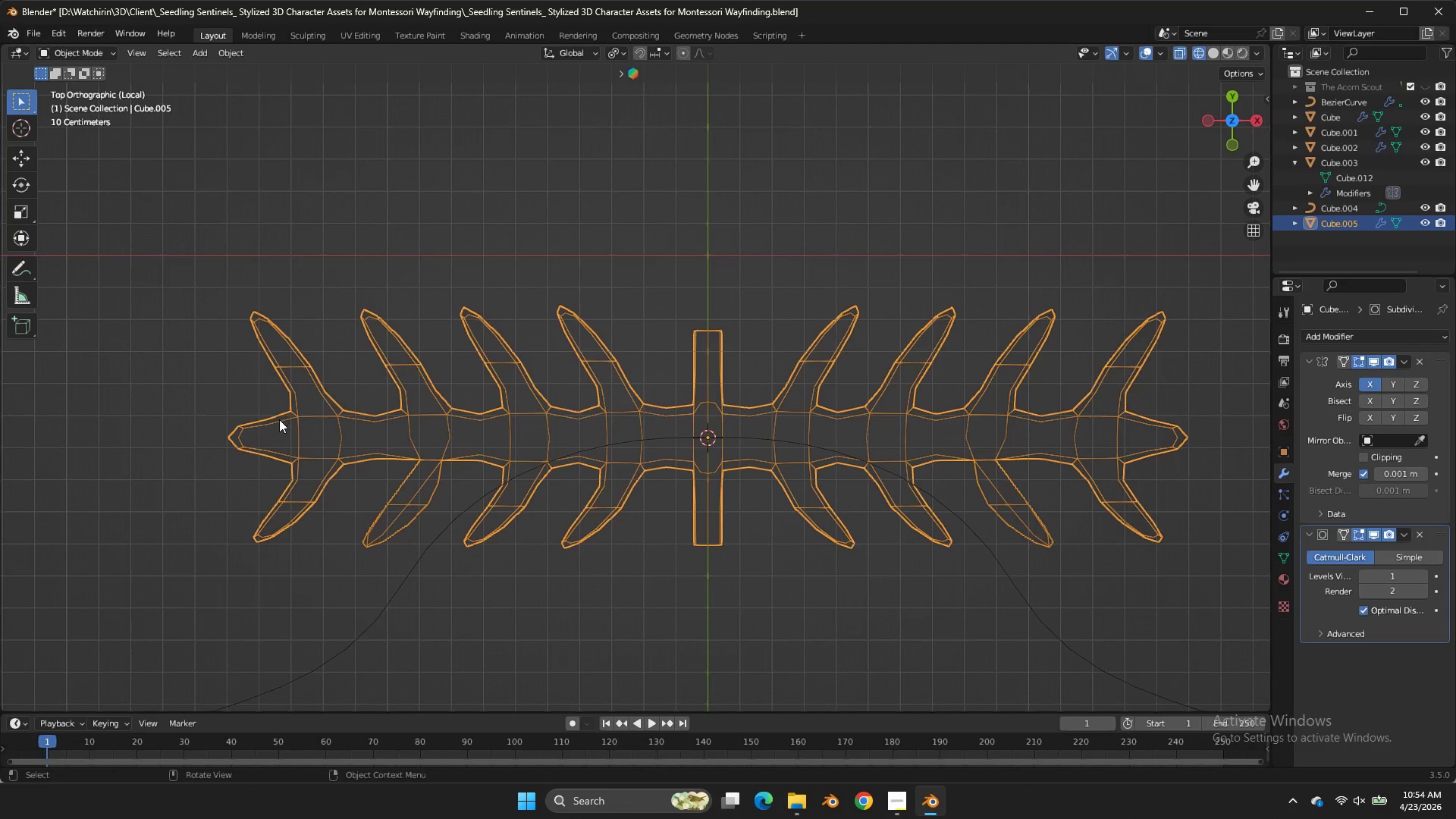 
key(Tab)
 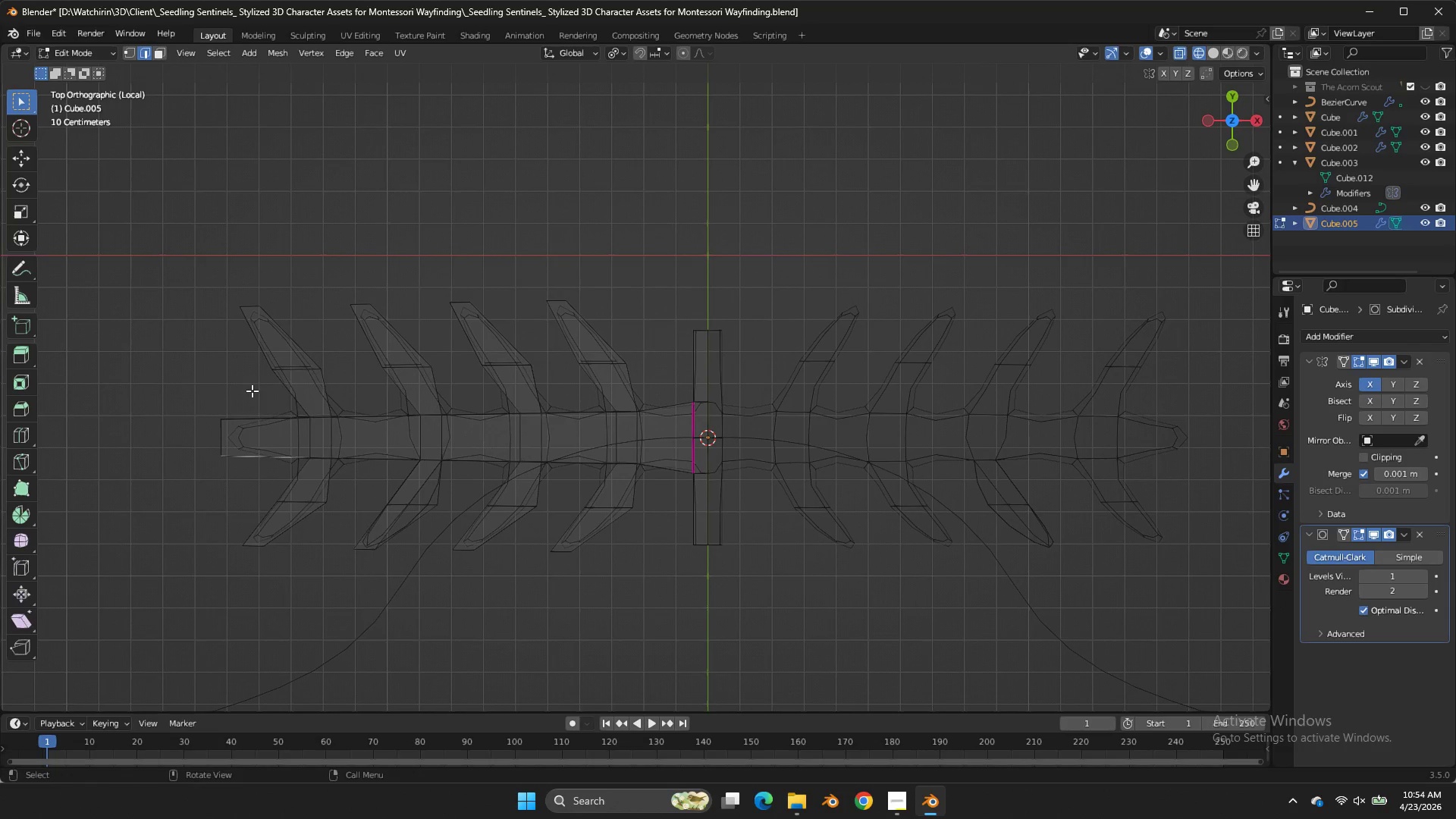 
left_click_drag(start_coordinate=[252, 391], to_coordinate=[160, 481])
 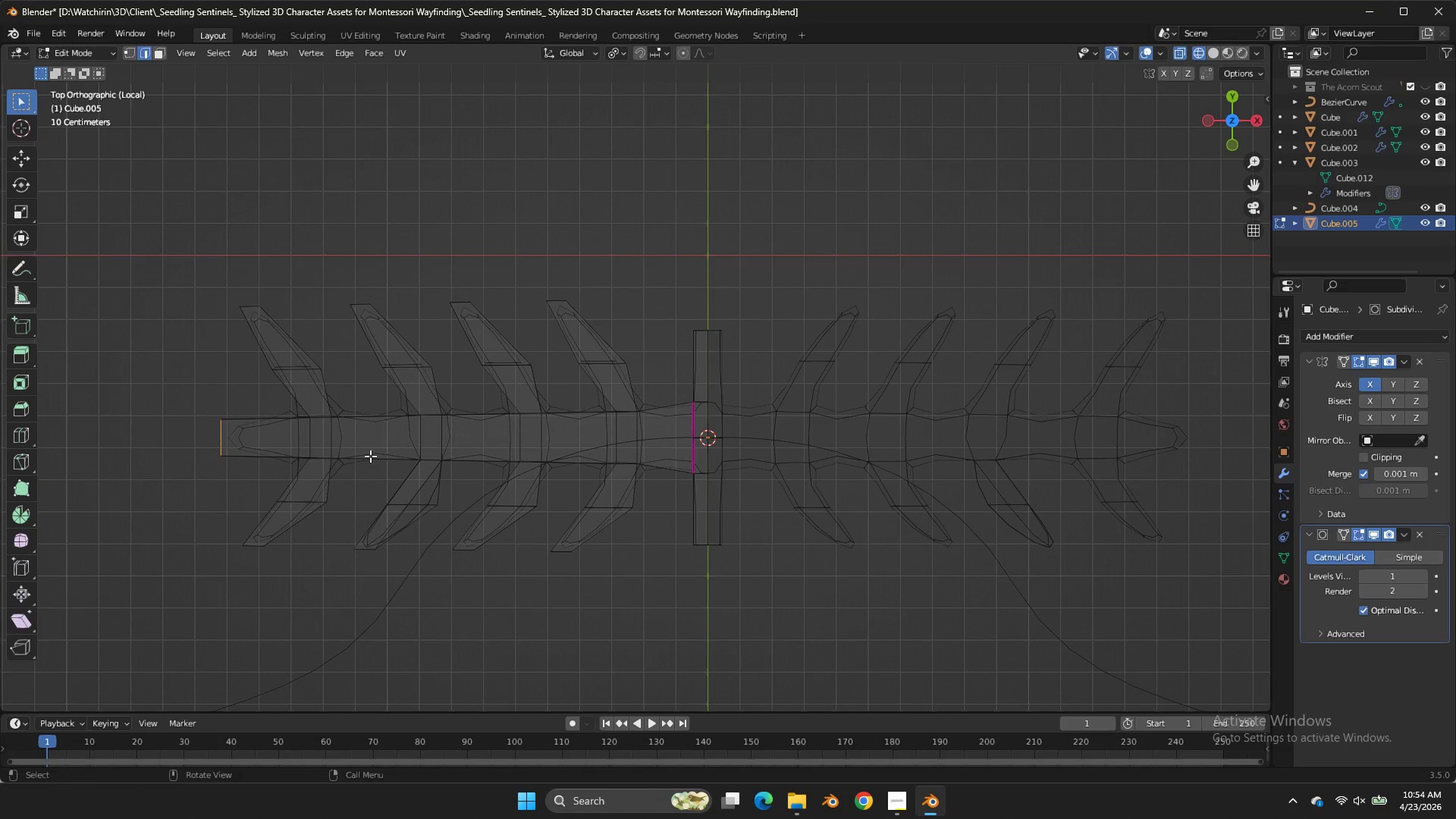 
key(S)
 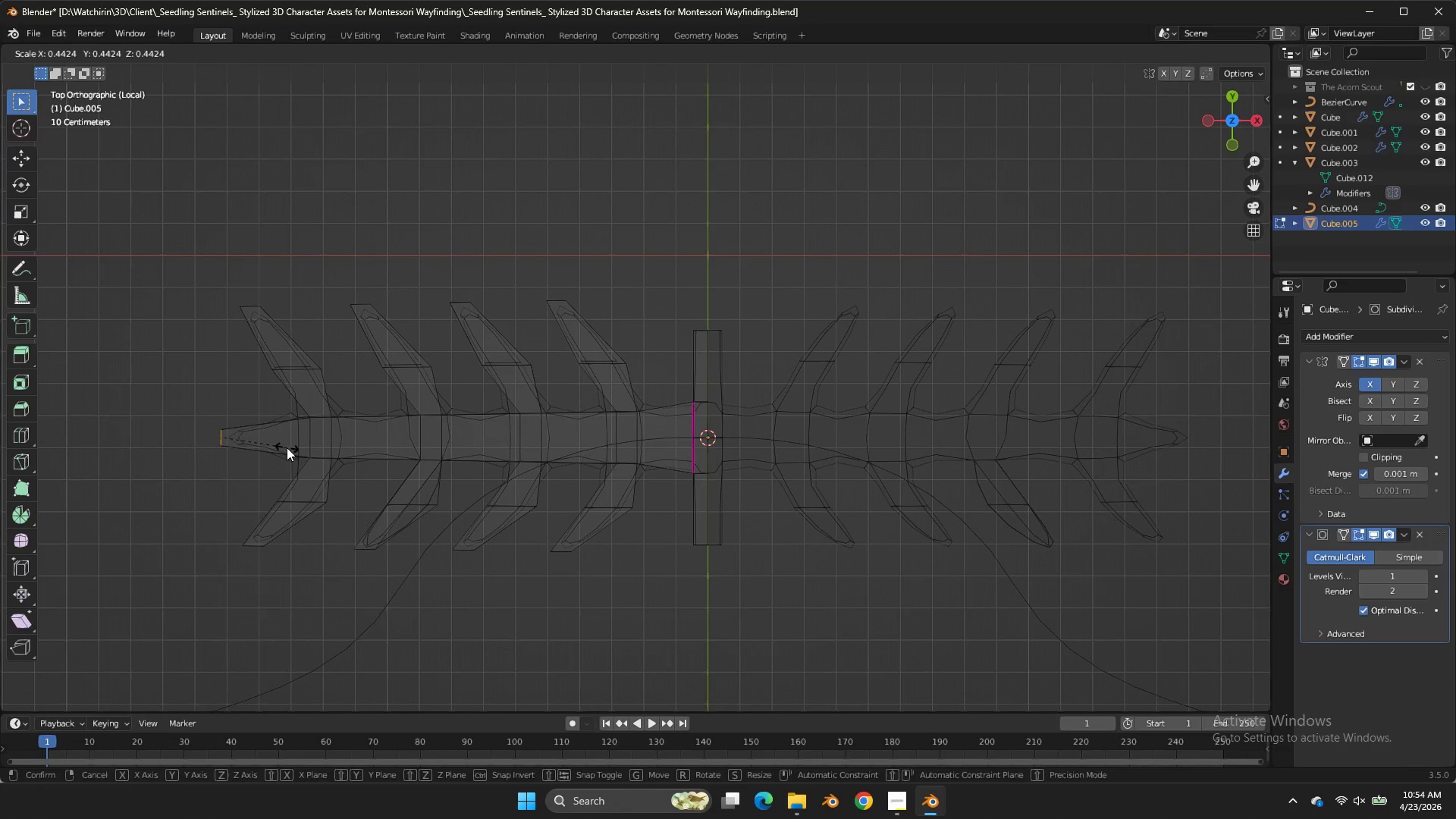 
left_click([287, 447])
 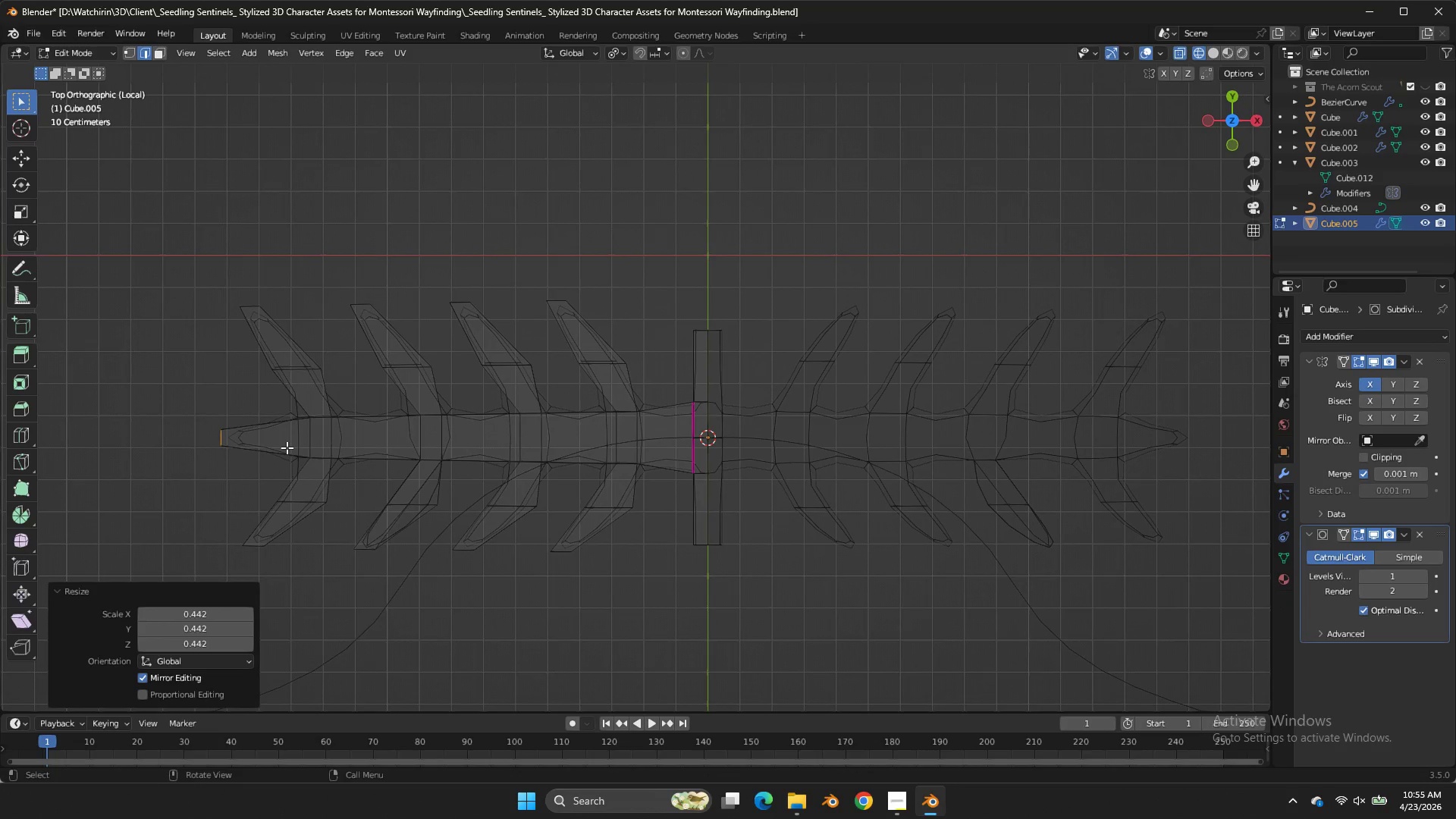 
type(GX)
 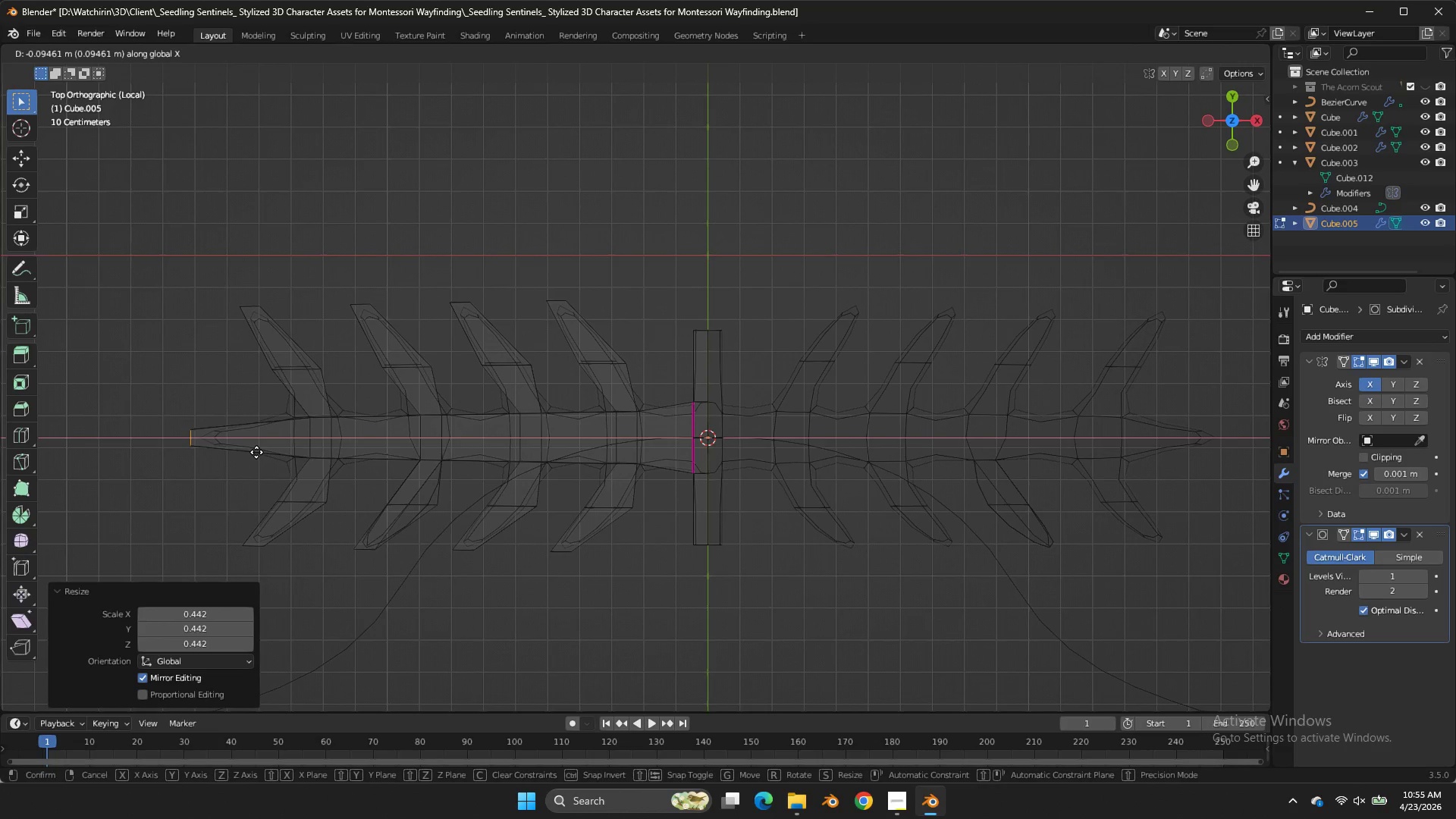 
double_click([256, 452])
 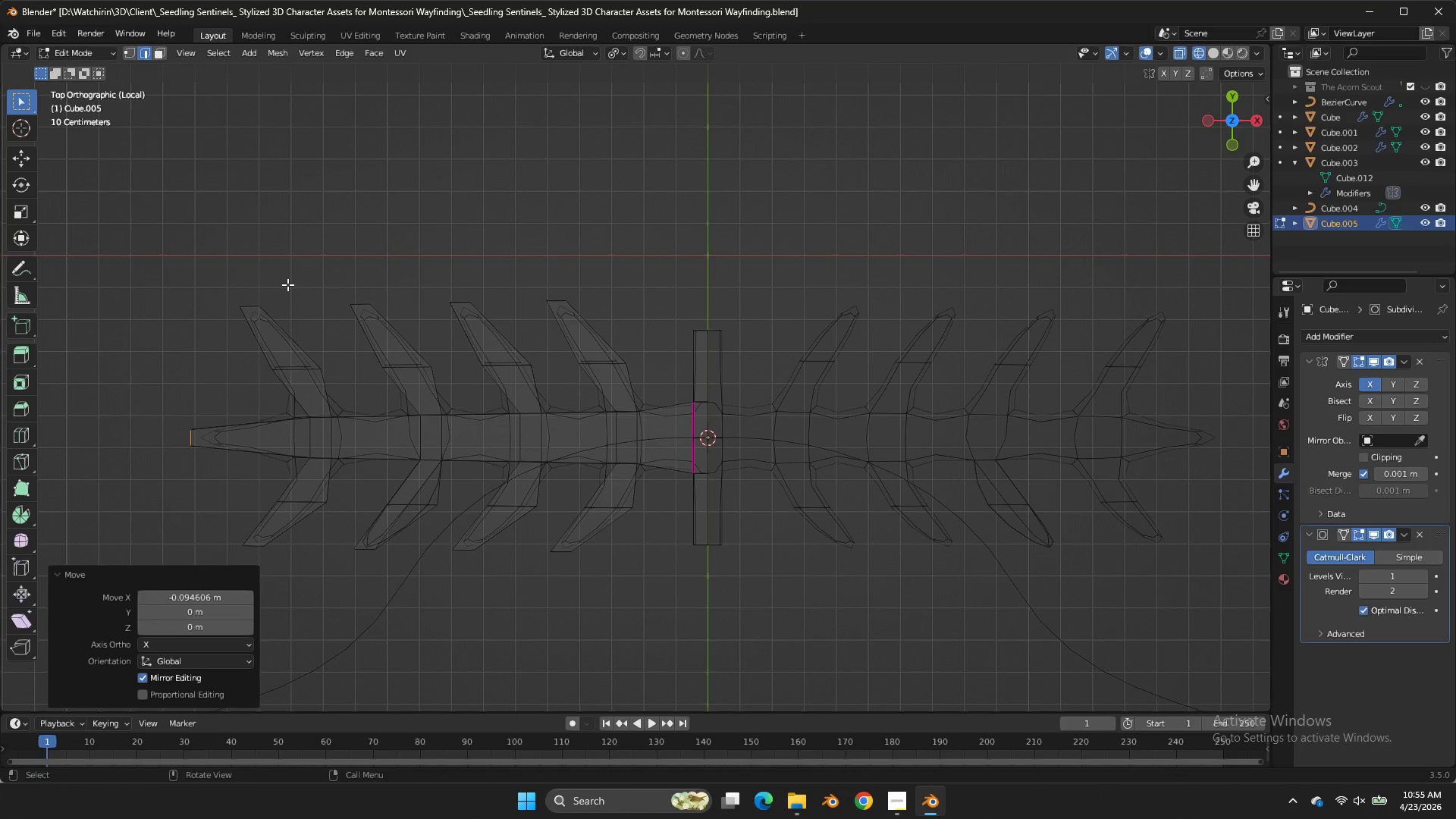 
left_click_drag(start_coordinate=[287, 284], to_coordinate=[223, 326])
 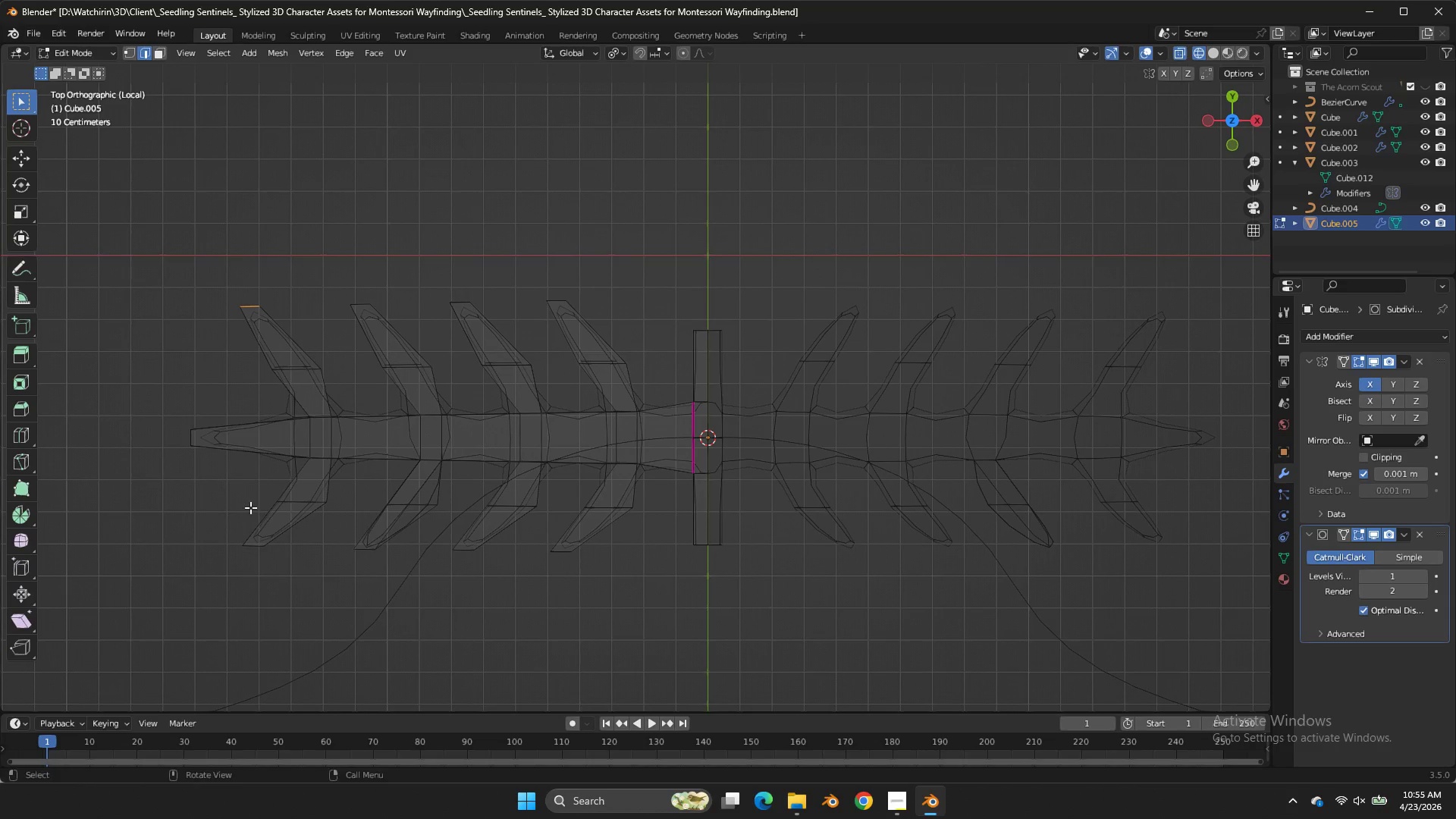 
left_click_drag(start_coordinate=[253, 511], to_coordinate=[233, 562])
 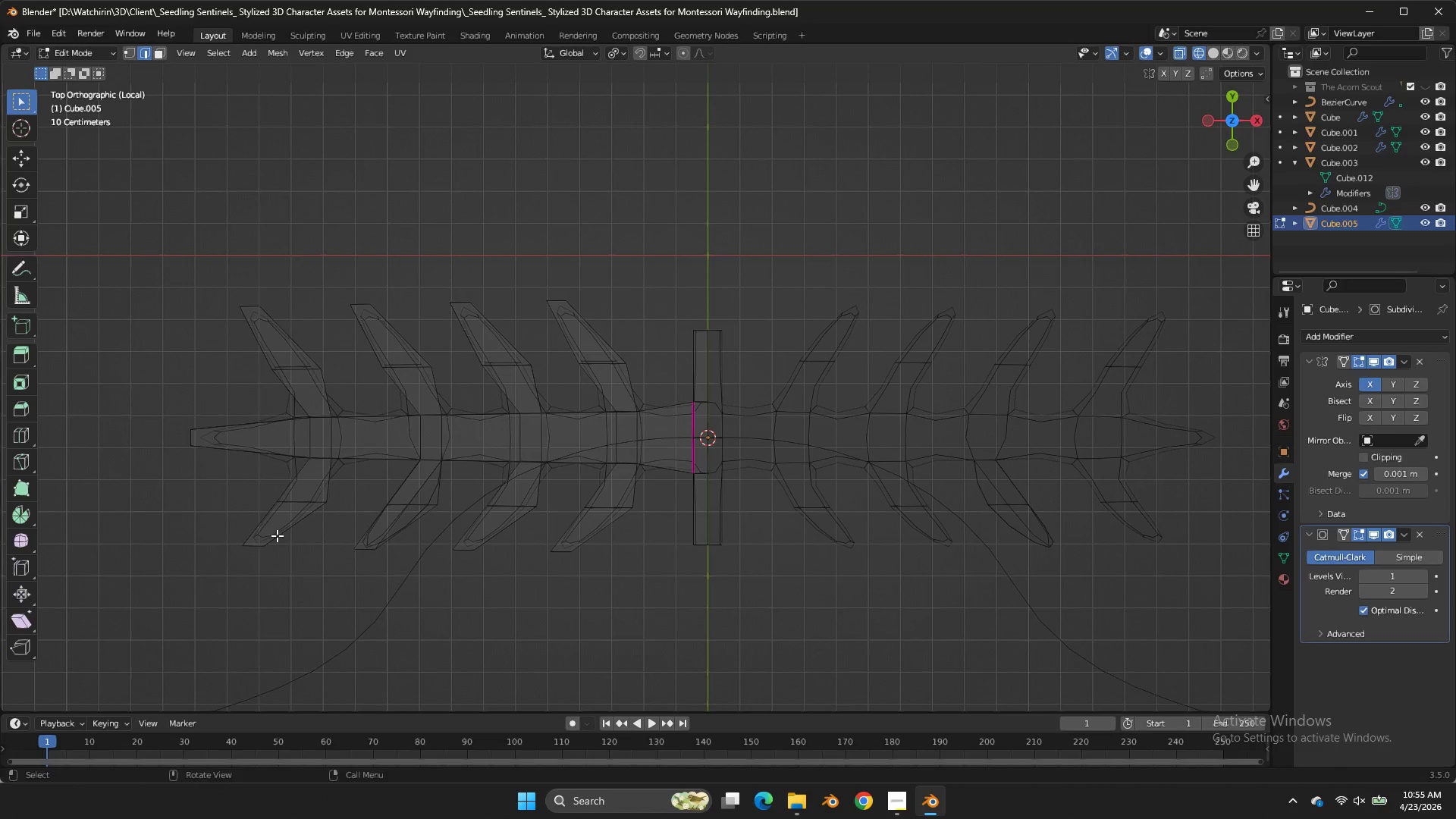 
left_click_drag(start_coordinate=[280, 536], to_coordinate=[210, 563])
 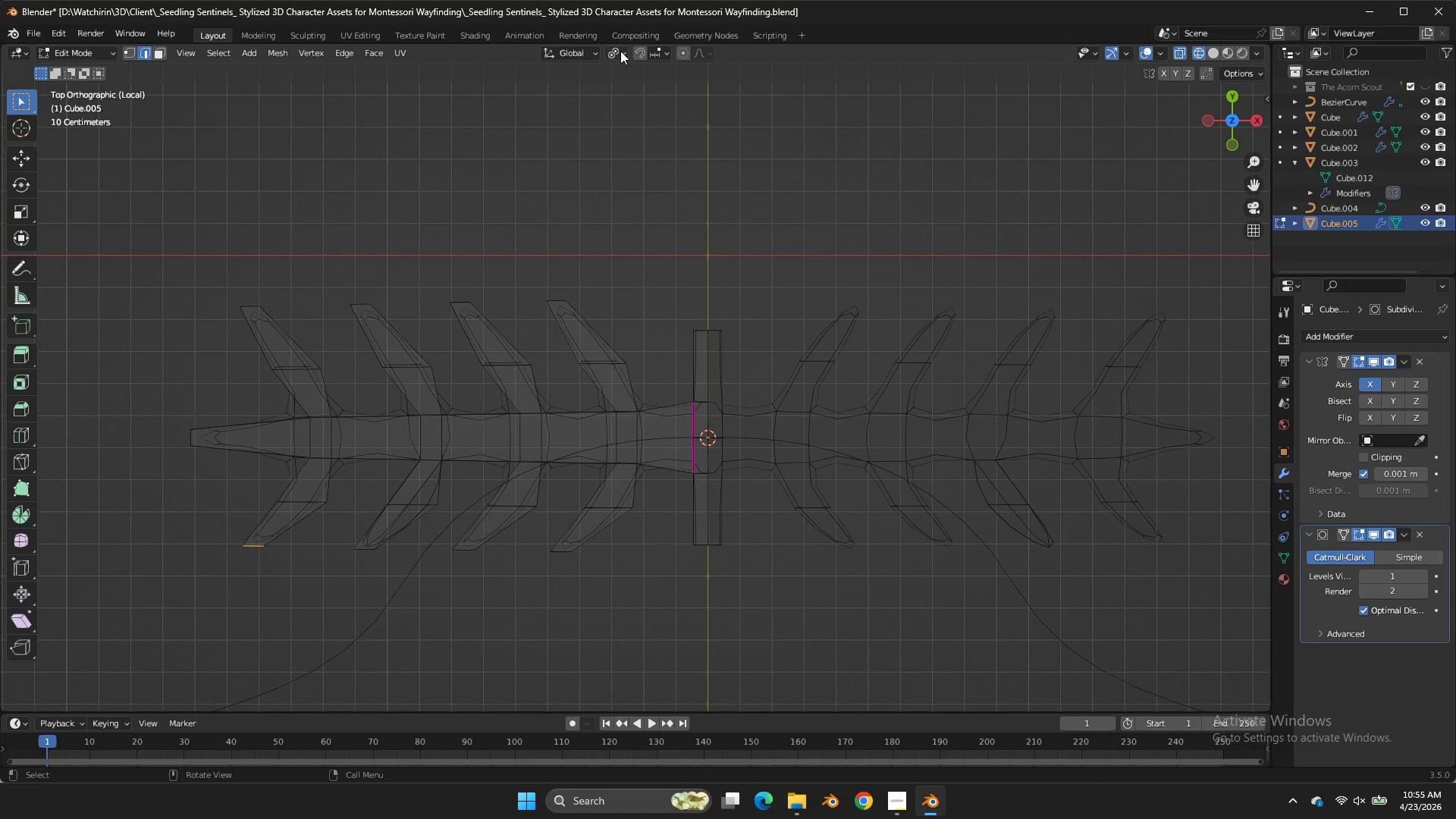 
double_click([620, 51])
 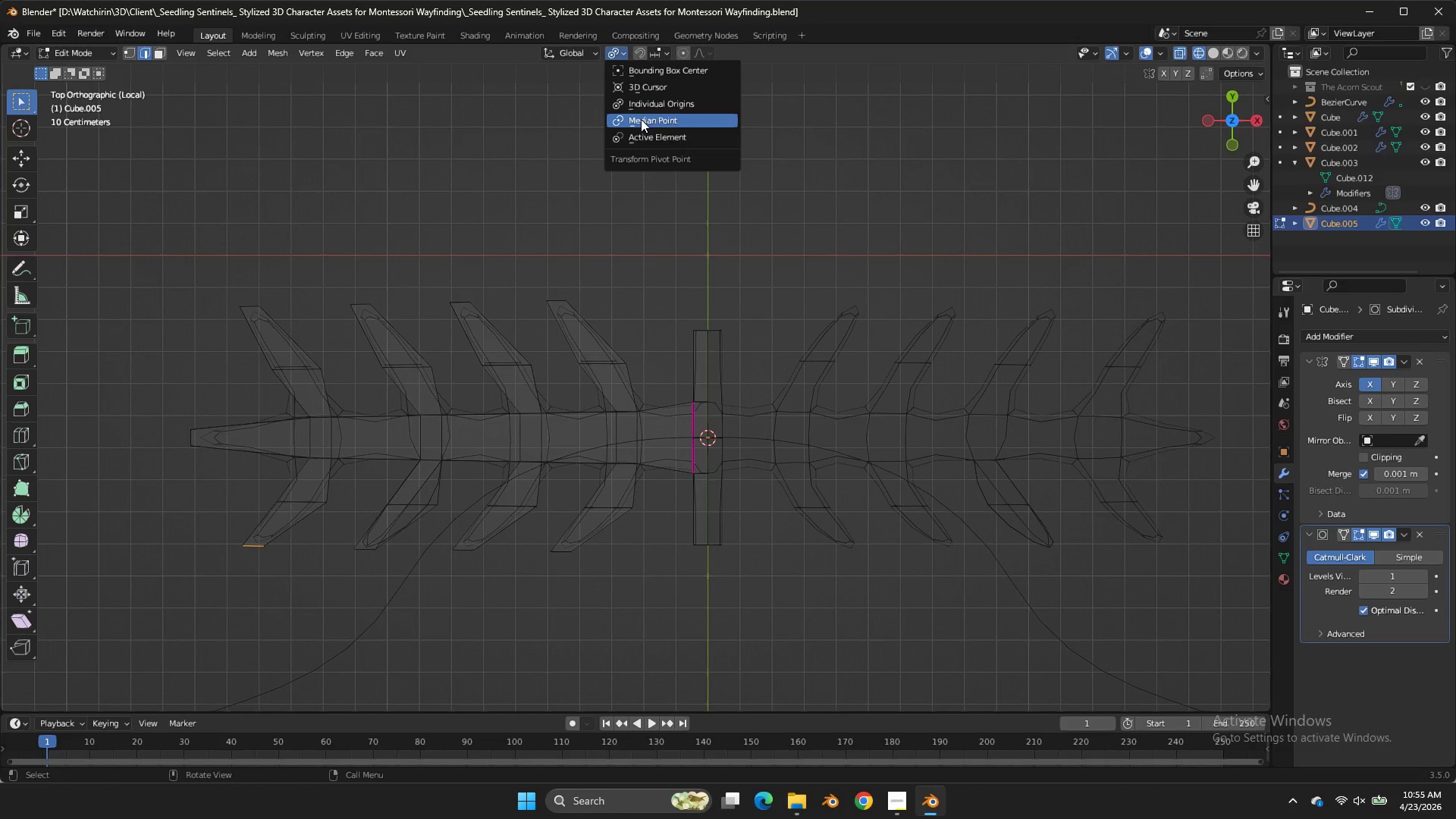 
mouse_move([651, 129])
 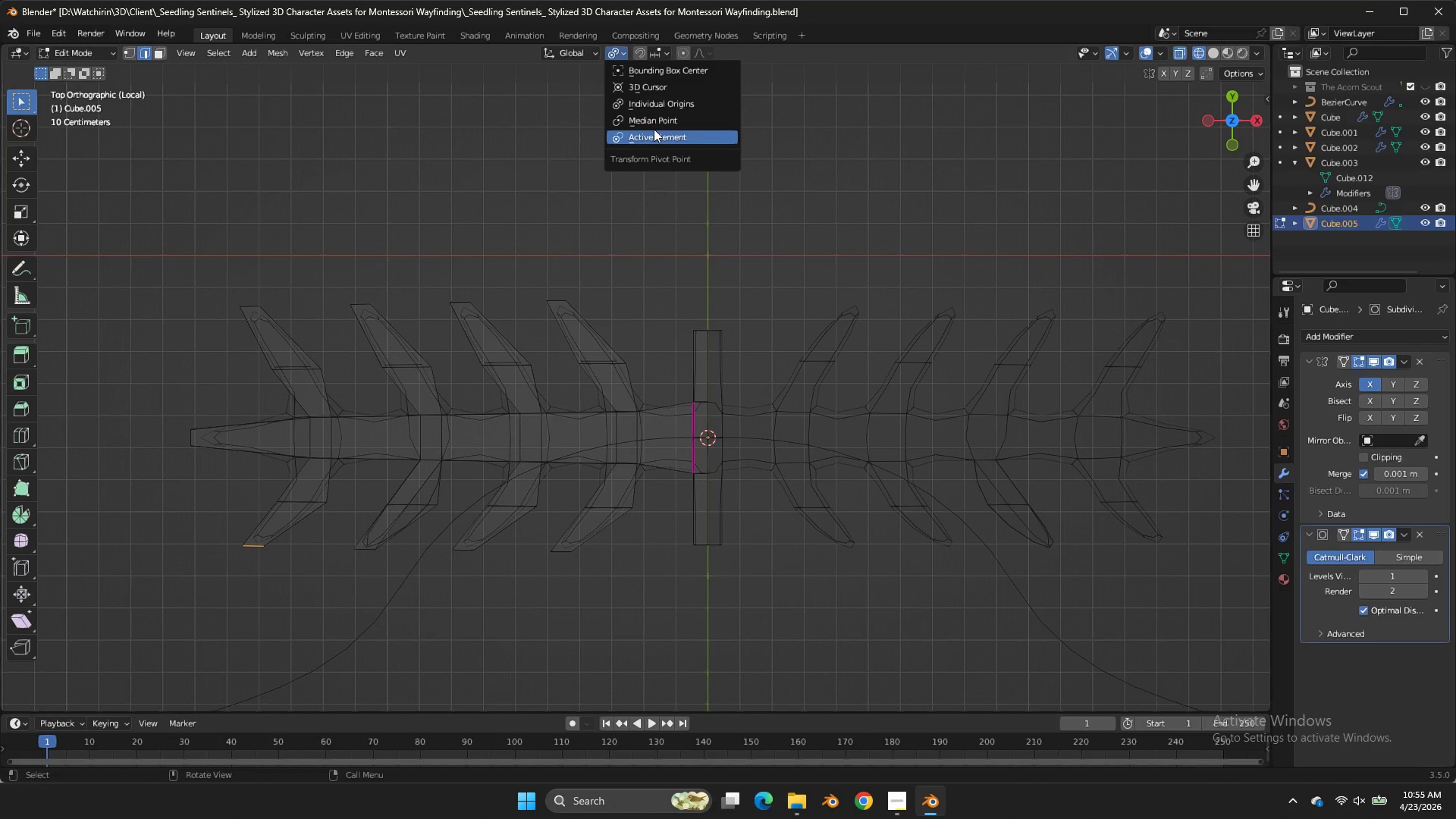 
left_click([650, 117])
 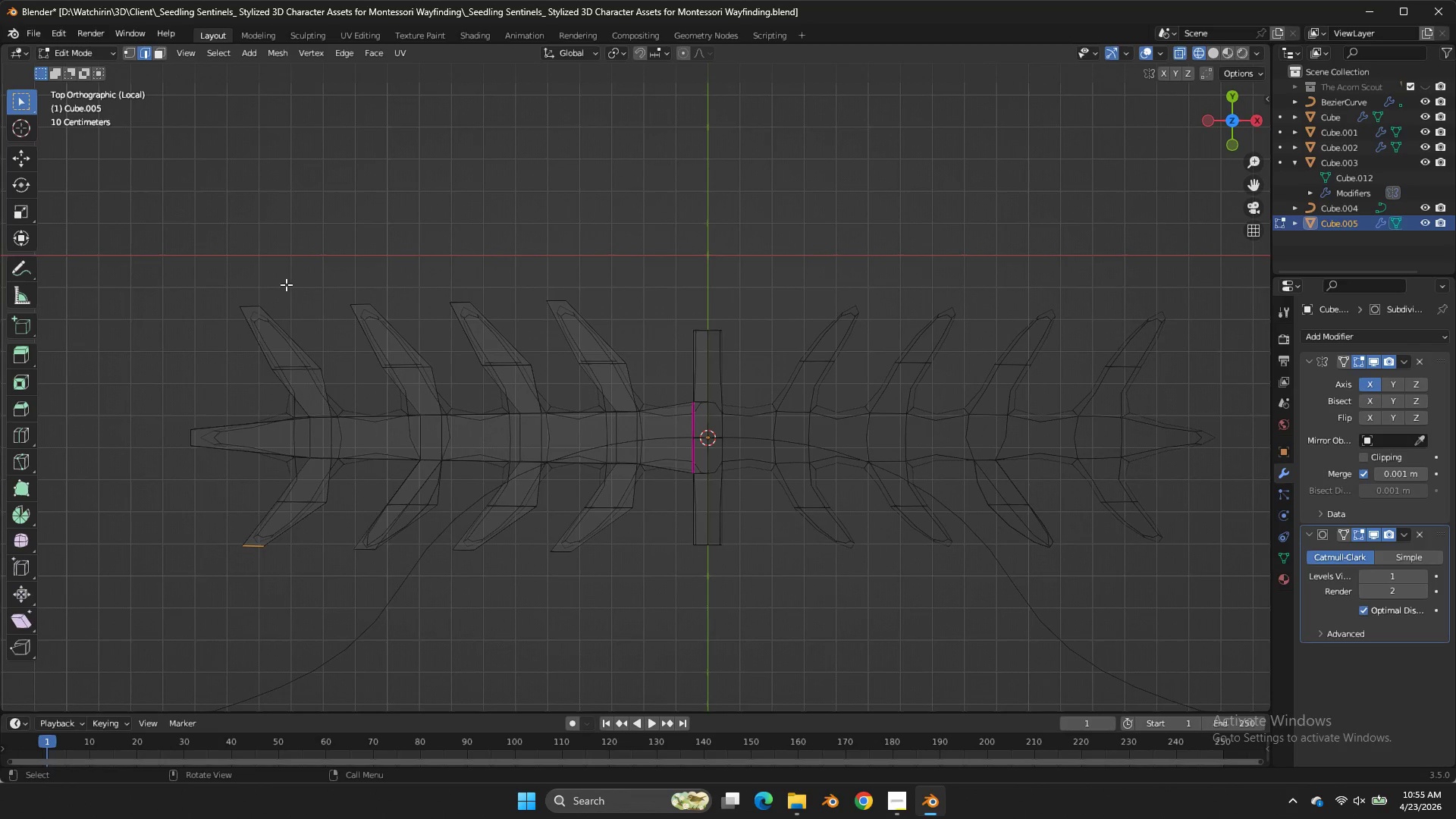 
left_click_drag(start_coordinate=[286, 284], to_coordinate=[227, 318])
 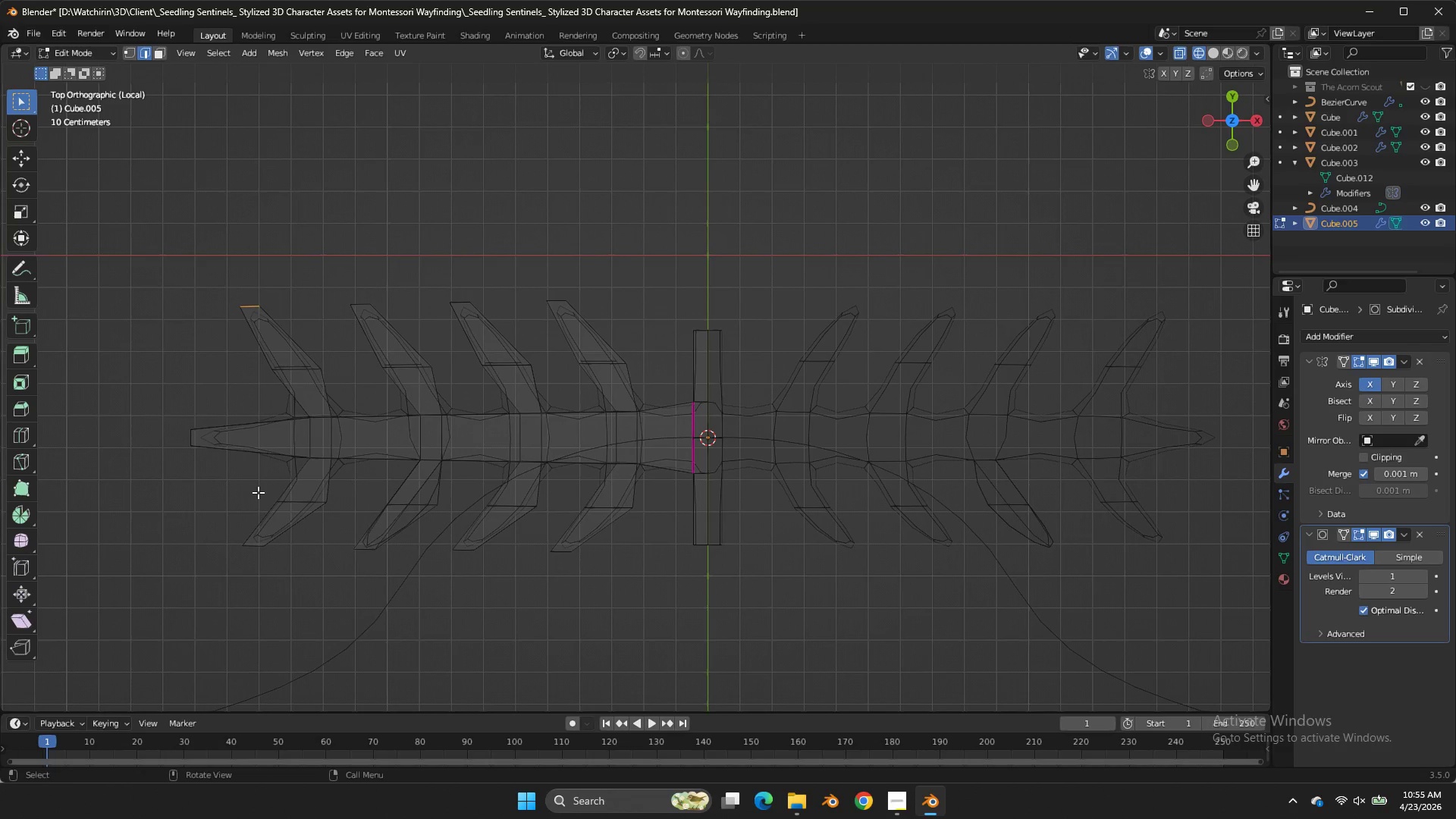 
hold_key(key=ShiftLeft, duration=1.05)
left_click_drag(start_coordinate=[265, 535], to_coordinate=[218, 568])
 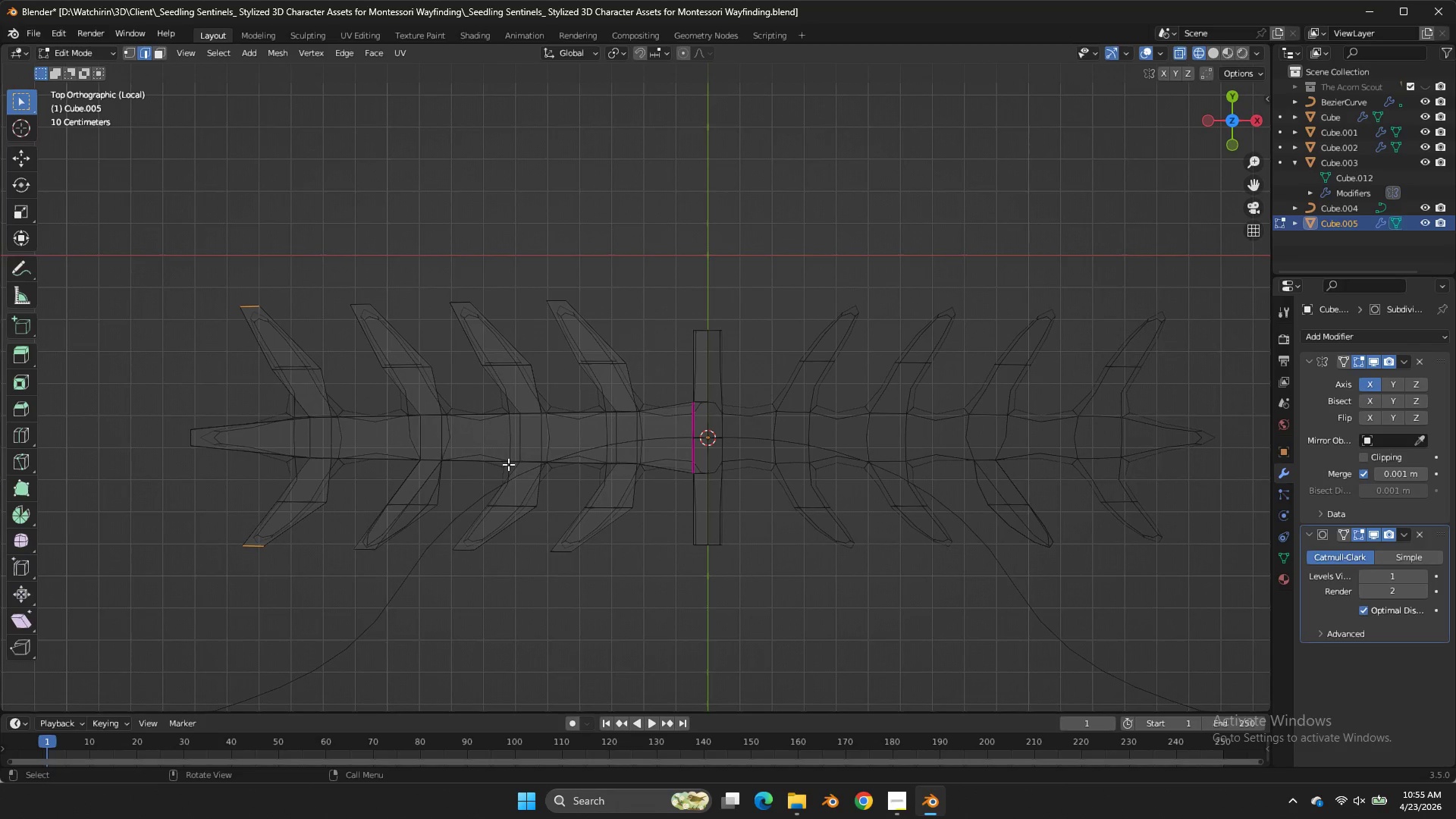 
type(SY)
 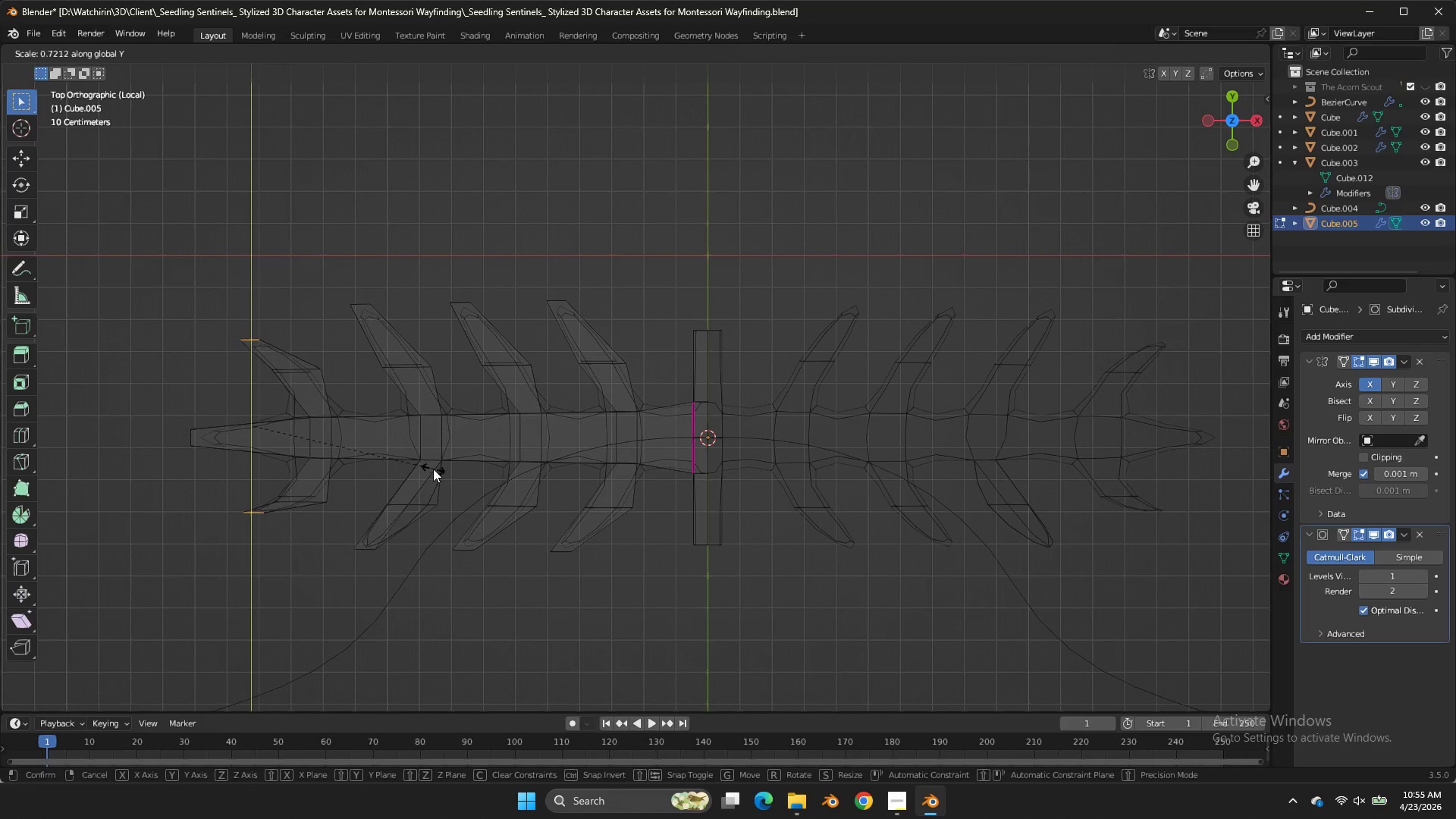 
left_click([433, 469])
 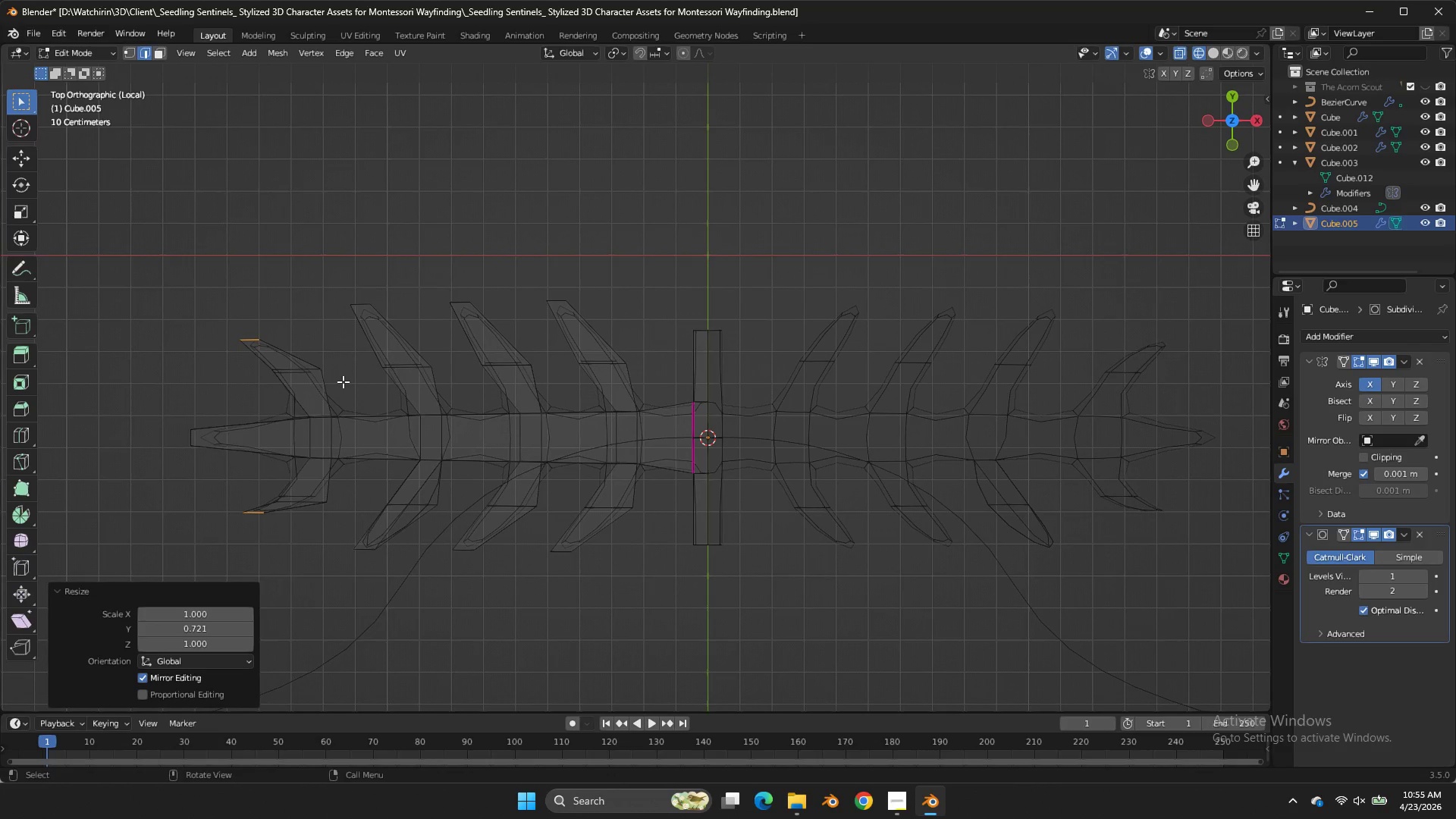 
type(GY)
 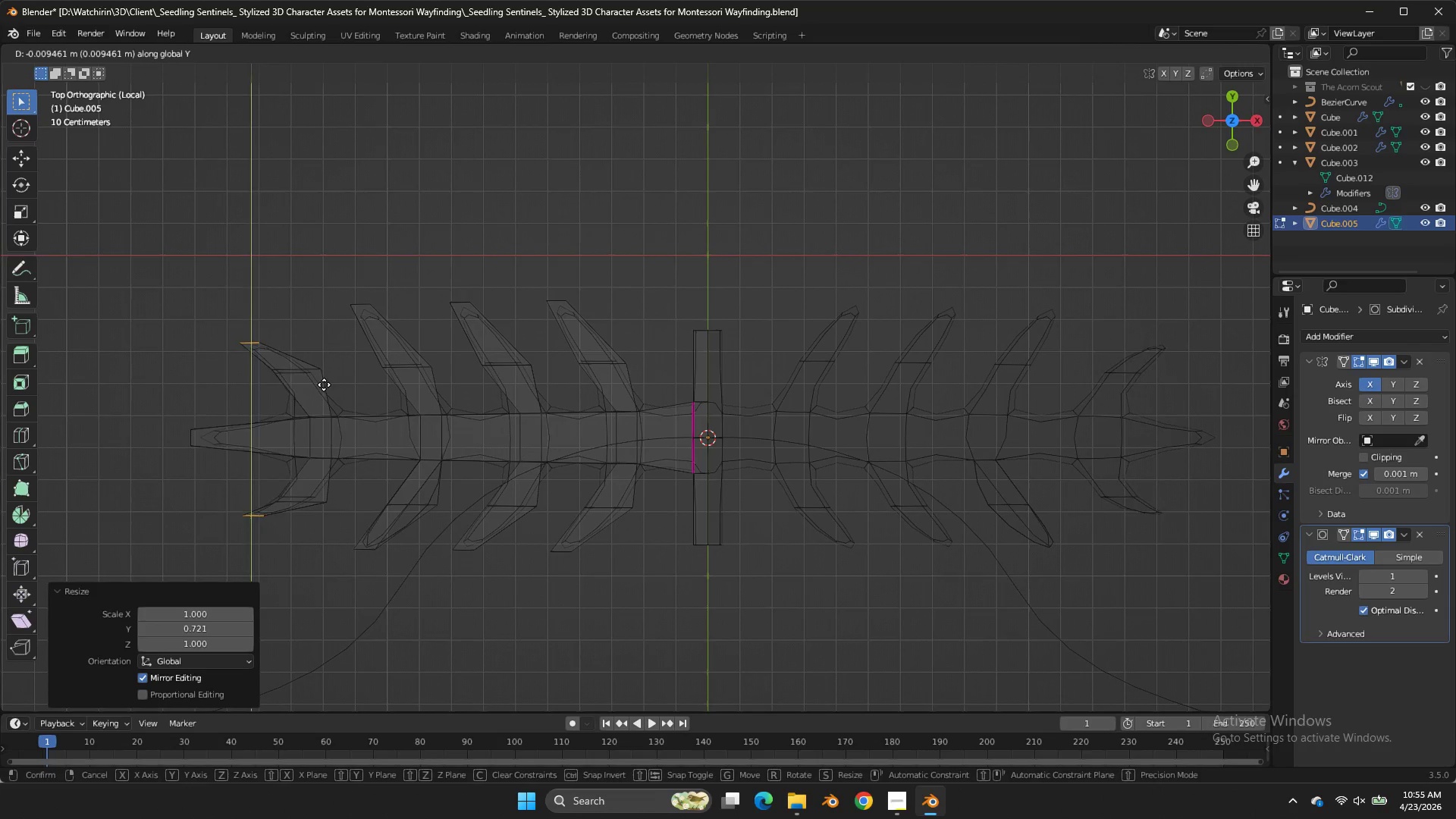 
key(X)
 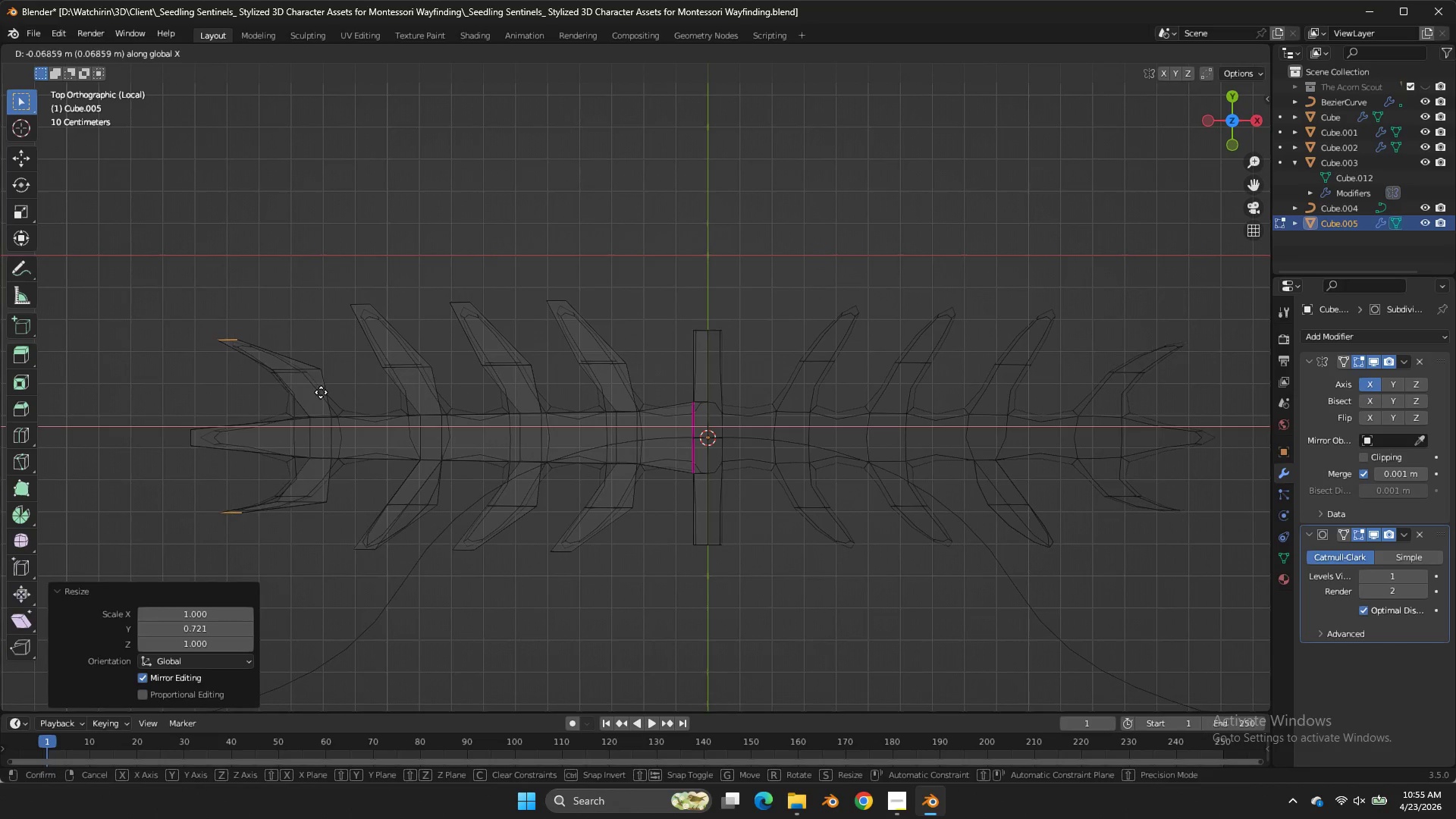 
double_click([321, 392])
 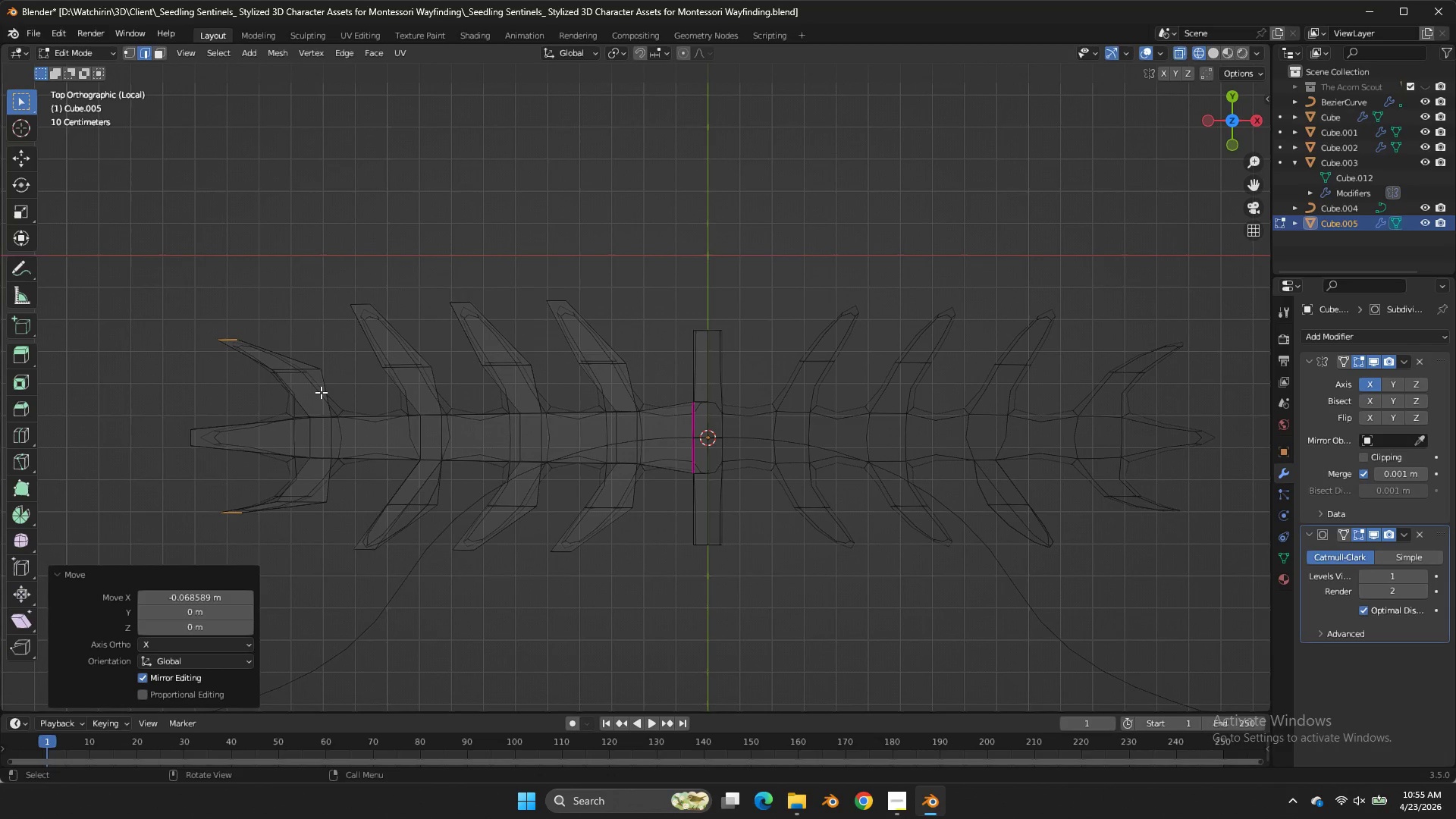 
type(GX)
 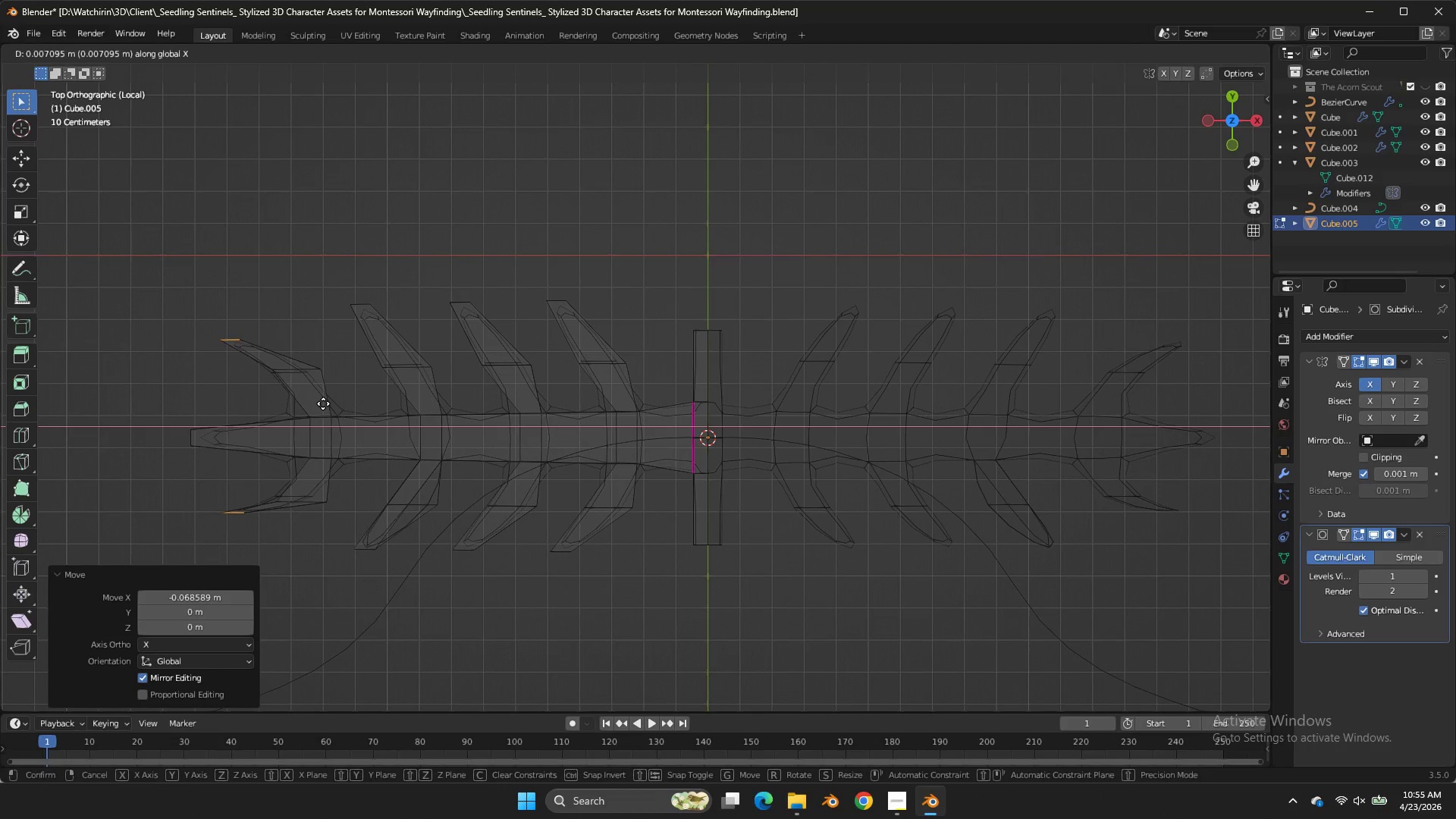 
right_click([323, 403])
 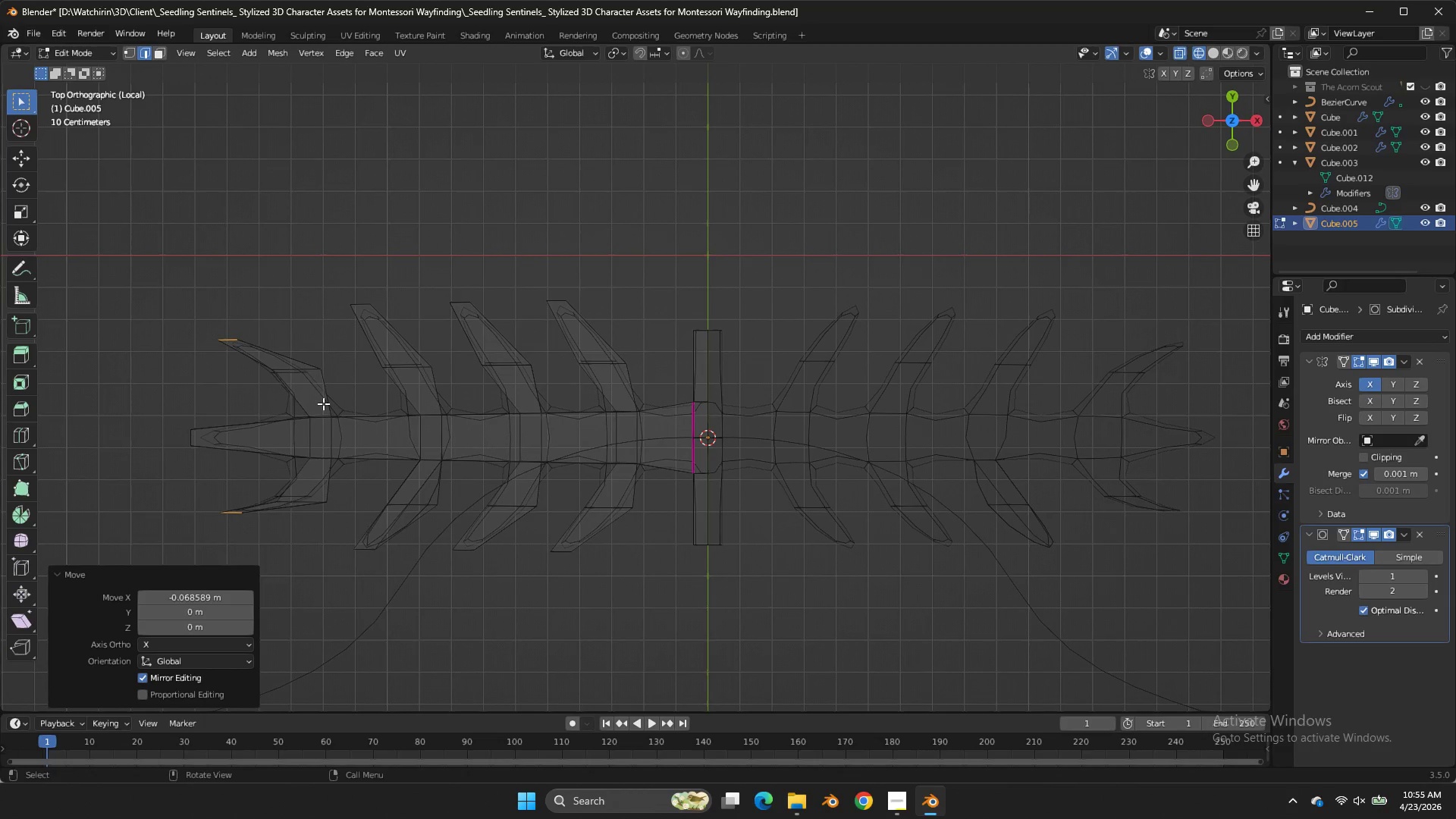 
type(GY)
 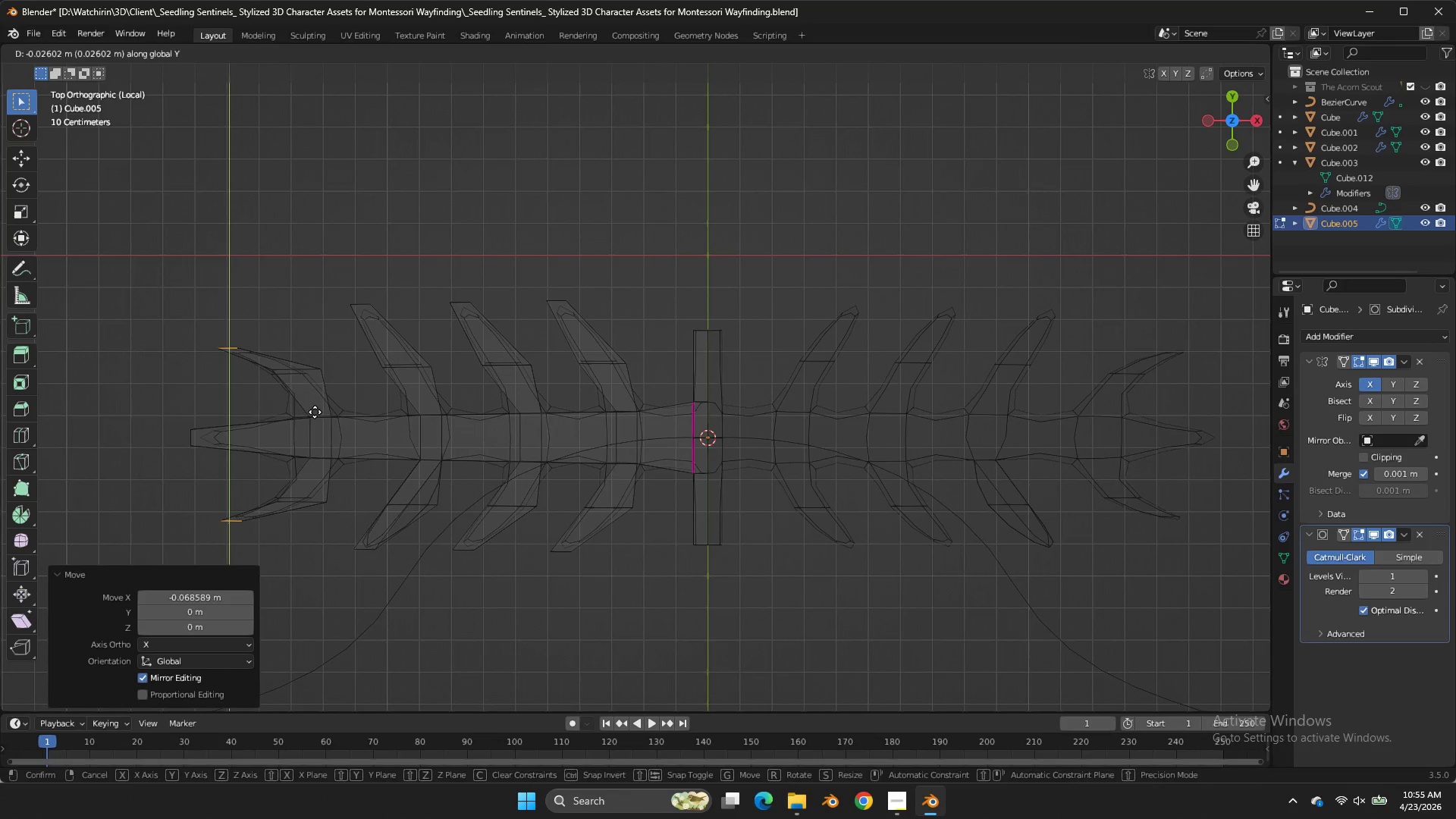 
double_click([315, 412])
 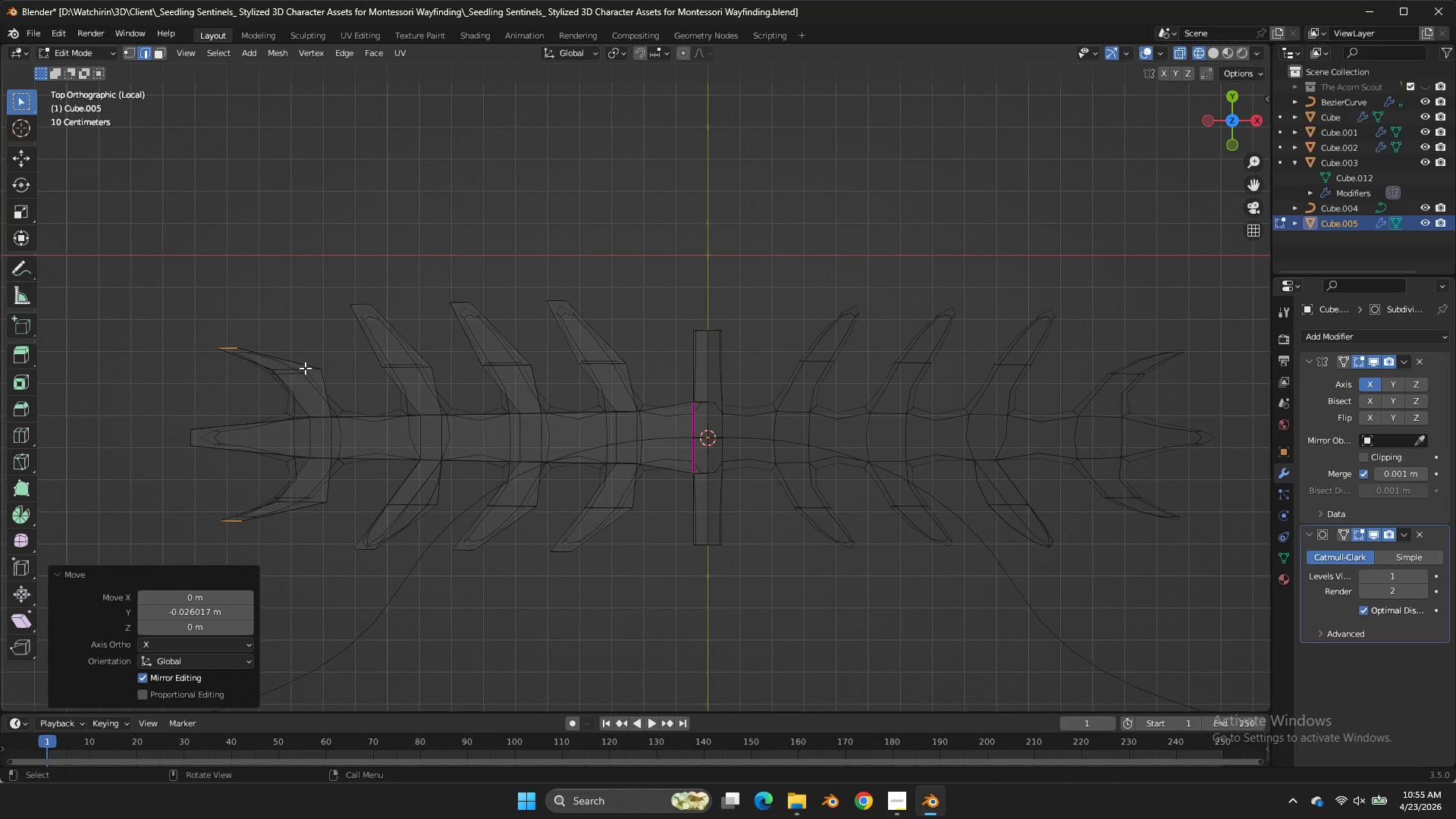 
hold_key(key=ShiftLeft, duration=0.5)
left_click([293, 373])
 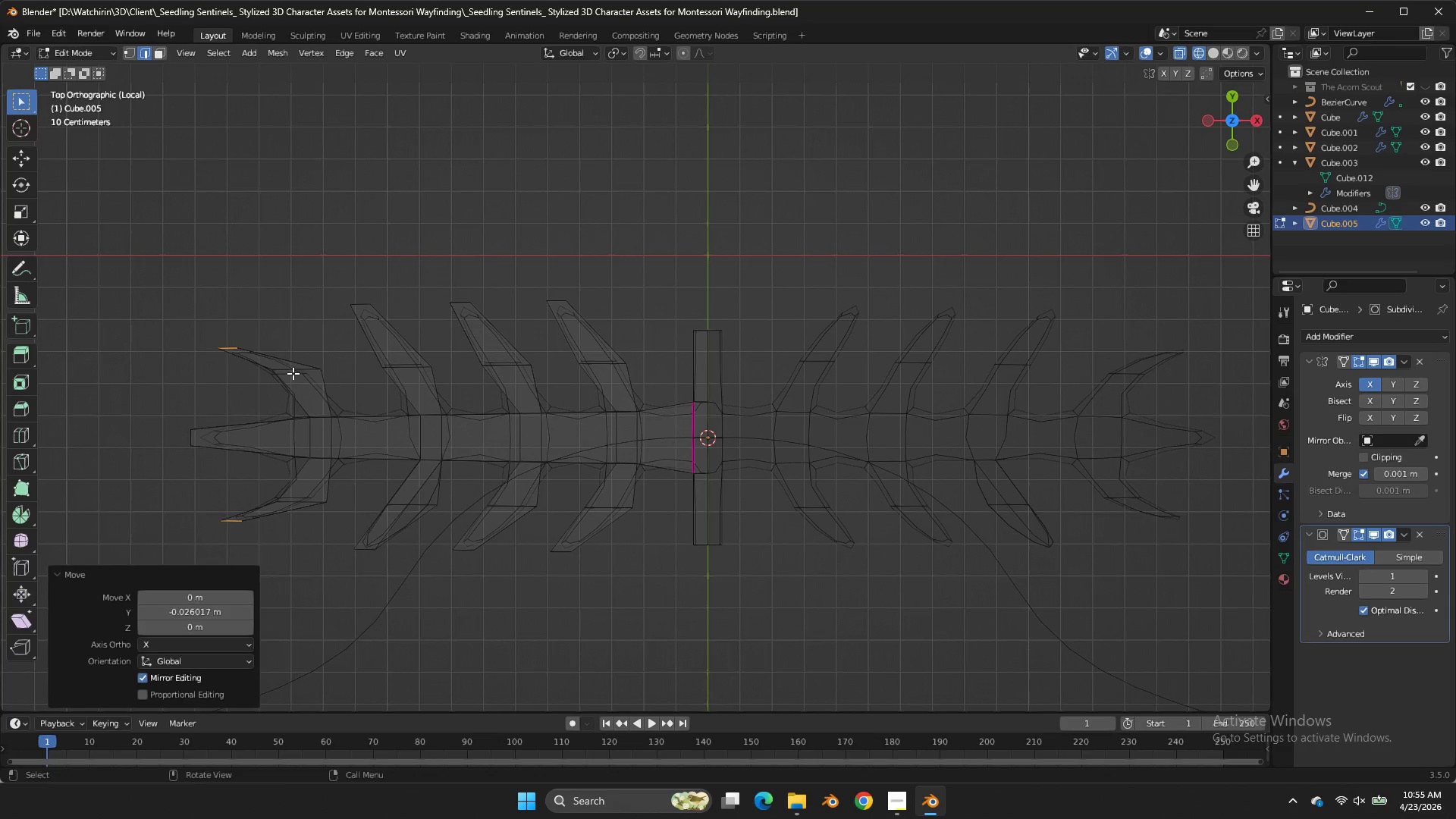 
double_click([293, 373])
 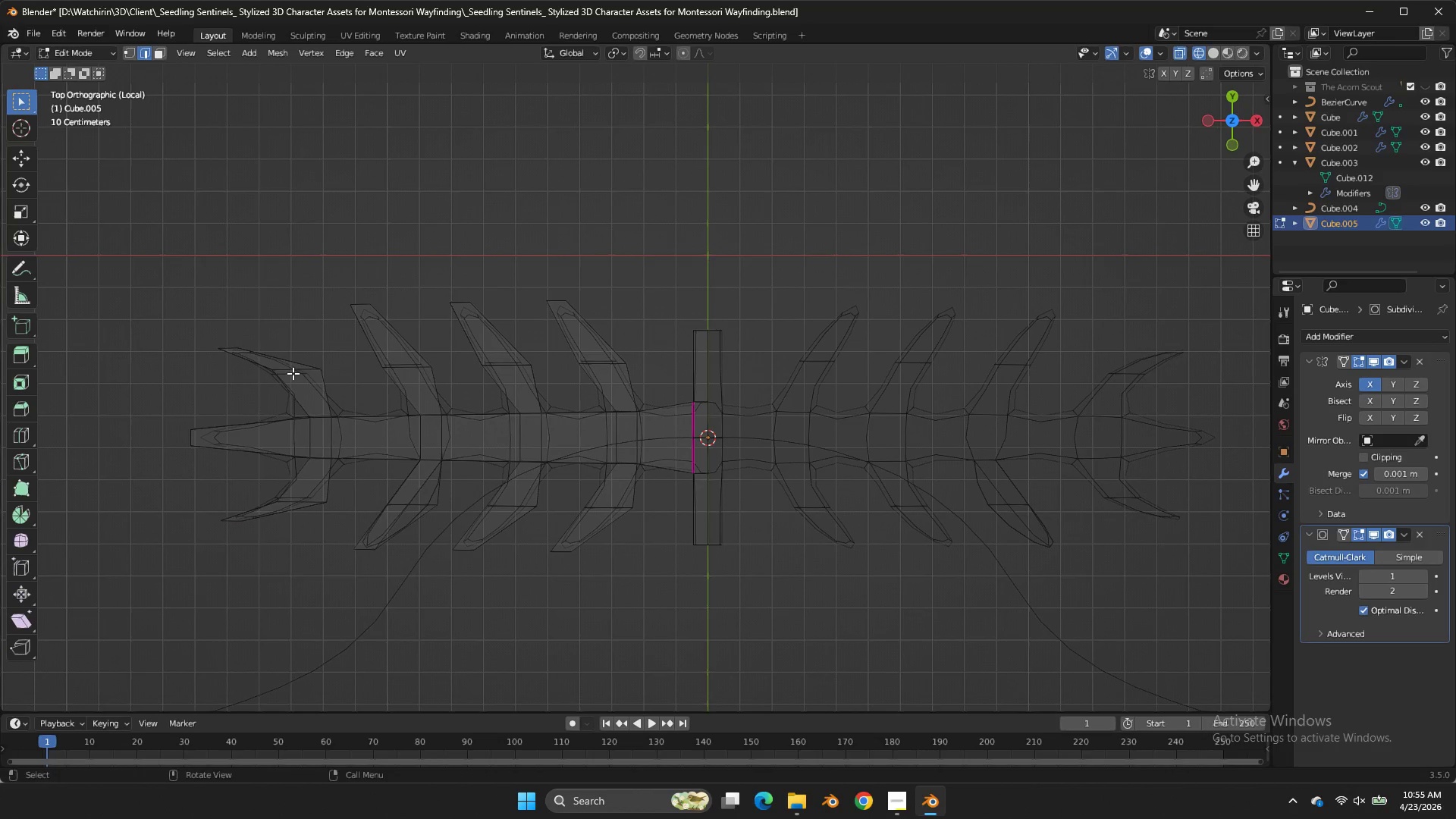 
triple_click([293, 373])
 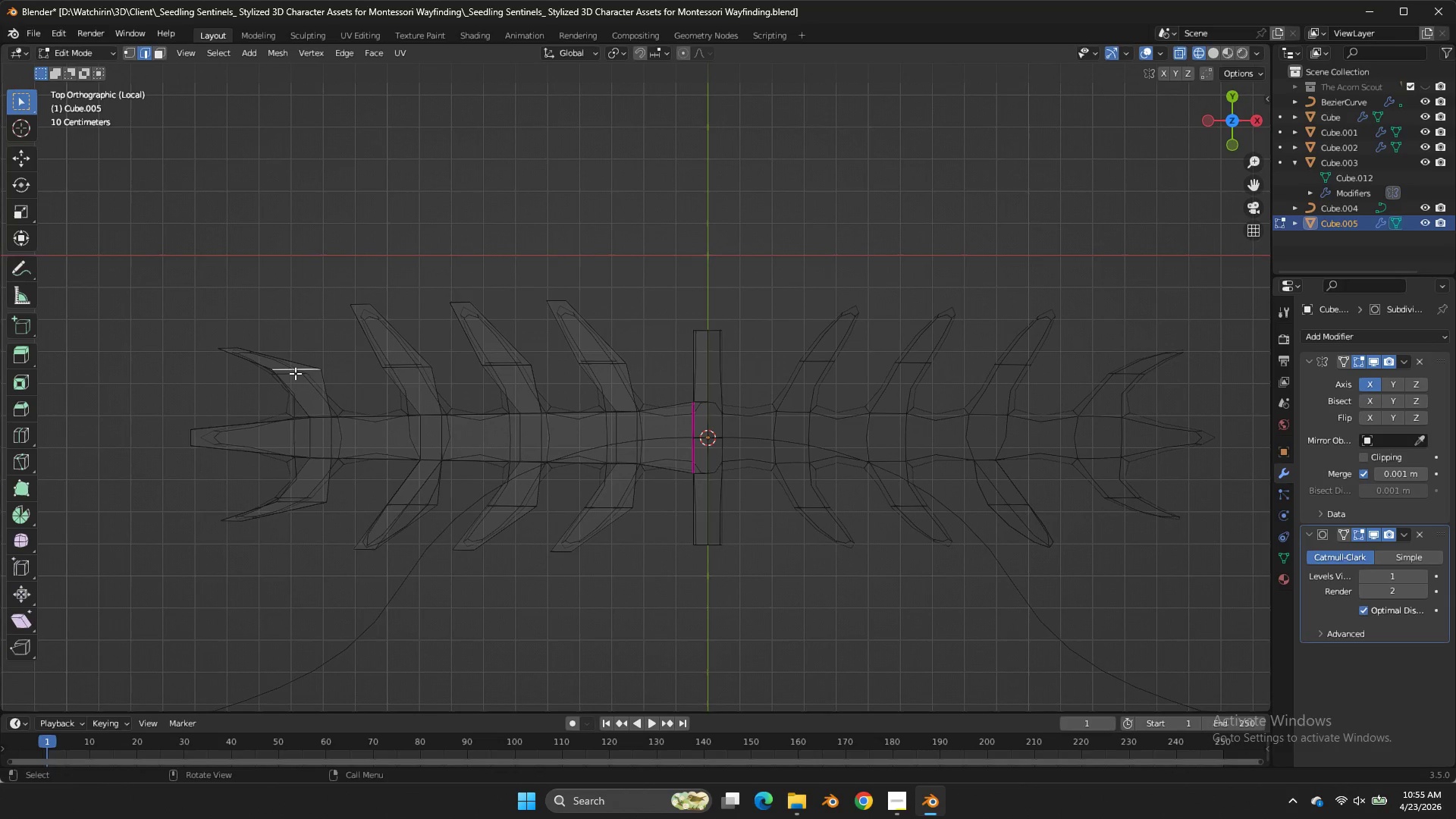 
hold_key(key=AltLeft, duration=0.78)
double_click([295, 373])
 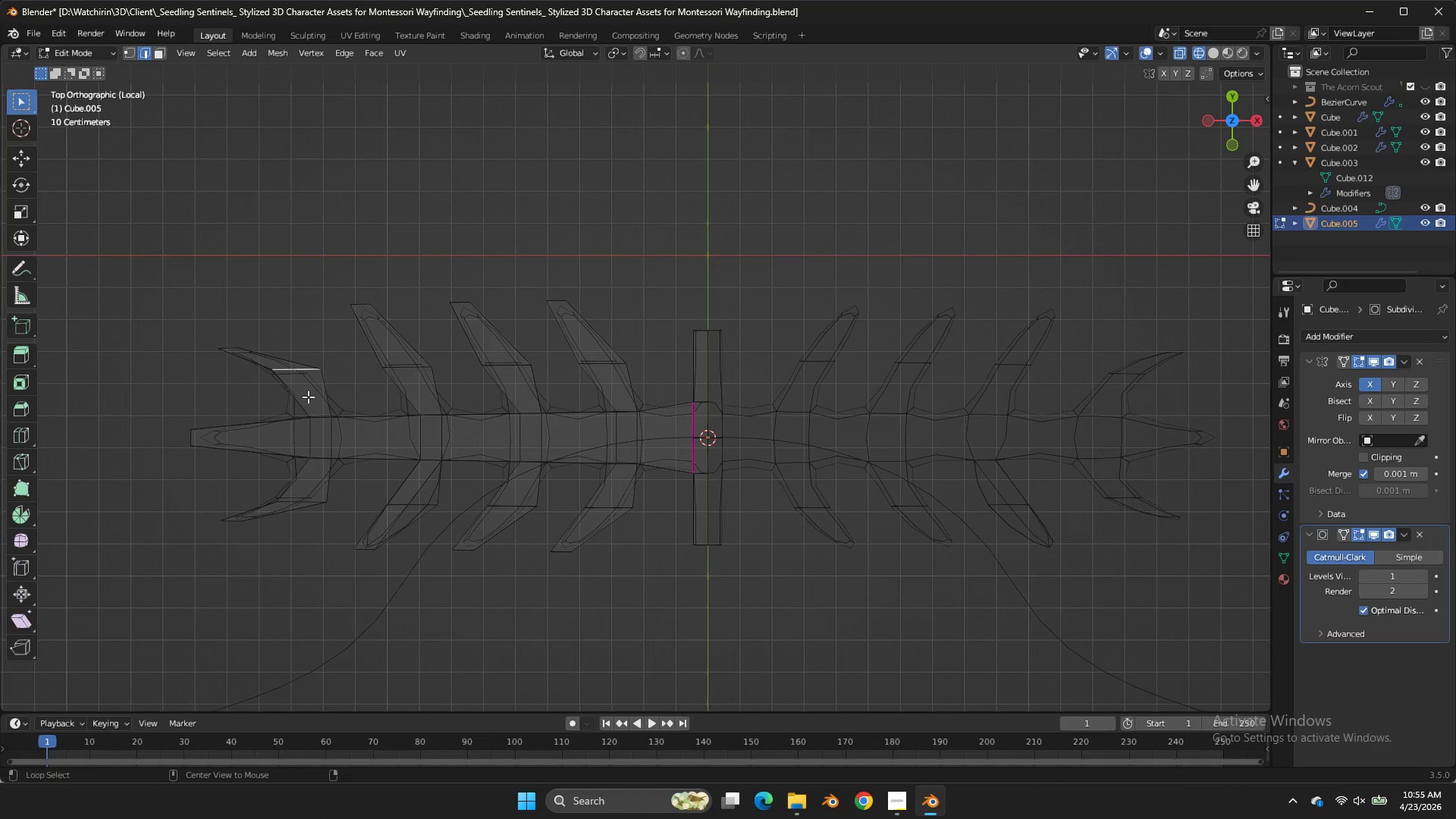 
hold_key(key=AltLeft, duration=1.47)
hold_key(key=ShiftLeft, duration=1.28)
double_click([294, 494])
 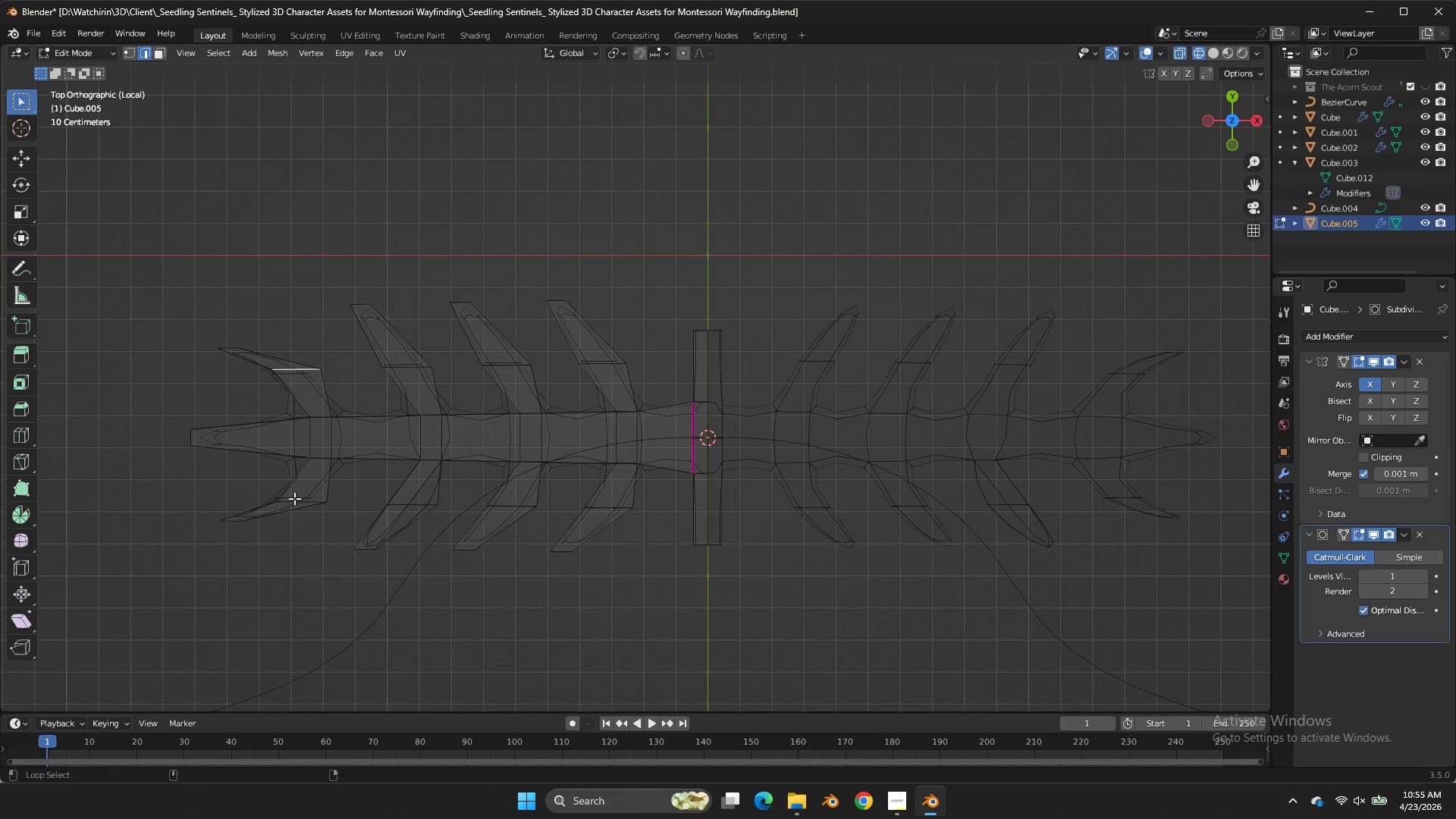 
double_click([294, 498])
 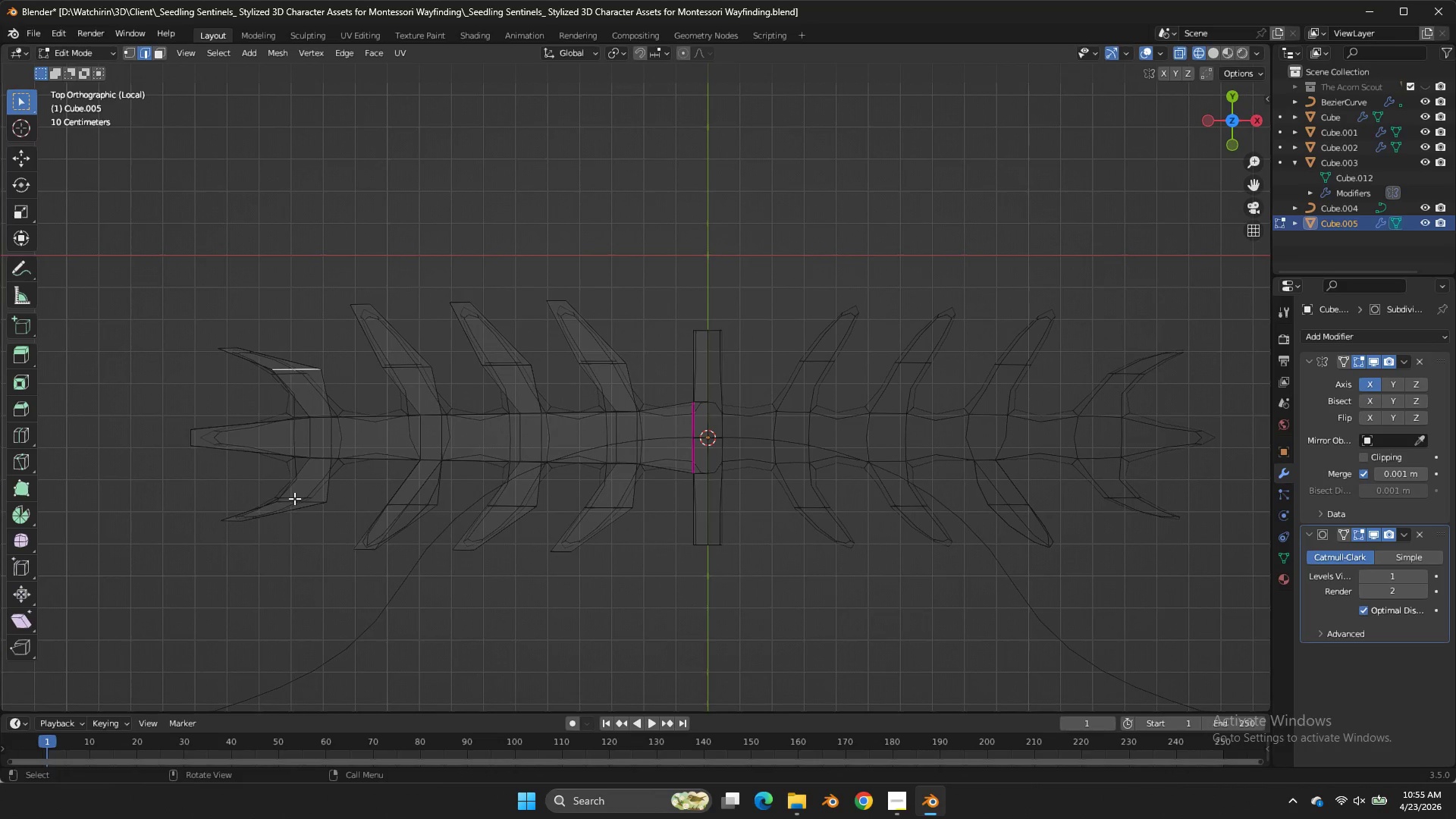 
key(Control+ControlLeft)
 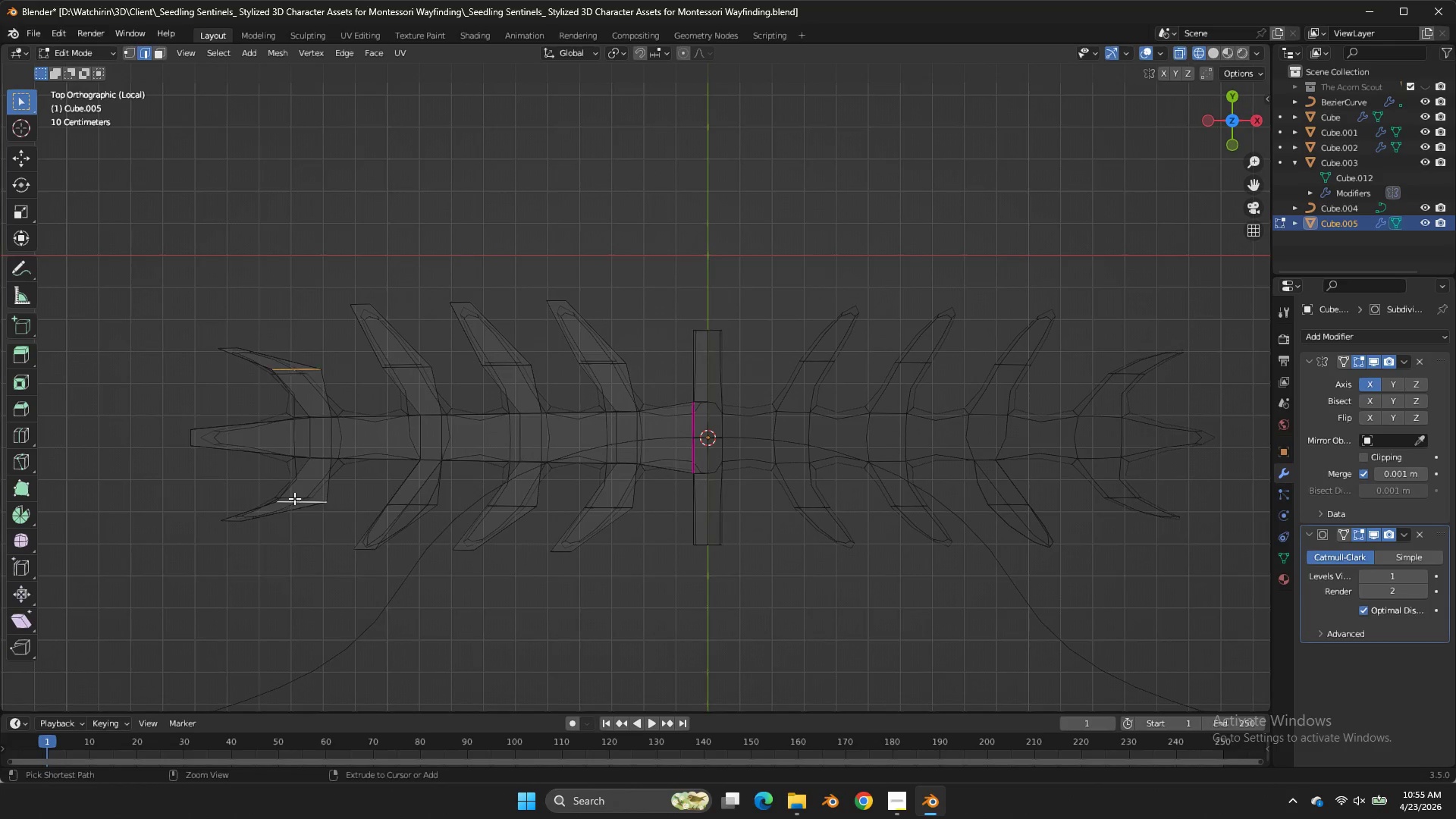 
key(Control+Z)
 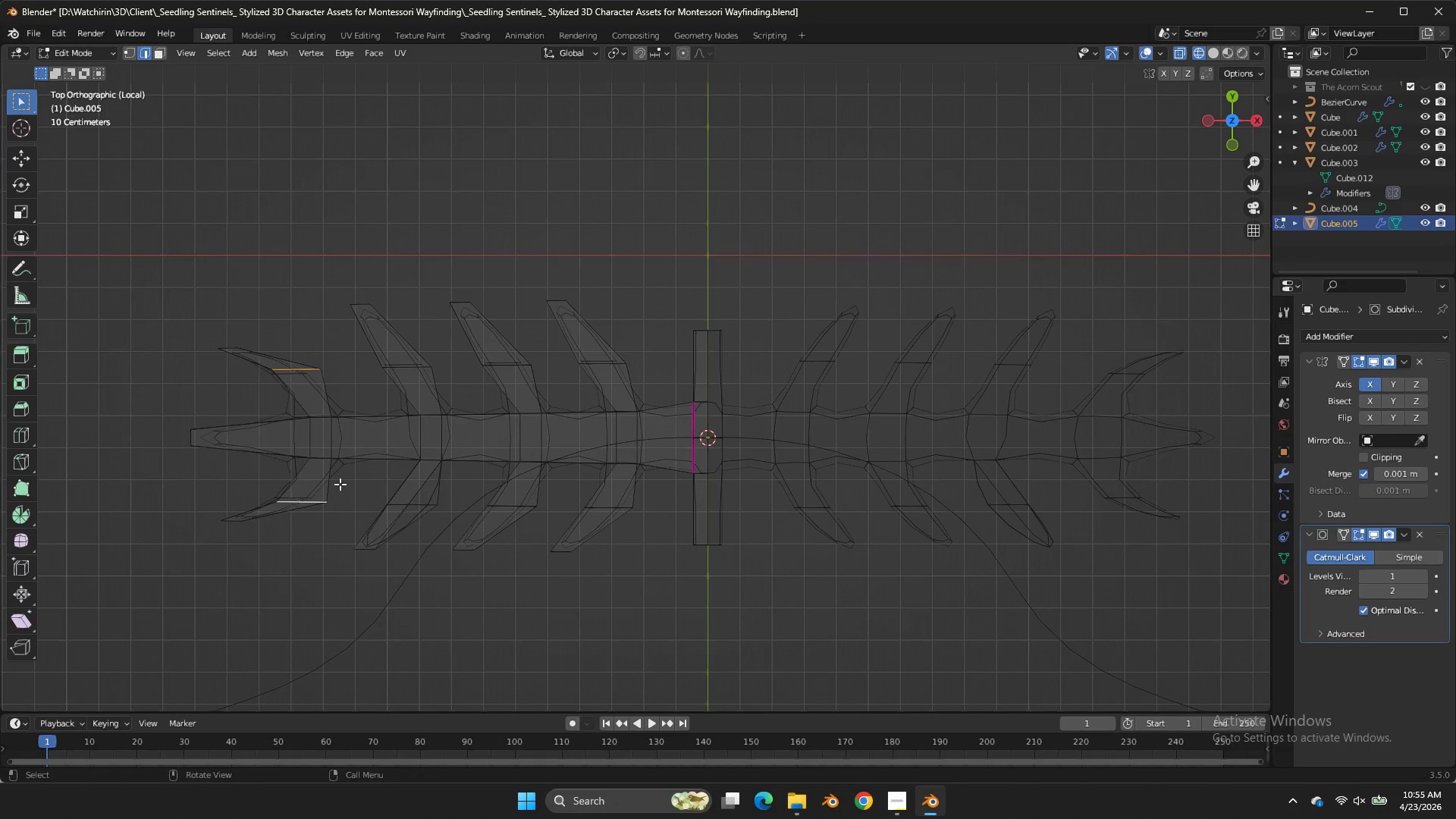 
key(X)
 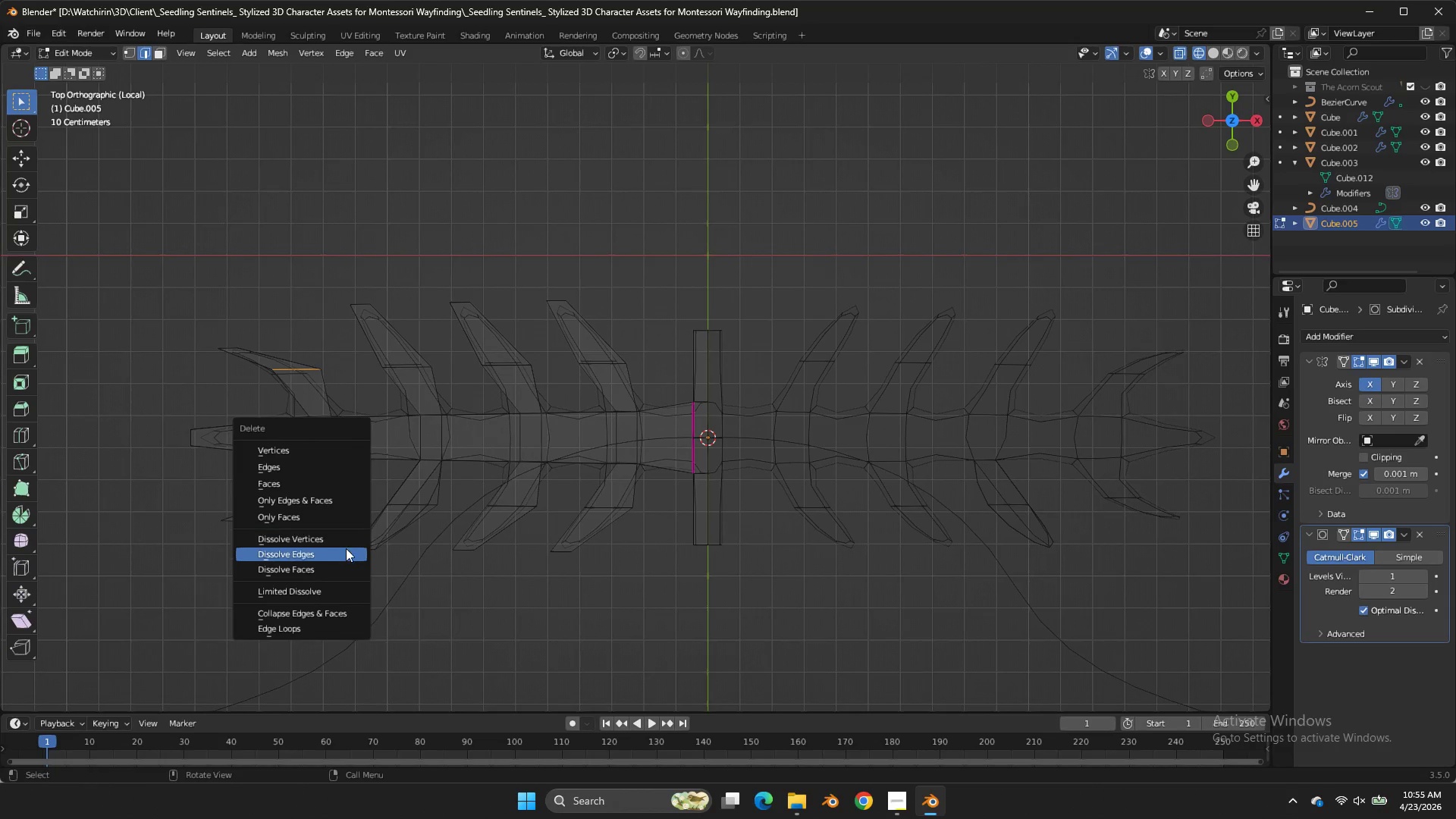 
left_click([340, 556])
 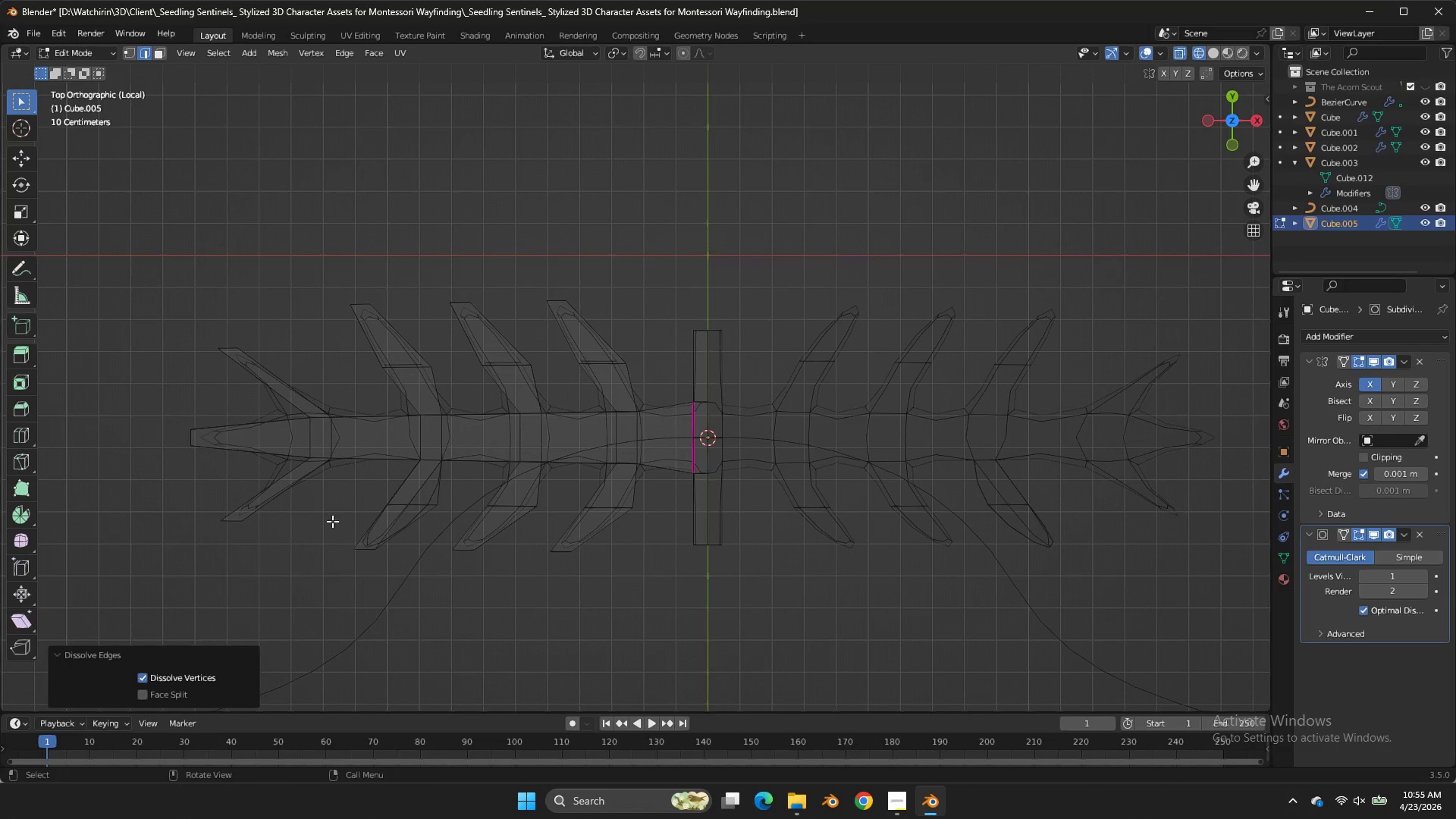 
double_click([340, 556])
 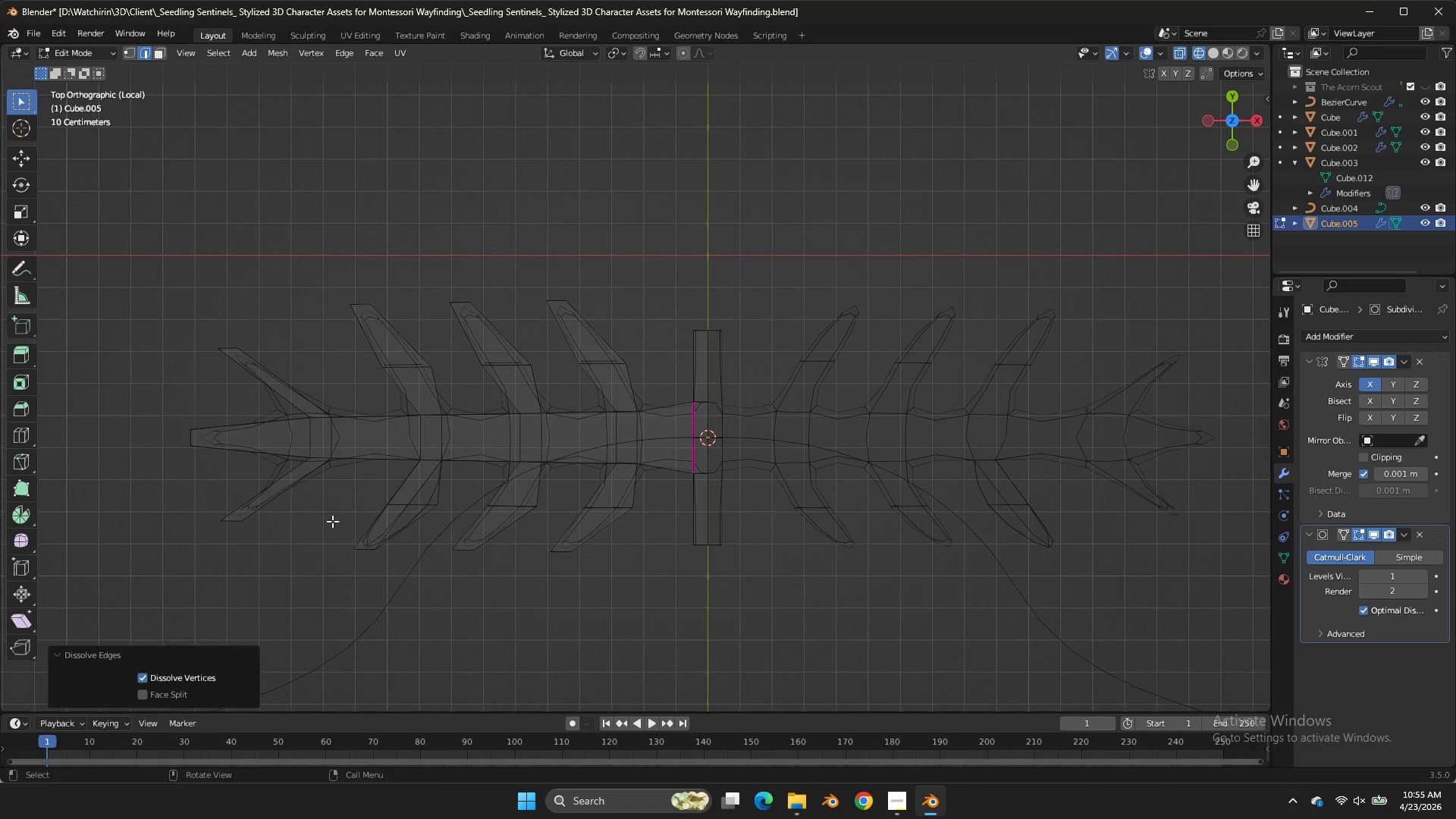 
key(Control+R)
 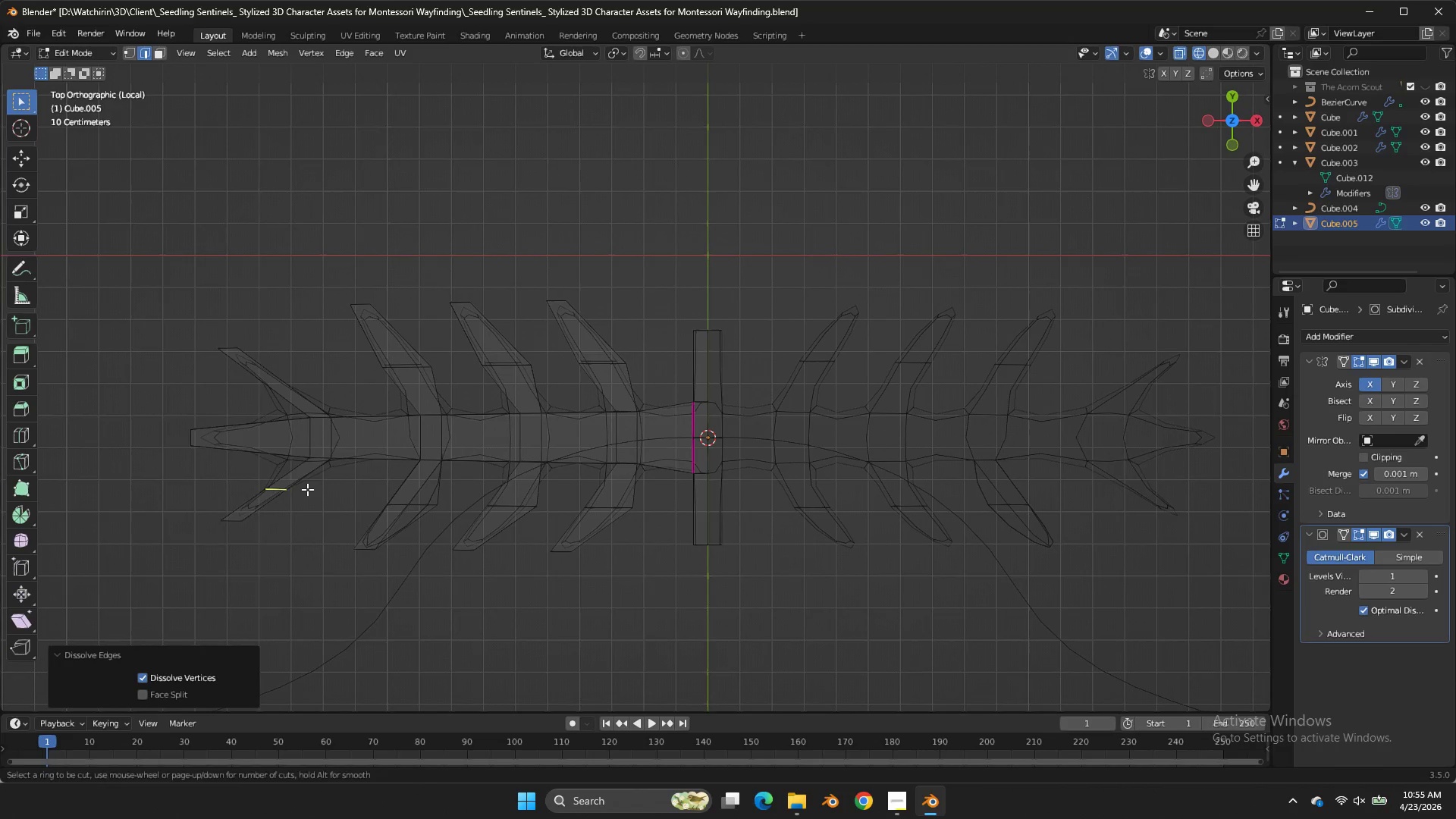 
double_click([307, 489])
 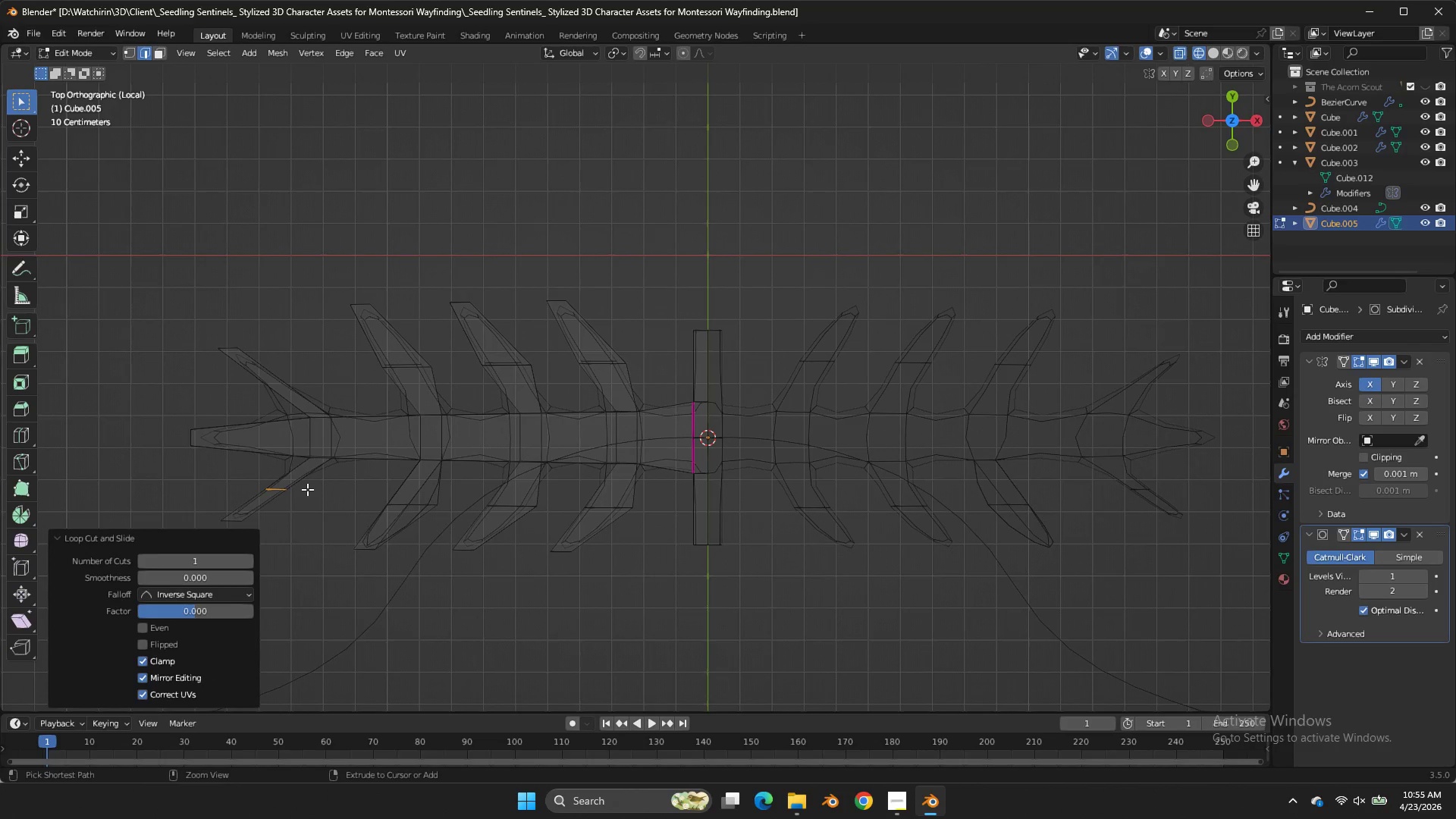 
right_click([307, 489])
 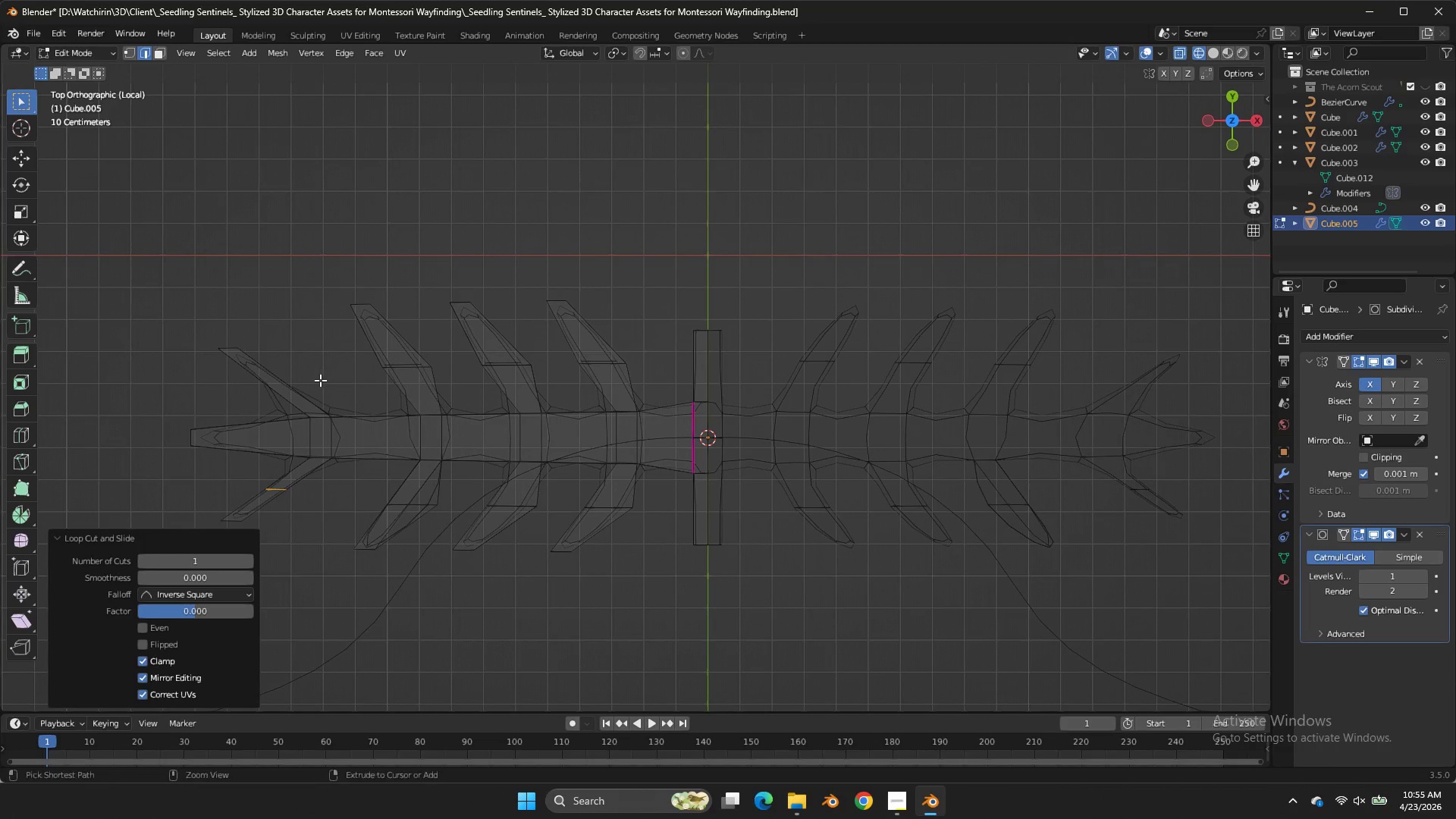 
key(Control+R)
 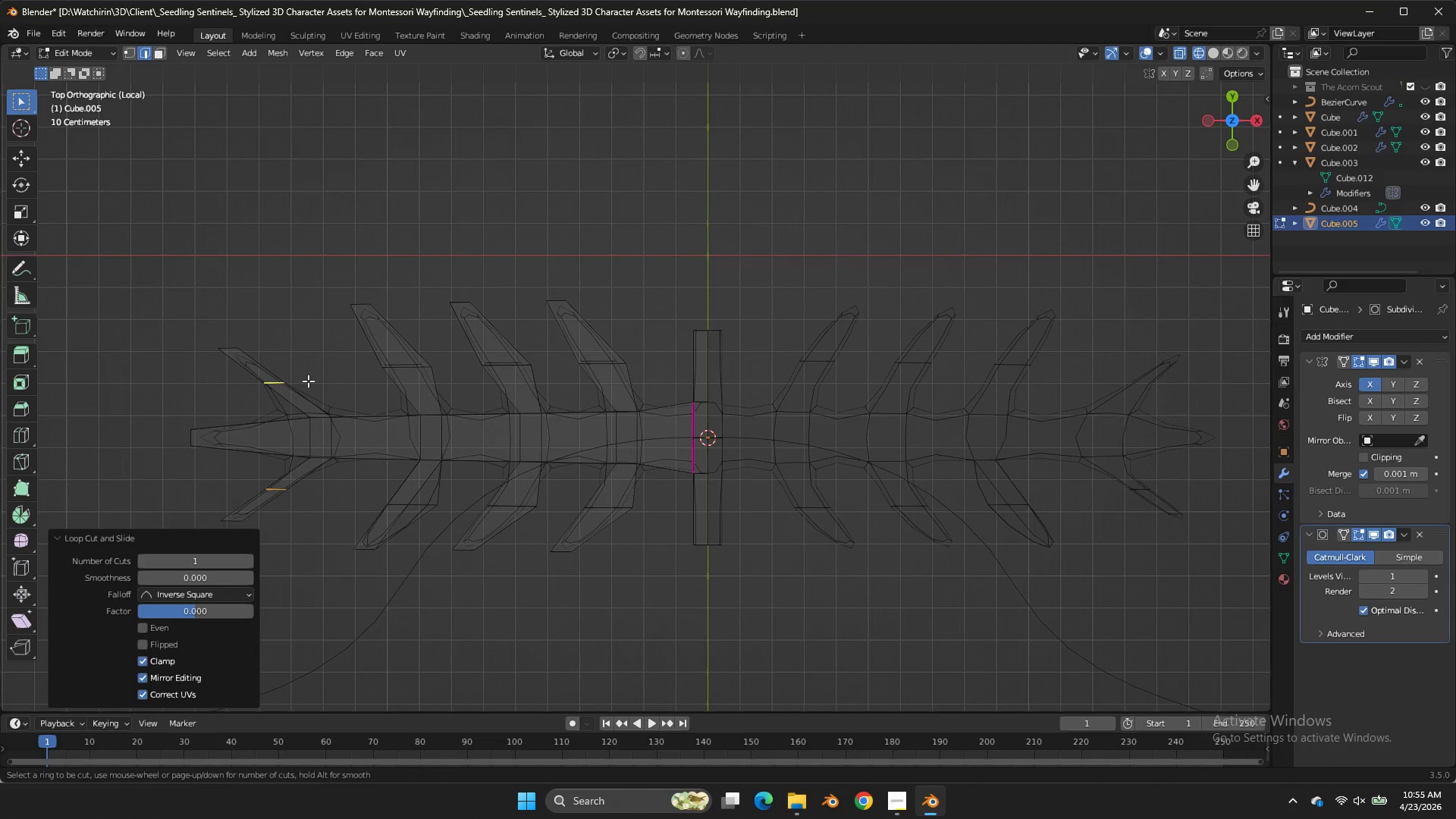 
left_click([308, 381])
 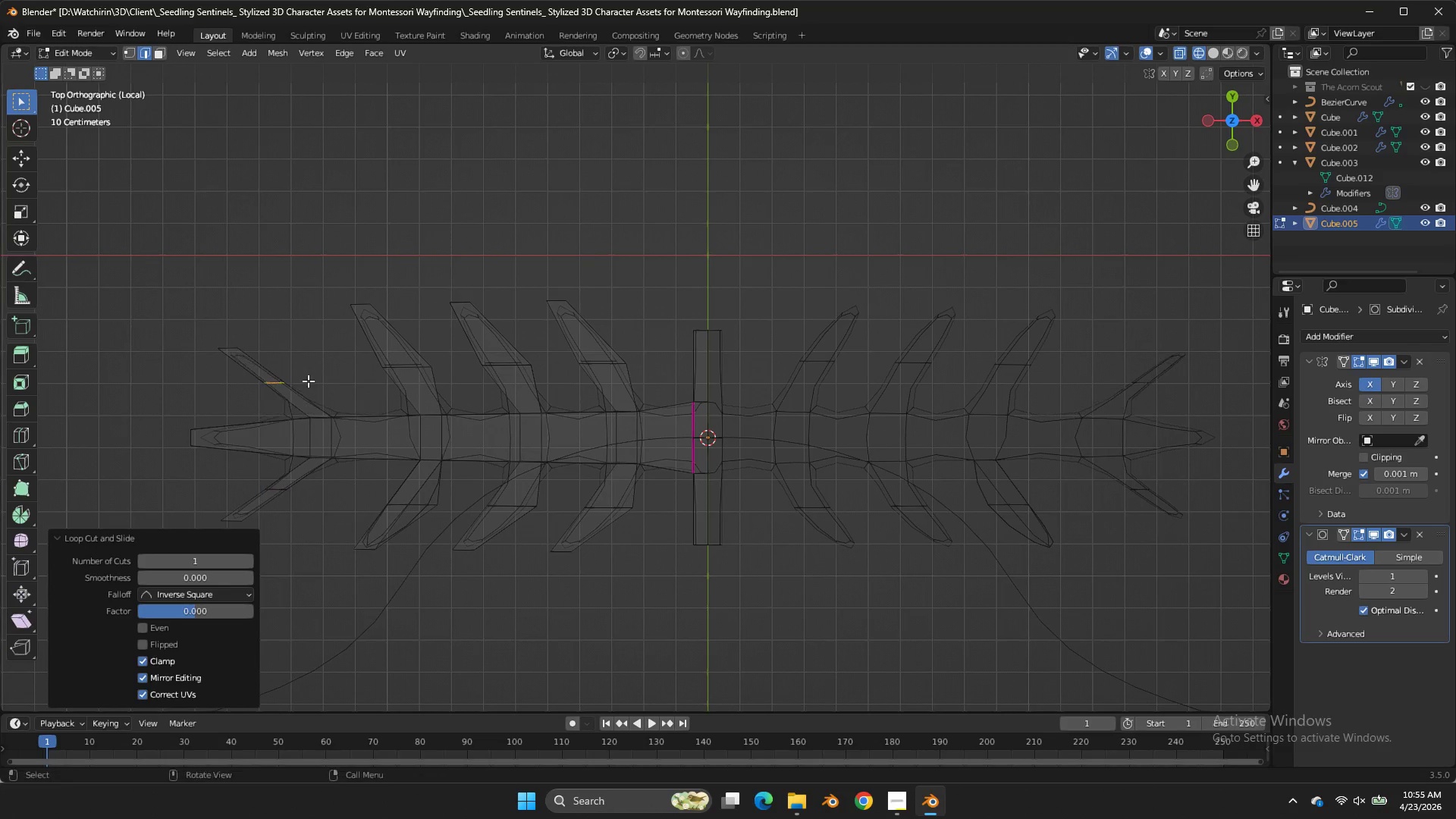 
double_click([308, 381])
 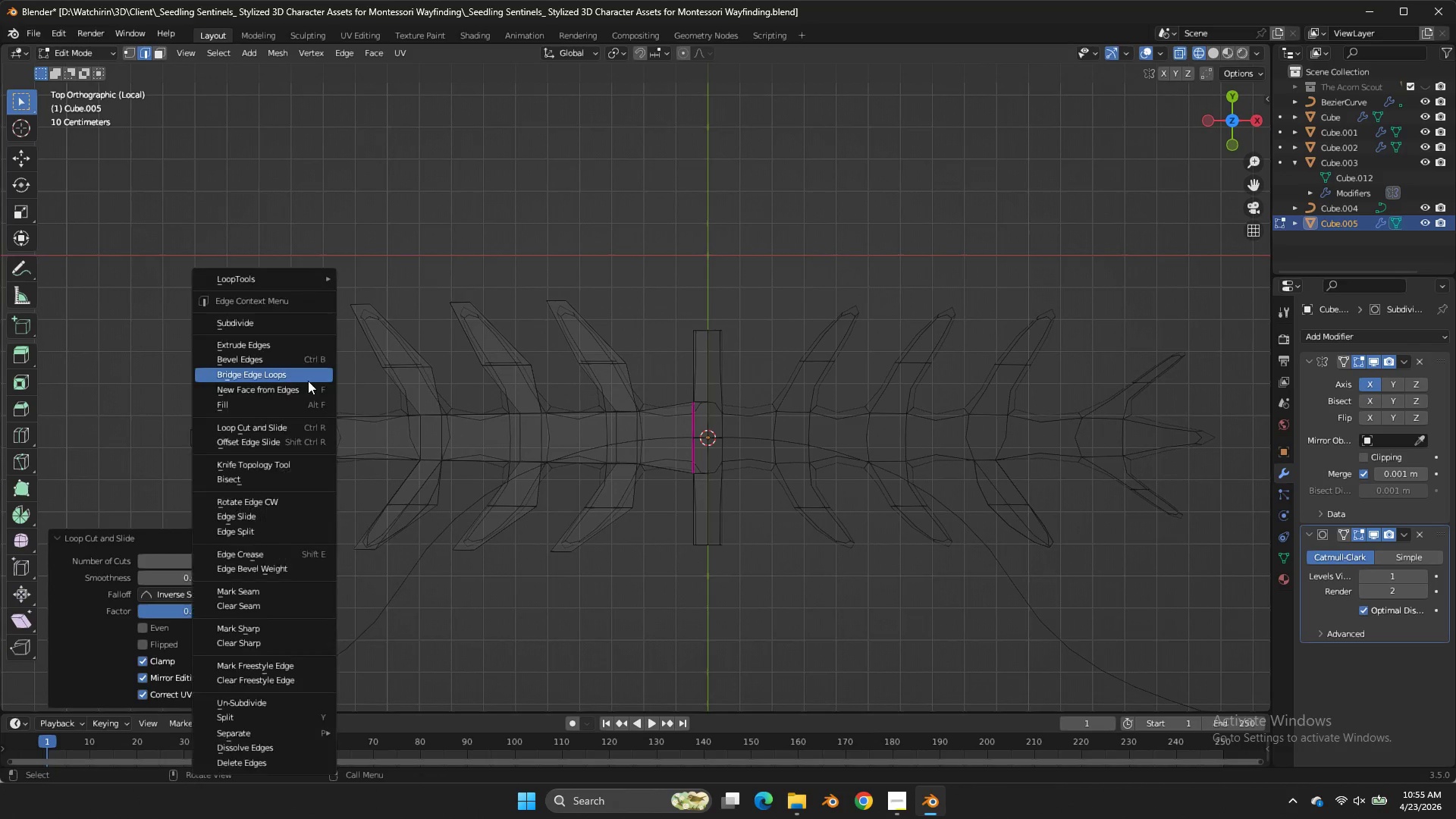 
right_click([308, 381])
 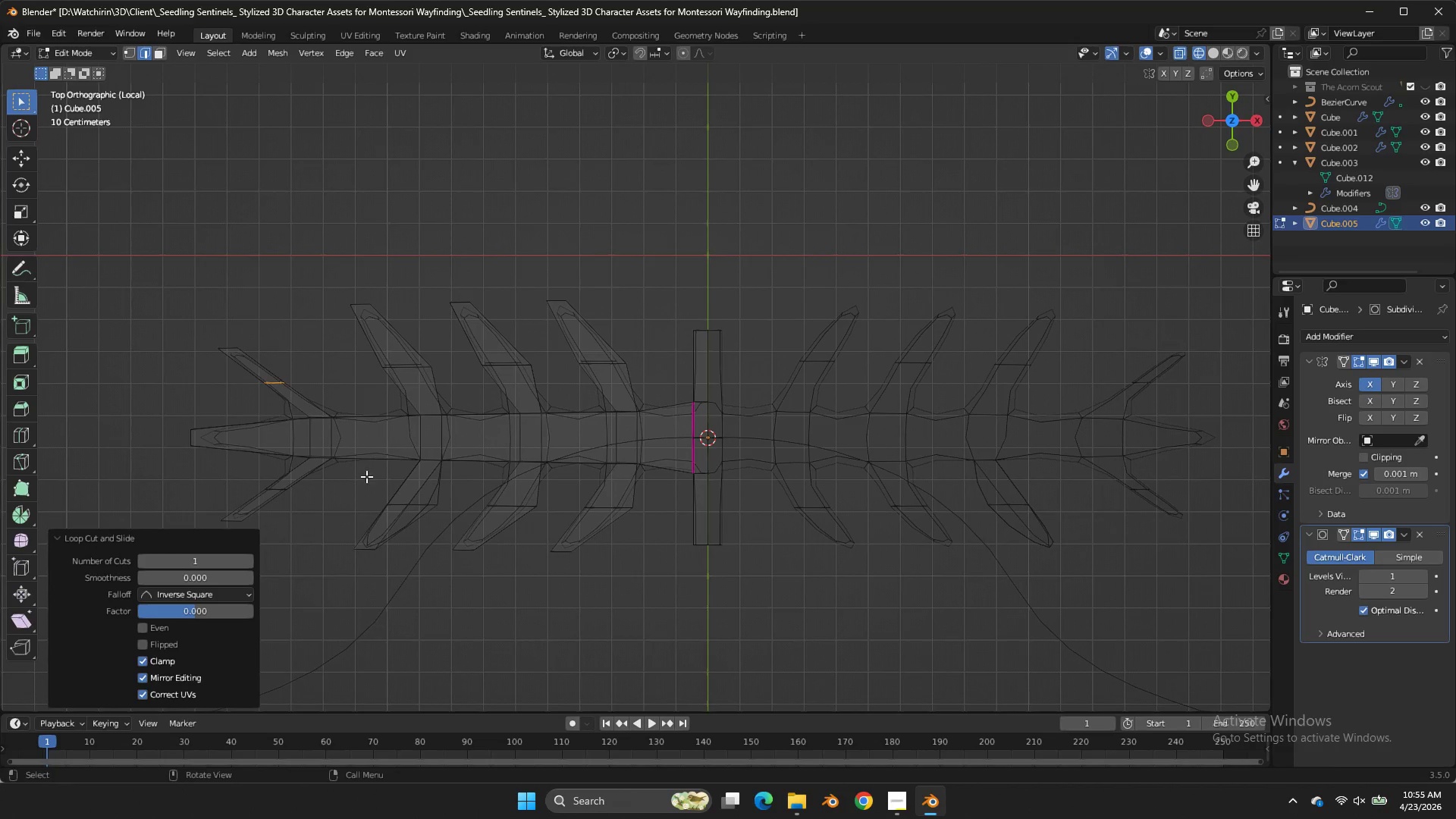 
hold_key(key=ShiftLeft, duration=1.19)
hold_key(key=AltLeft, duration=1.03)
left_click([275, 488])
 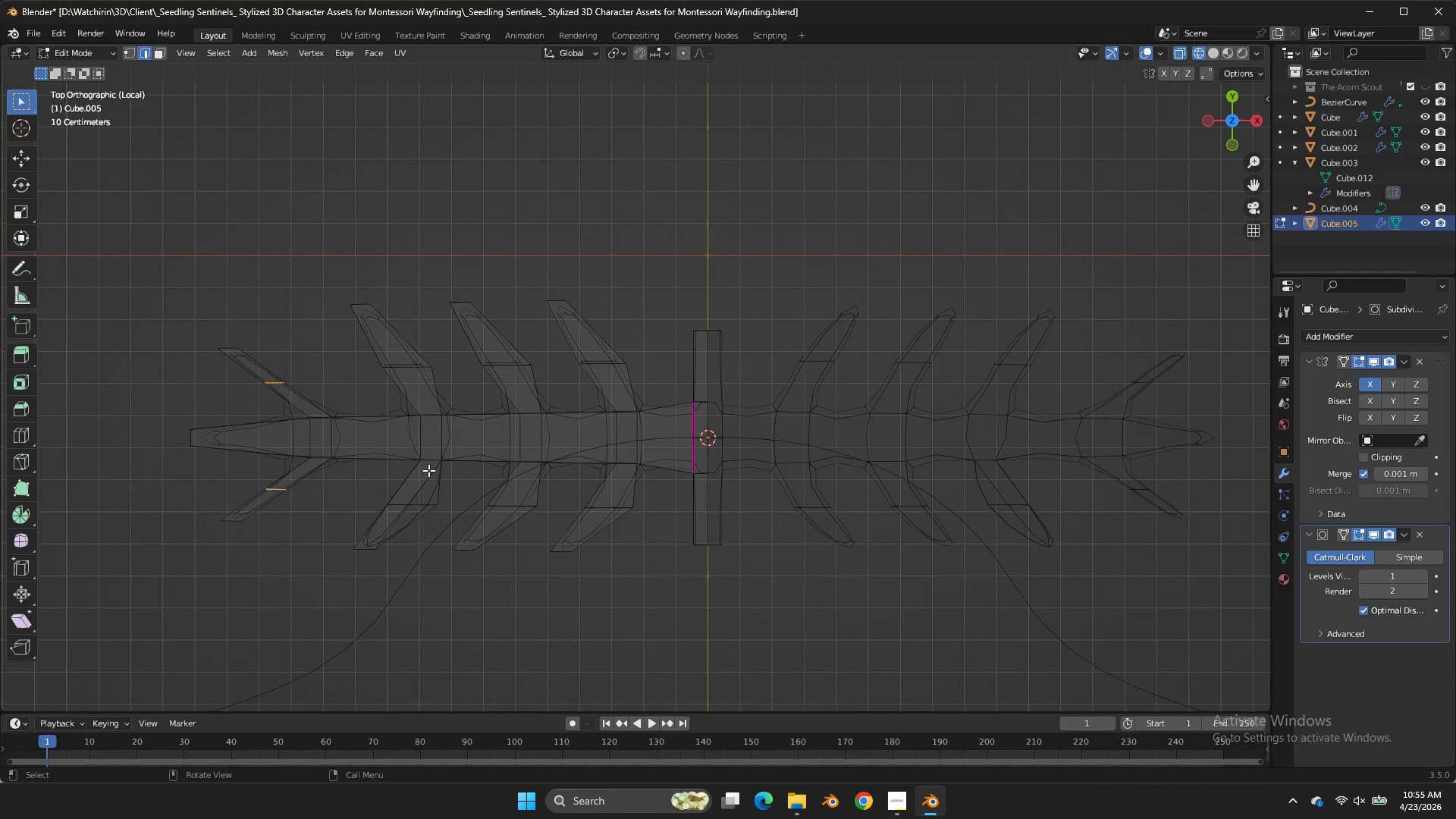 
type(SX)
 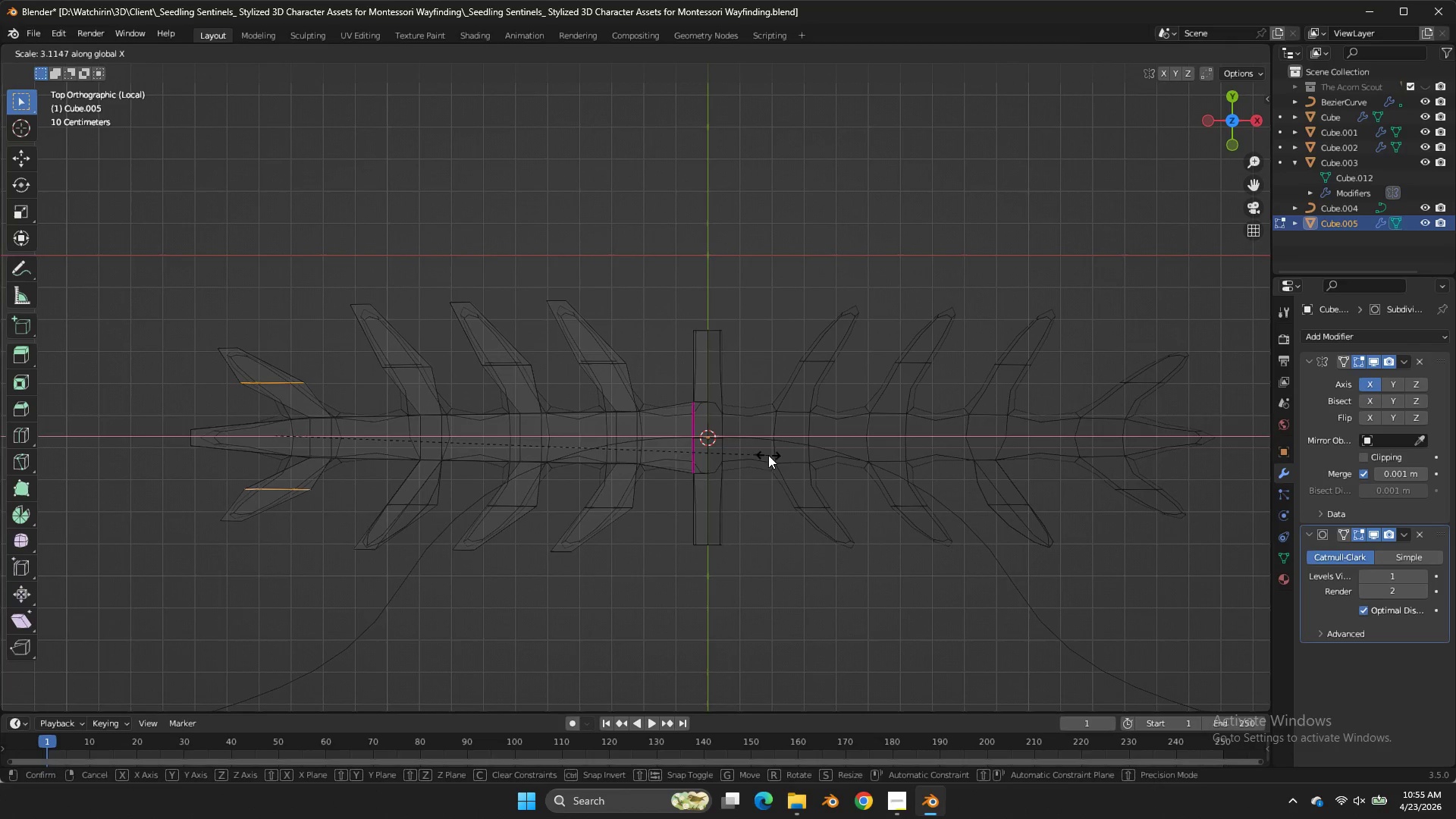 
double_click([768, 455])
 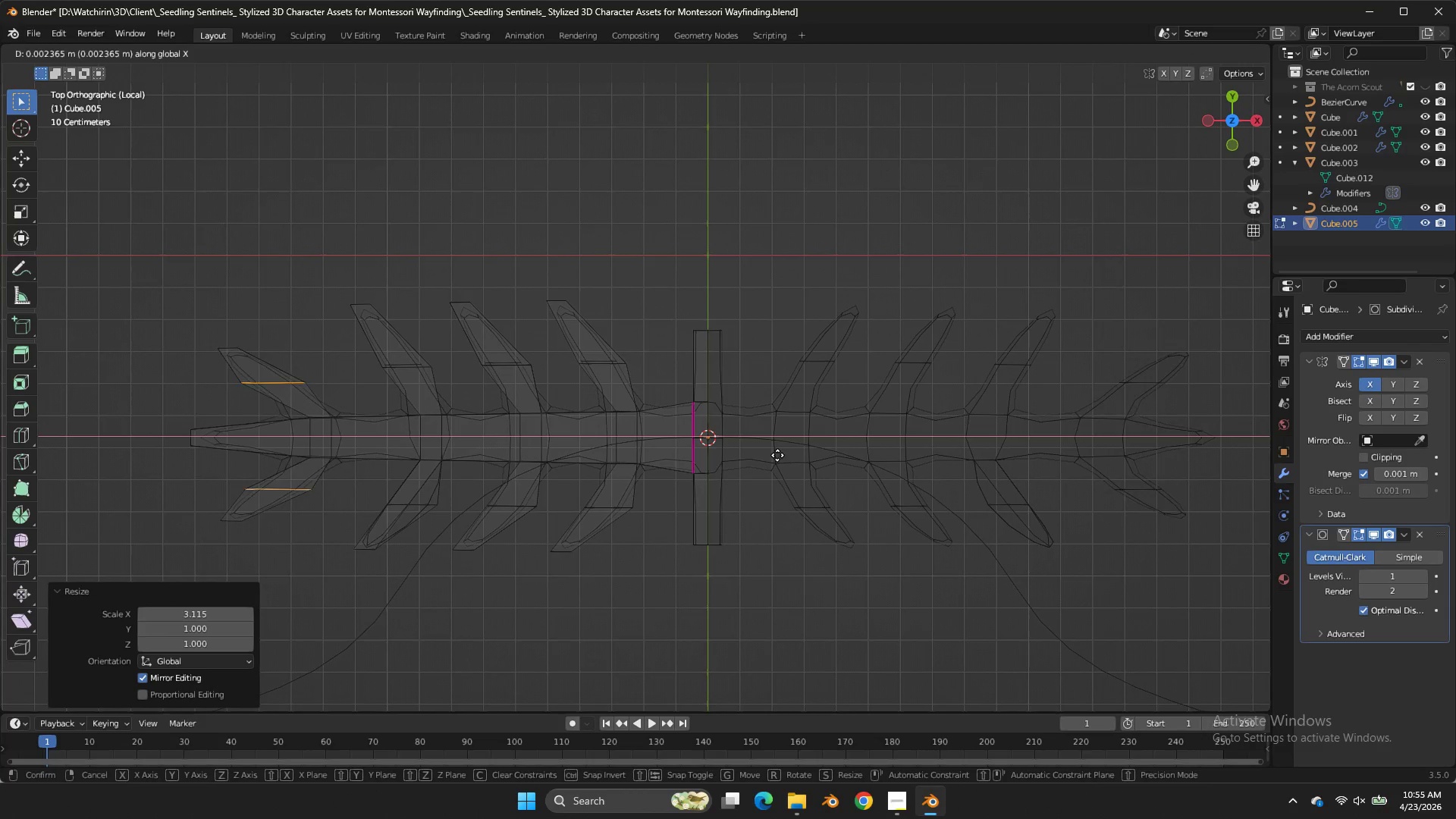 
type(GX)
 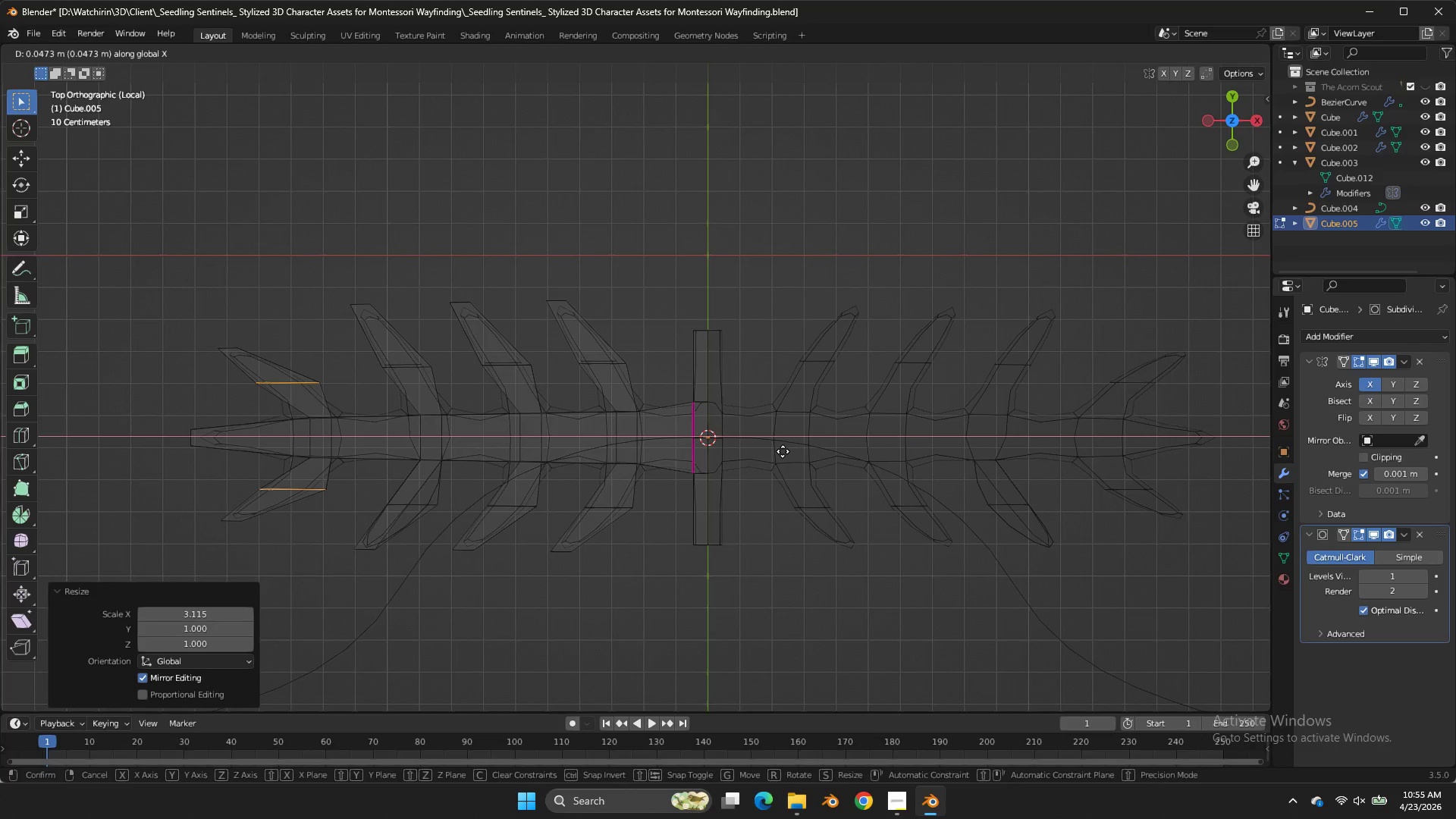 
double_click([783, 451])
 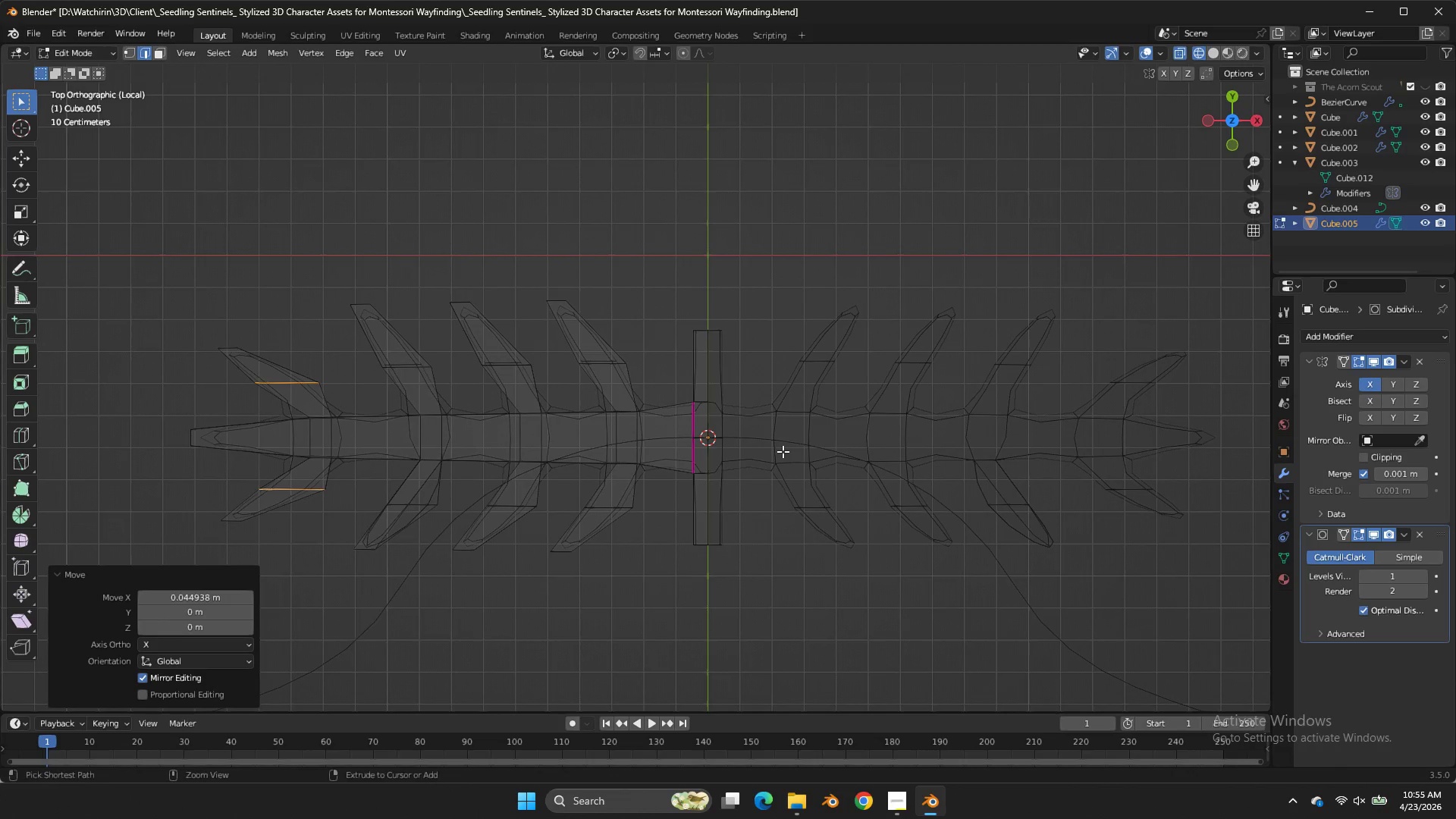 
key(Control+ControlLeft)
 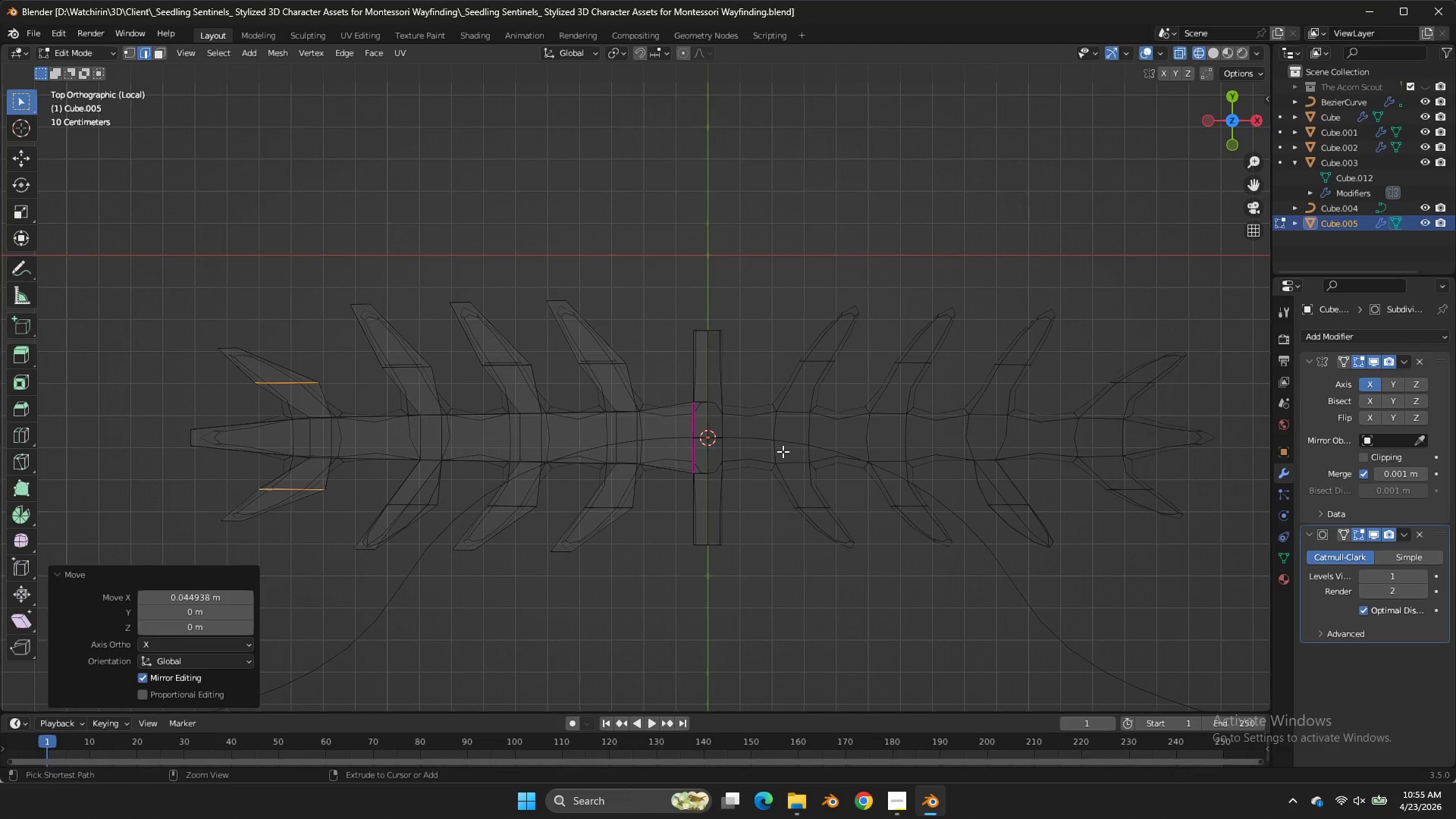 
key(Control+S)
 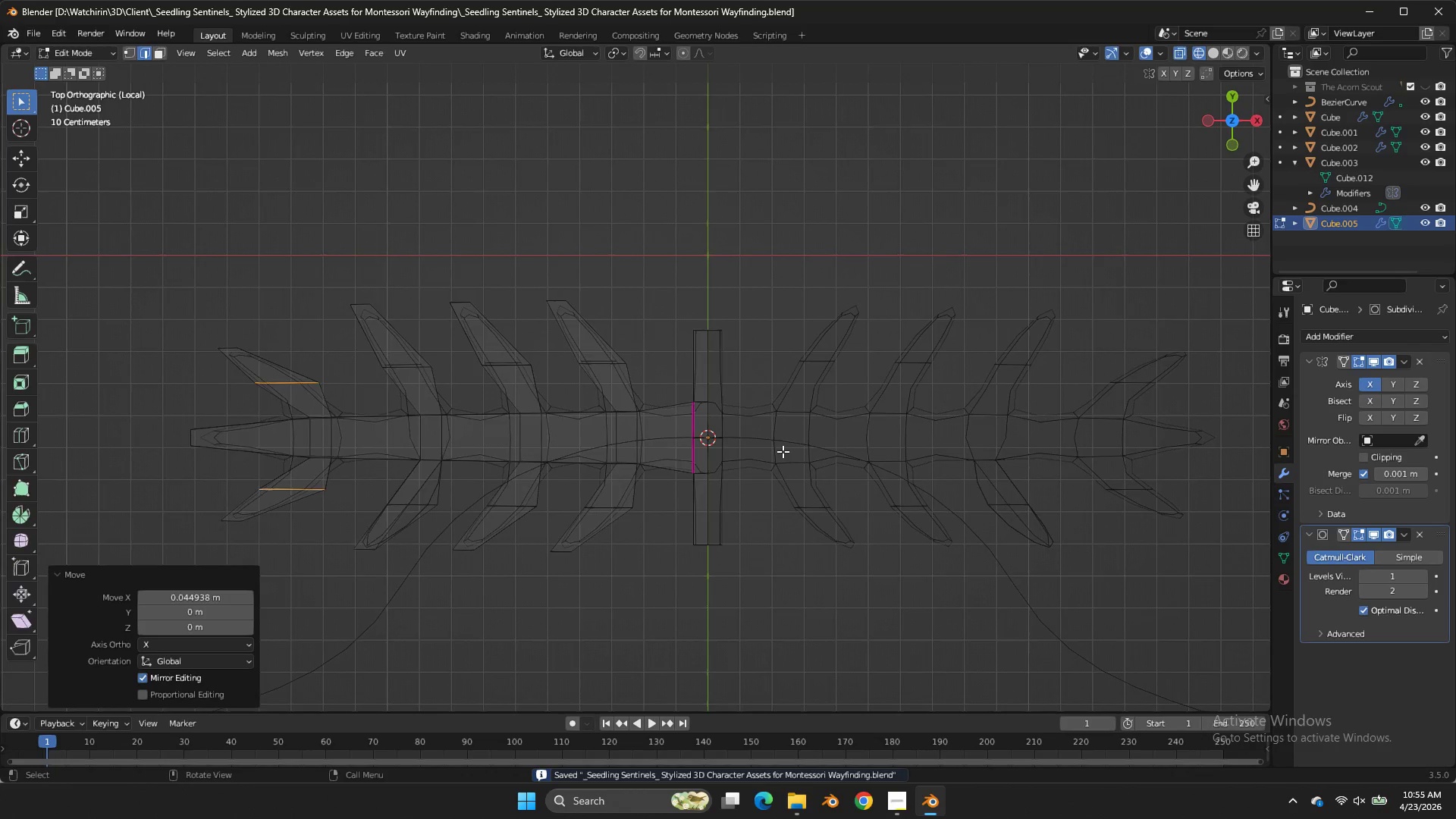 
key(Tab)
 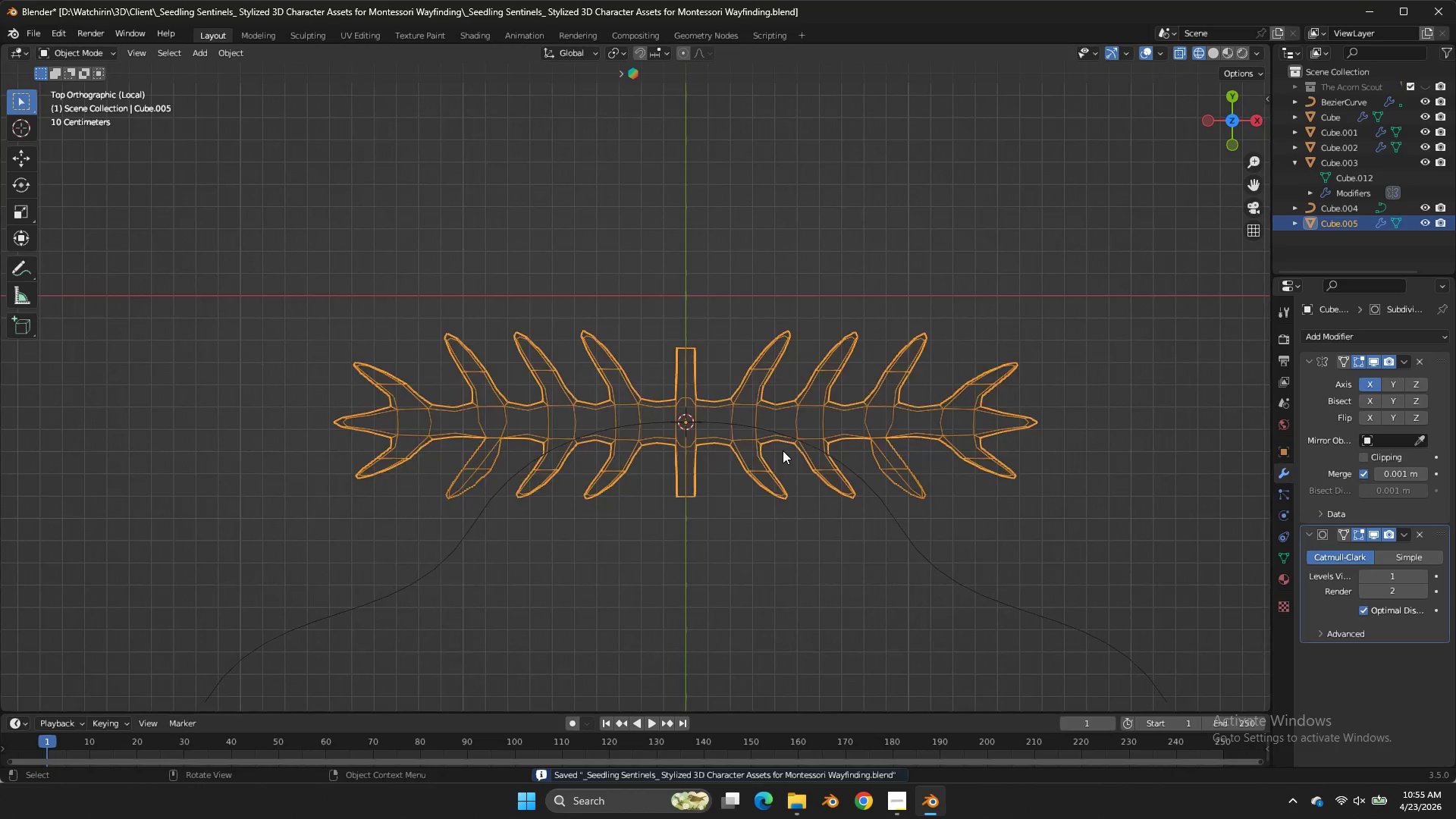 
scroll: coordinate [783, 450], scroll_direction: down, amount: 5.0
 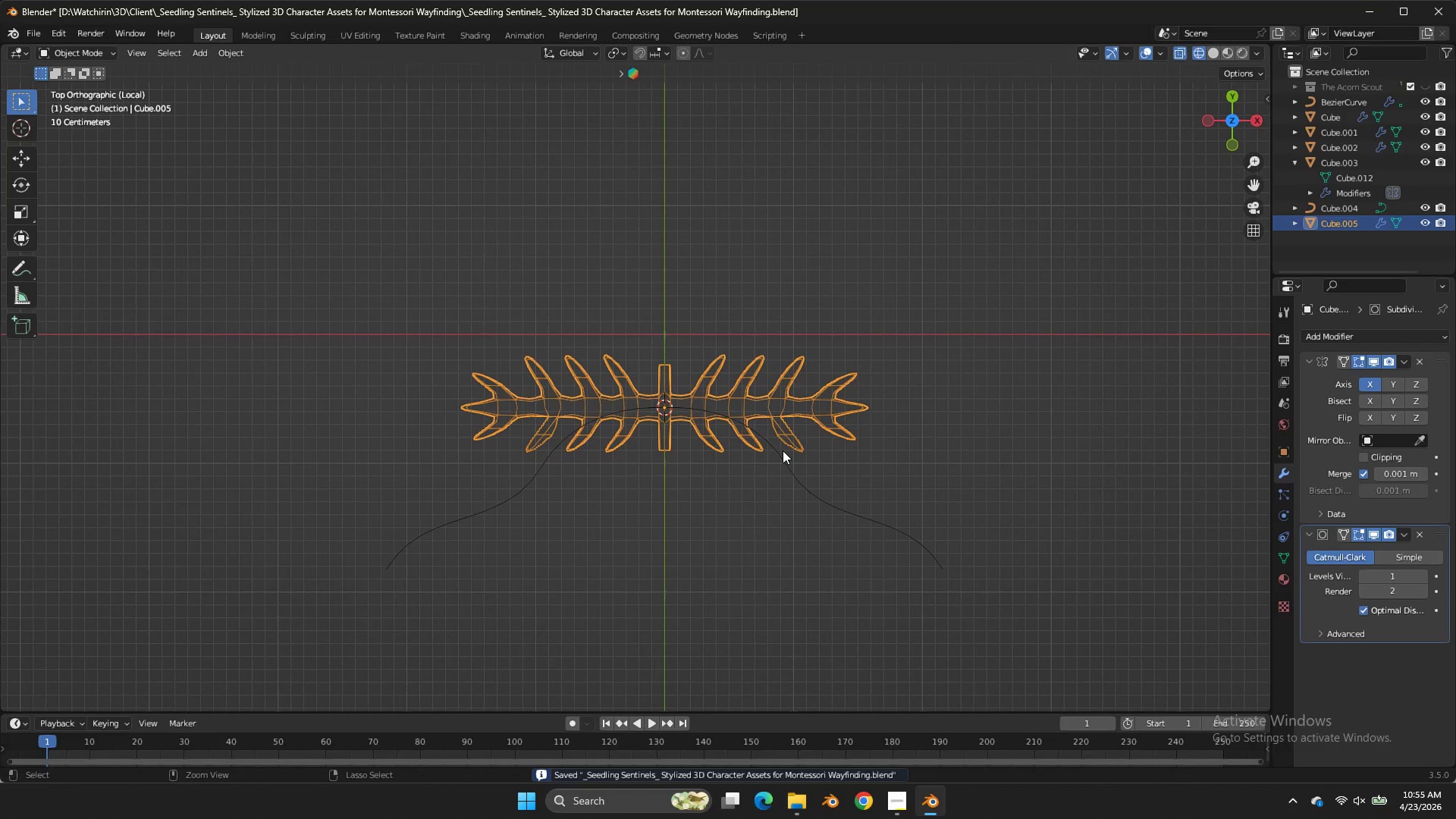 
key(Control+S)
 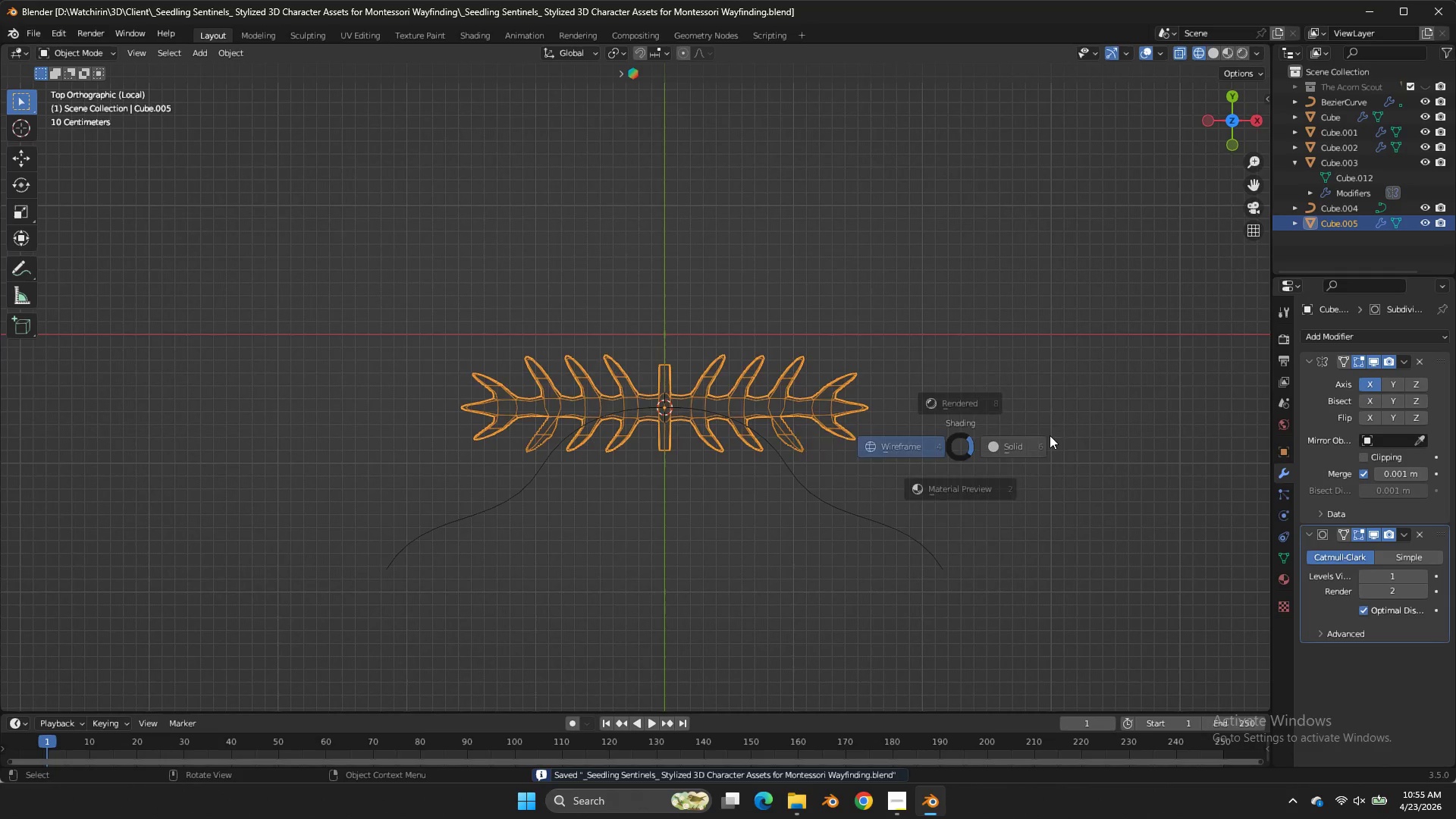 
key(Z)
 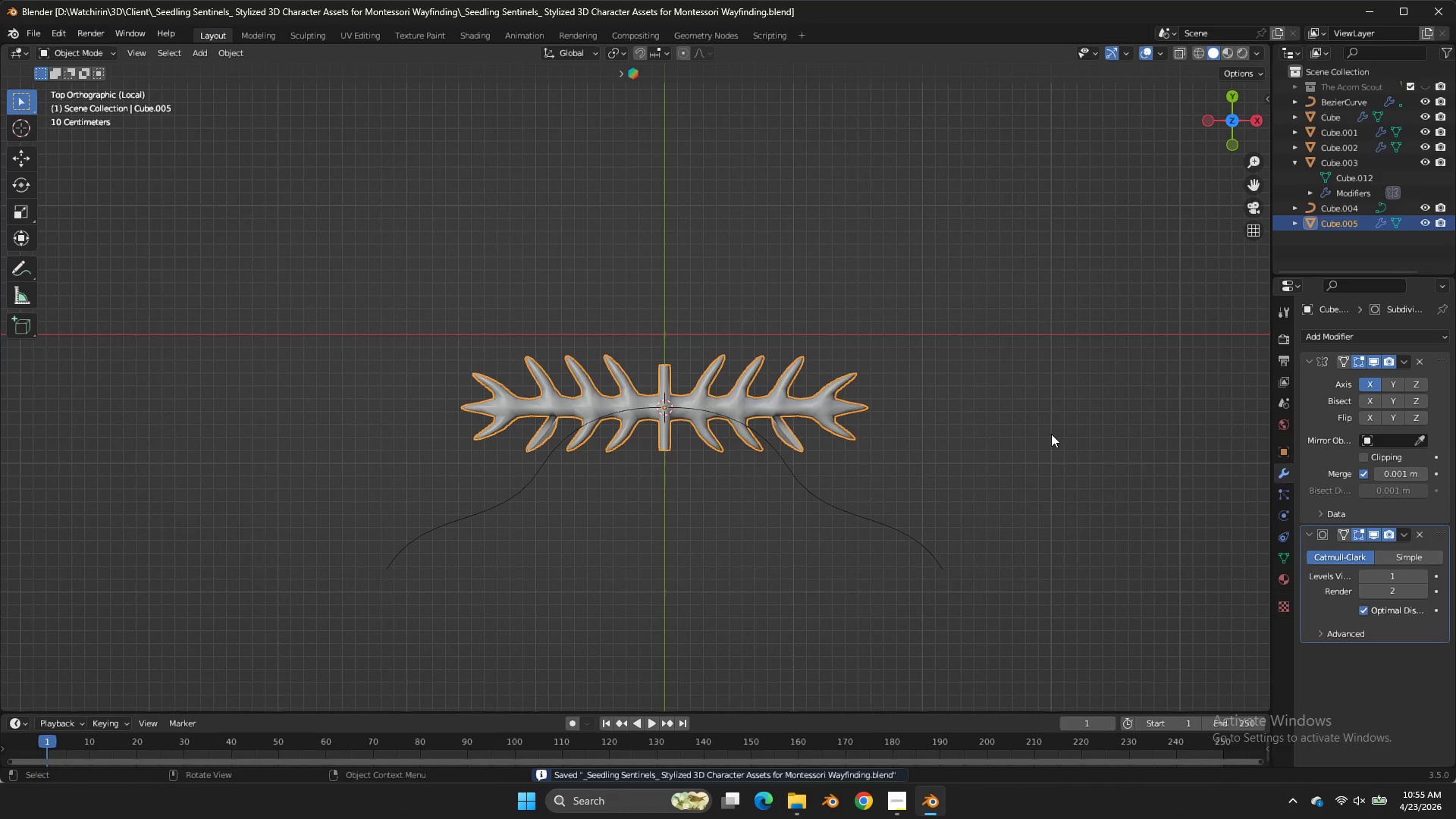 
scroll: coordinate [1051, 434], scroll_direction: up, amount: 3.0
 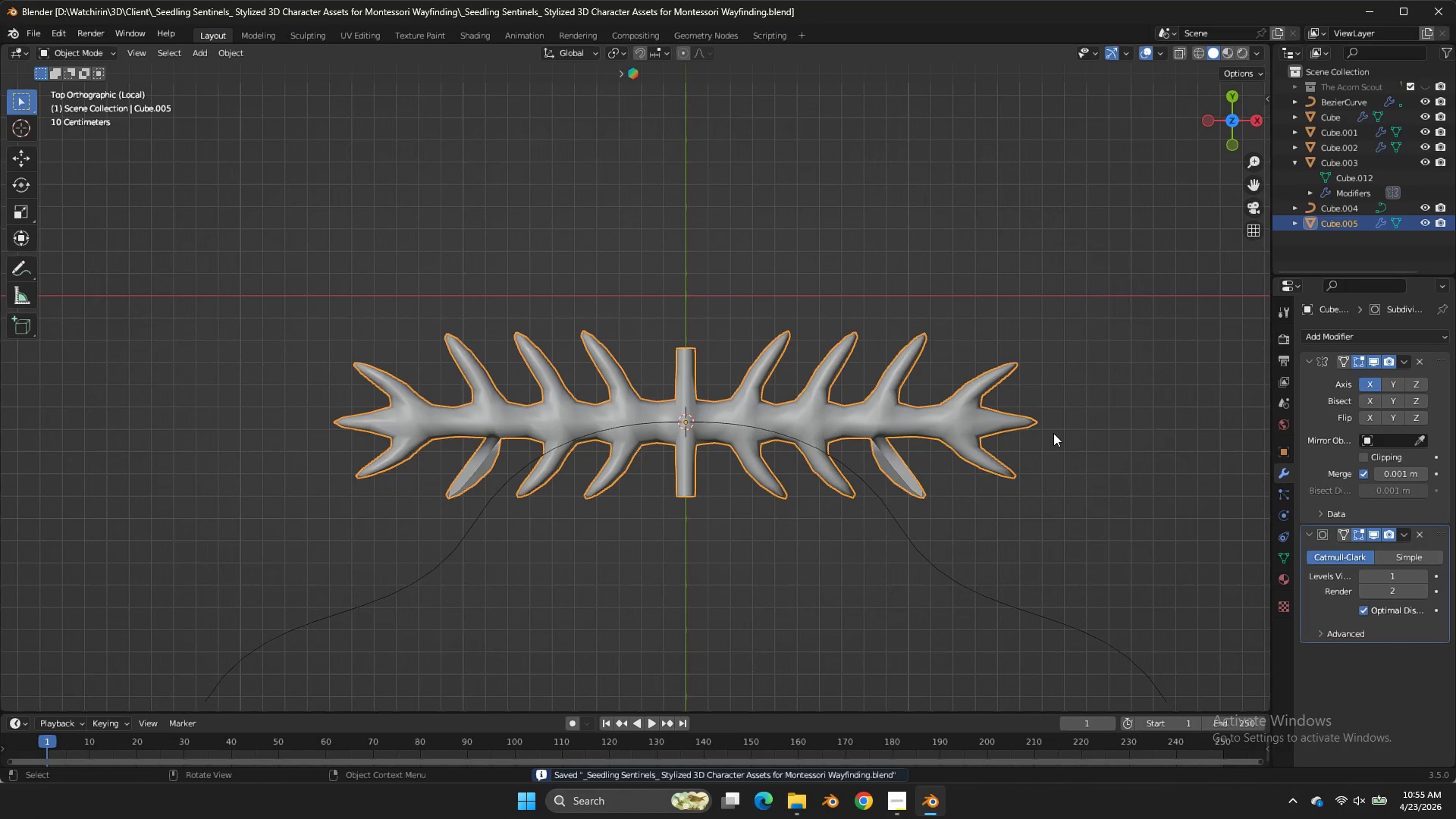 
key(Tab)
type(AZ)
 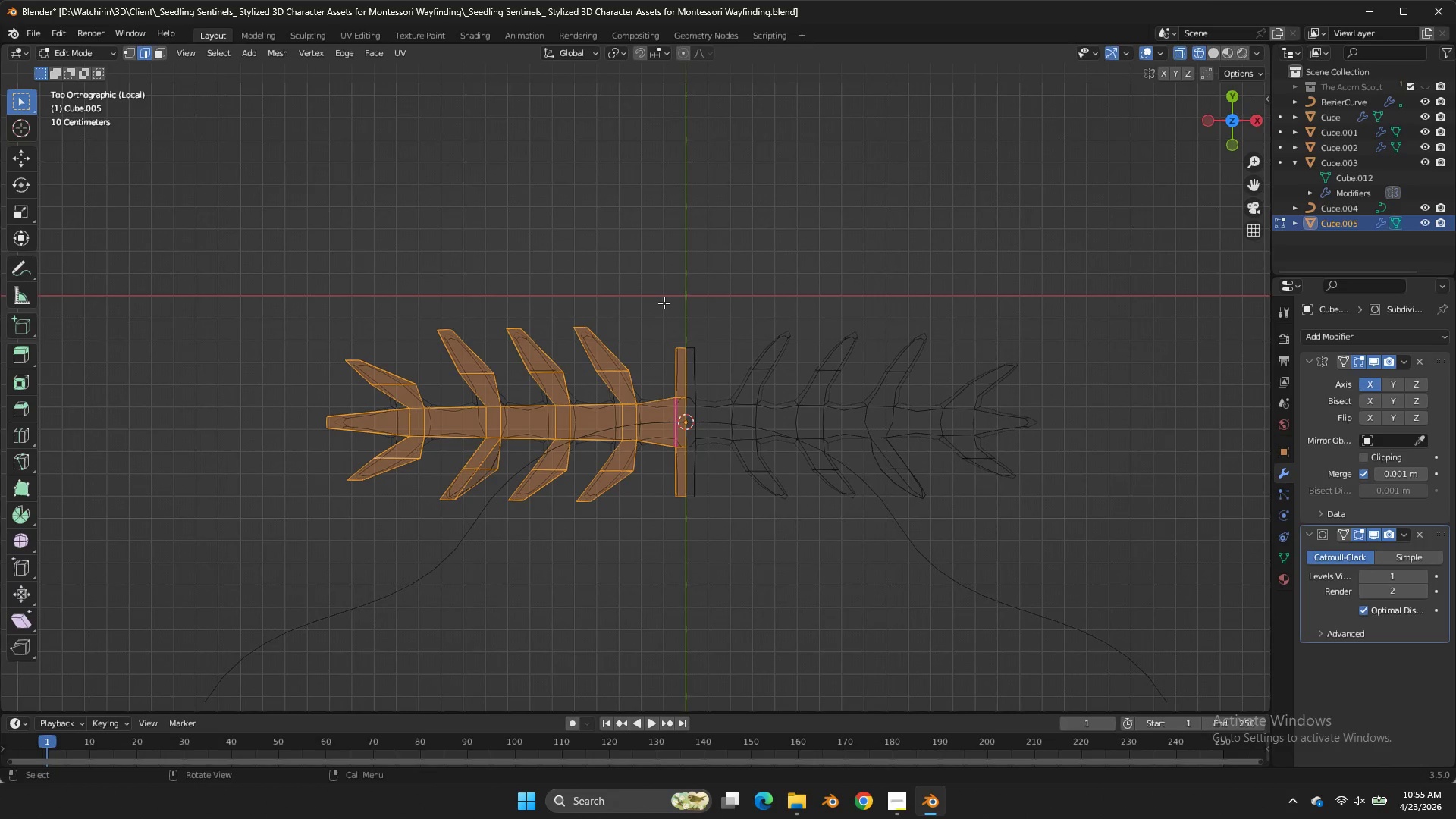 
left_click_drag(start_coordinate=[658, 305], to_coordinate=[322, 403])
 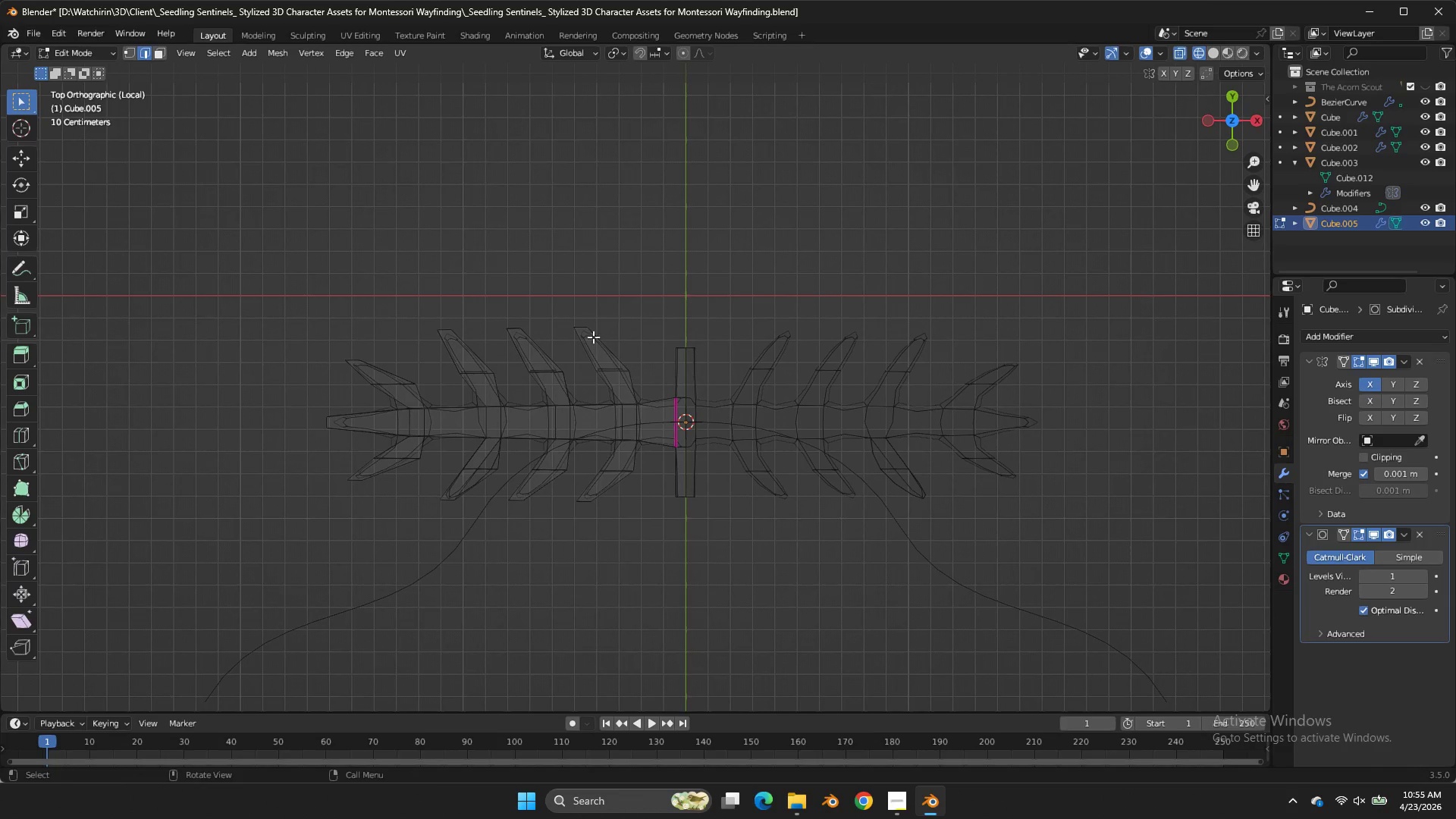 
left_click([322, 403])
 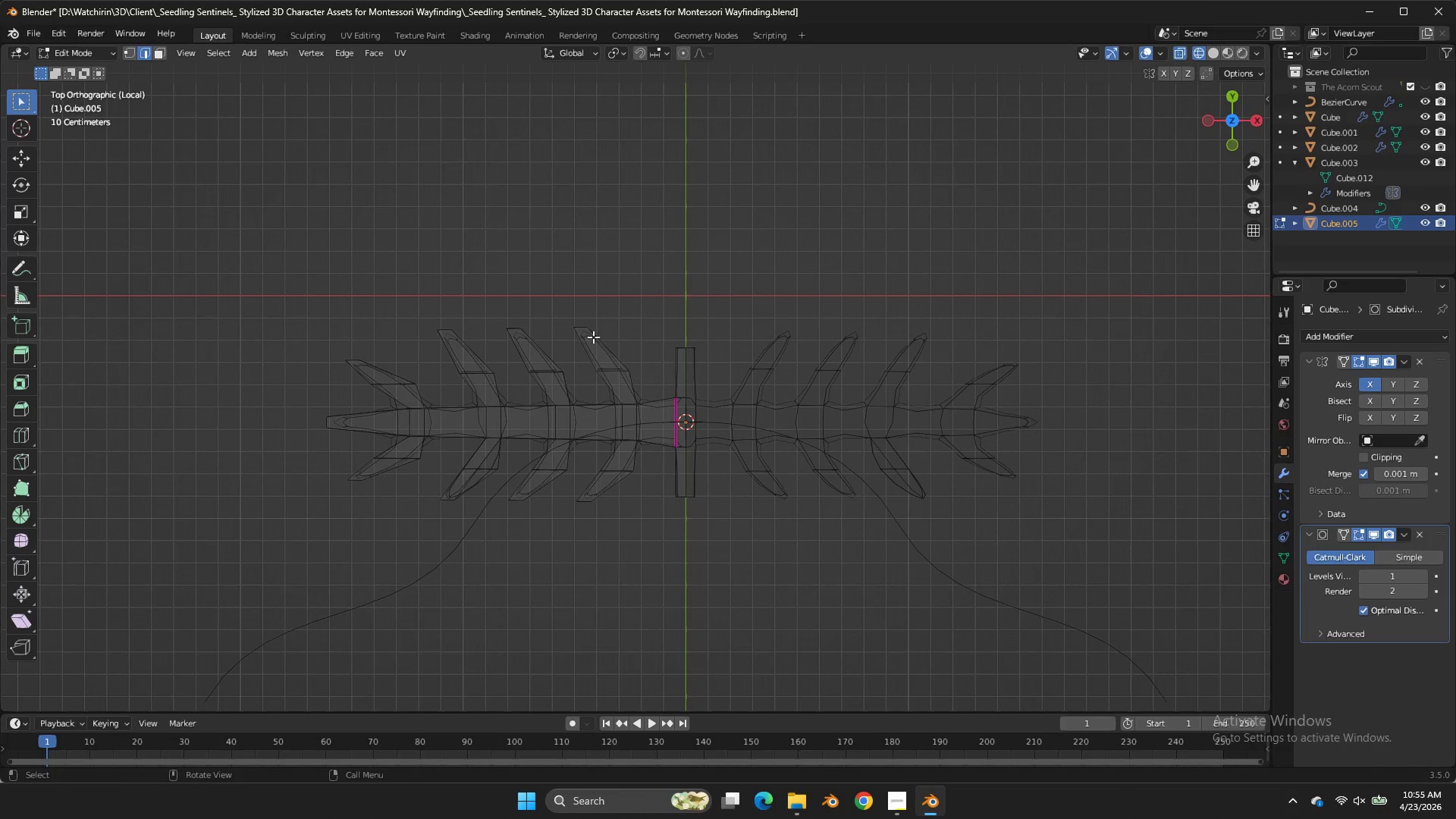 
key(Control+ControlLeft)
 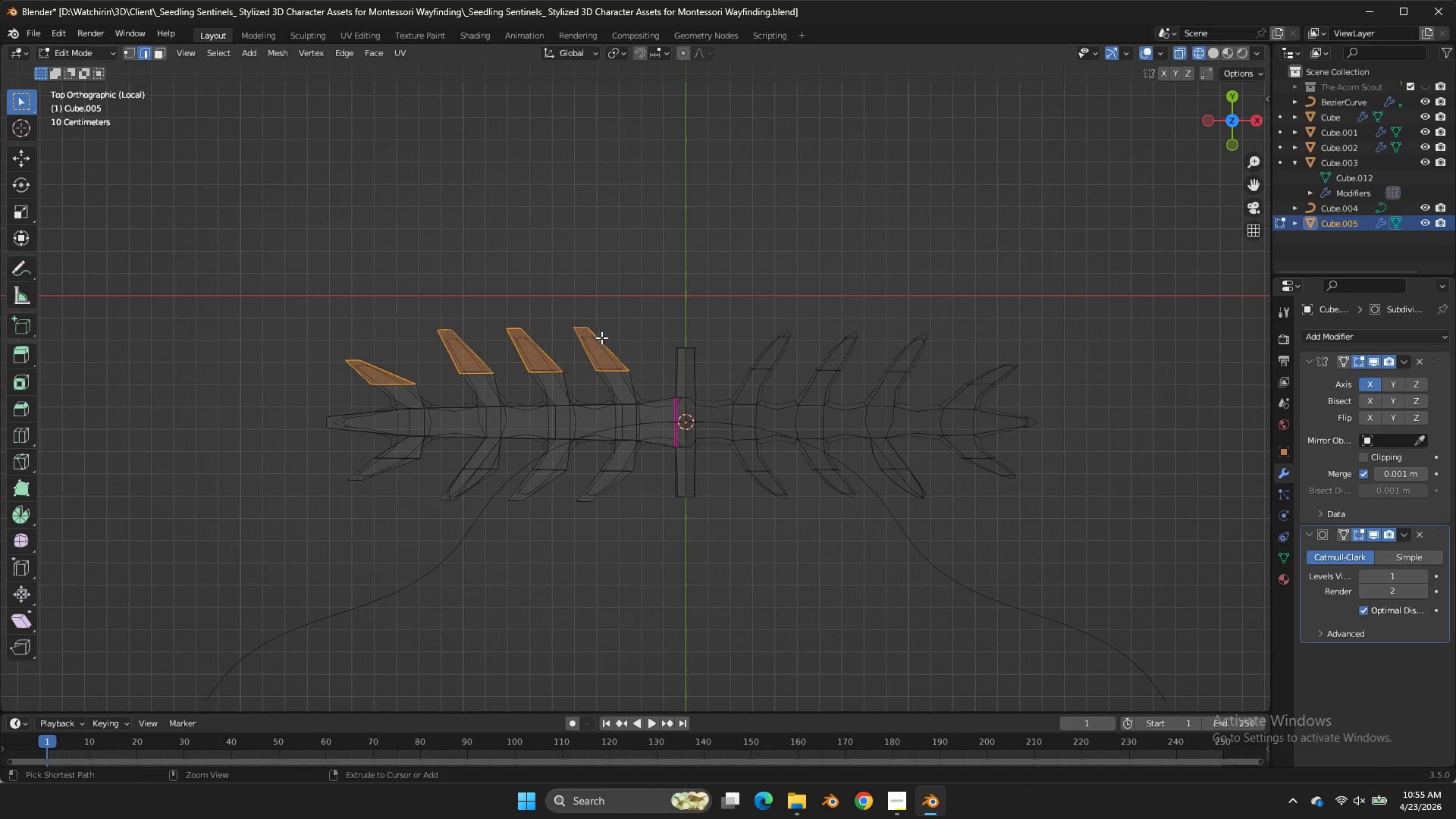 
key(Control+Z)
 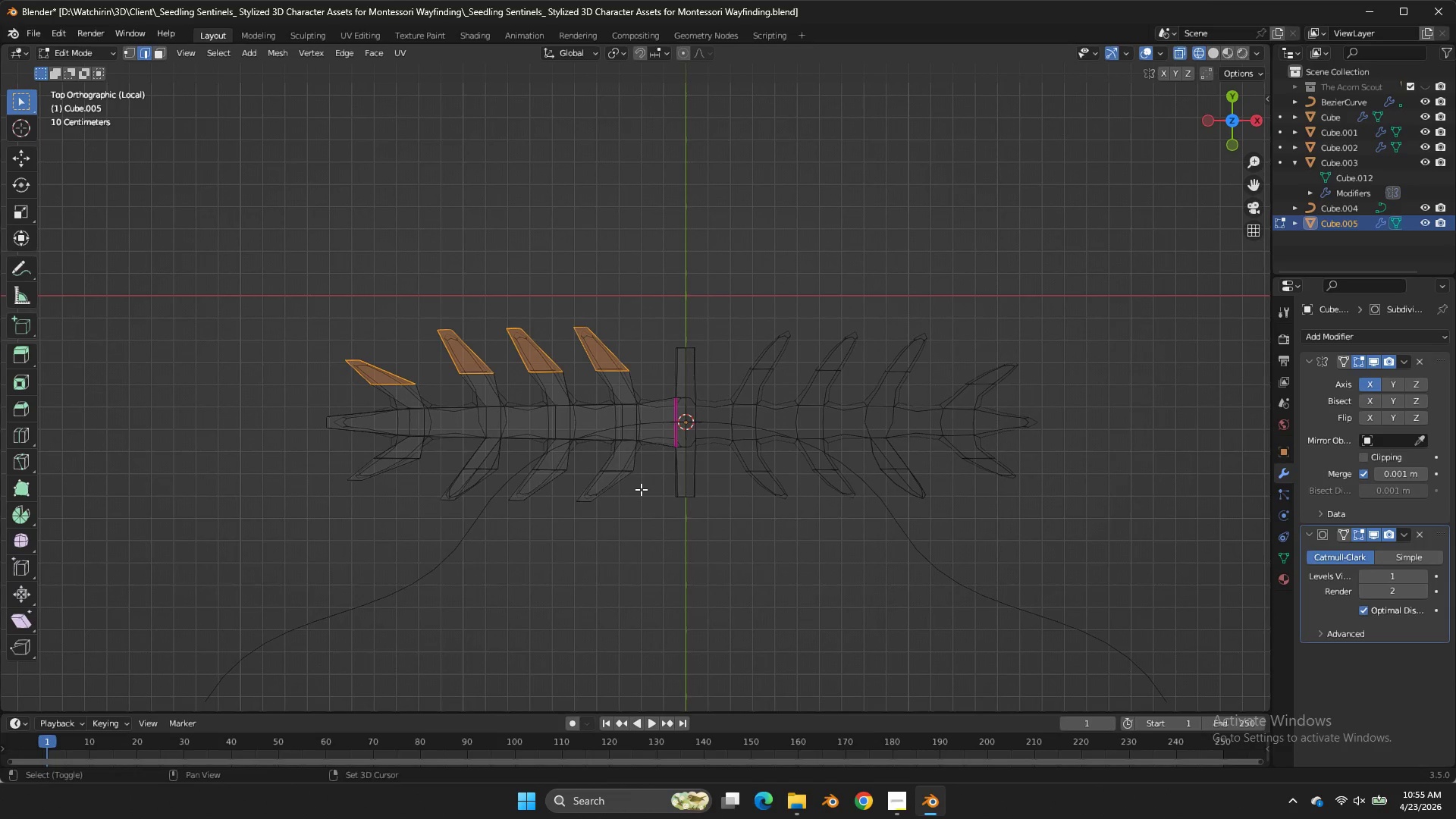 
hold_key(key=ShiftLeft, duration=2.19)
left_click_drag(start_coordinate=[657, 468], to_coordinate=[111, 523])
 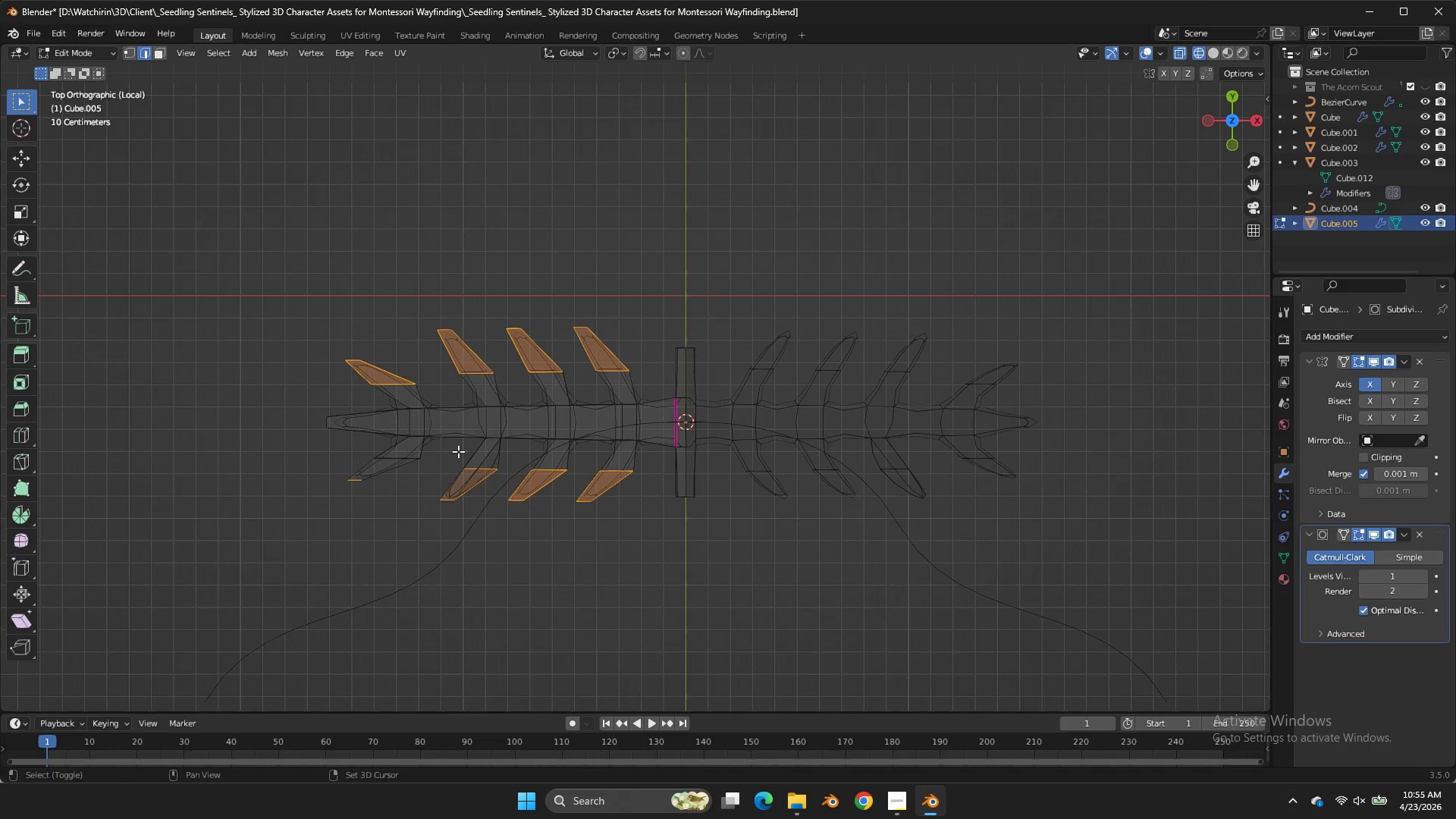 
double_click([111, 523])
 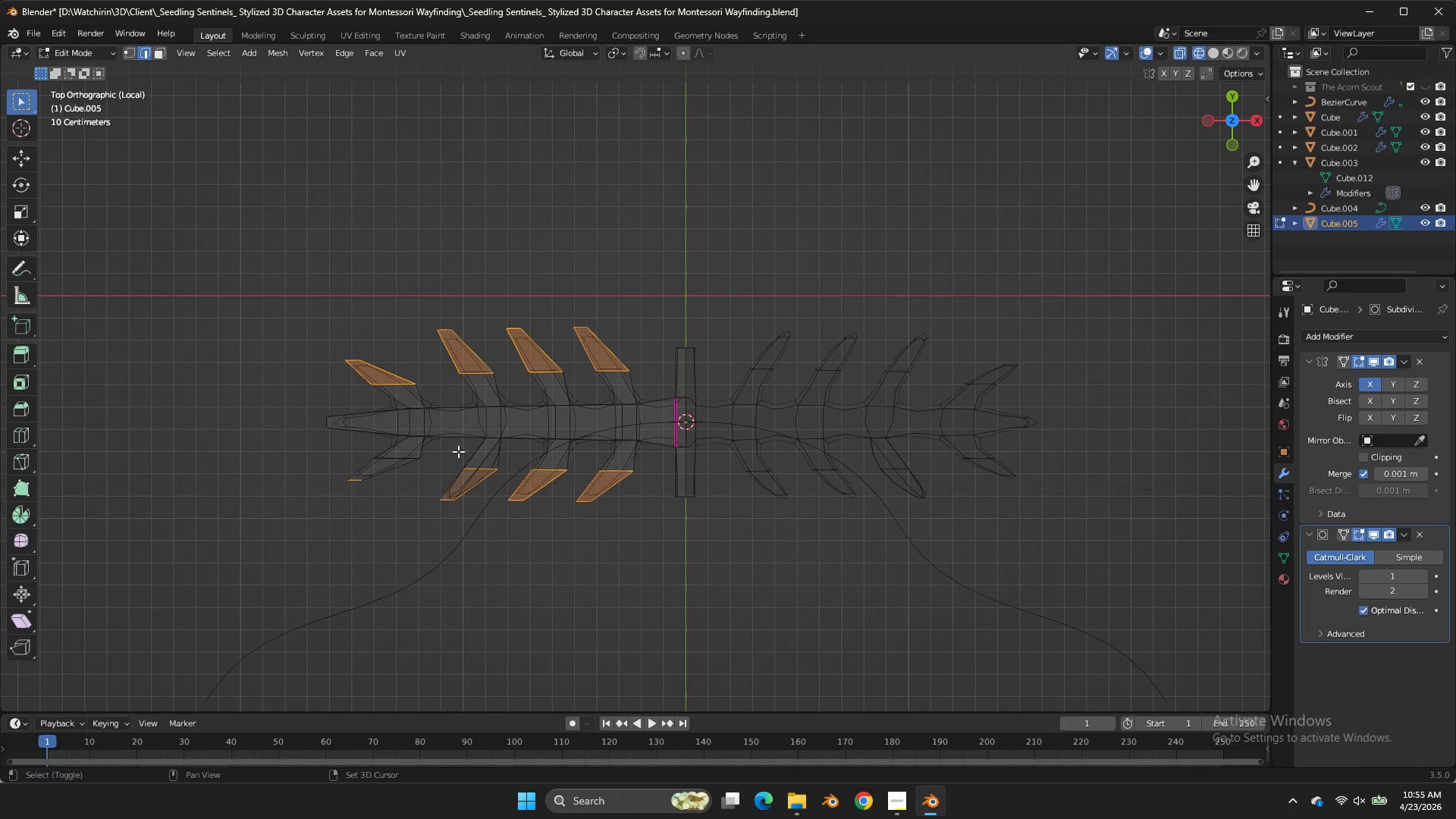 
left_click_drag(start_coordinate=[458, 451], to_coordinate=[282, 493])
 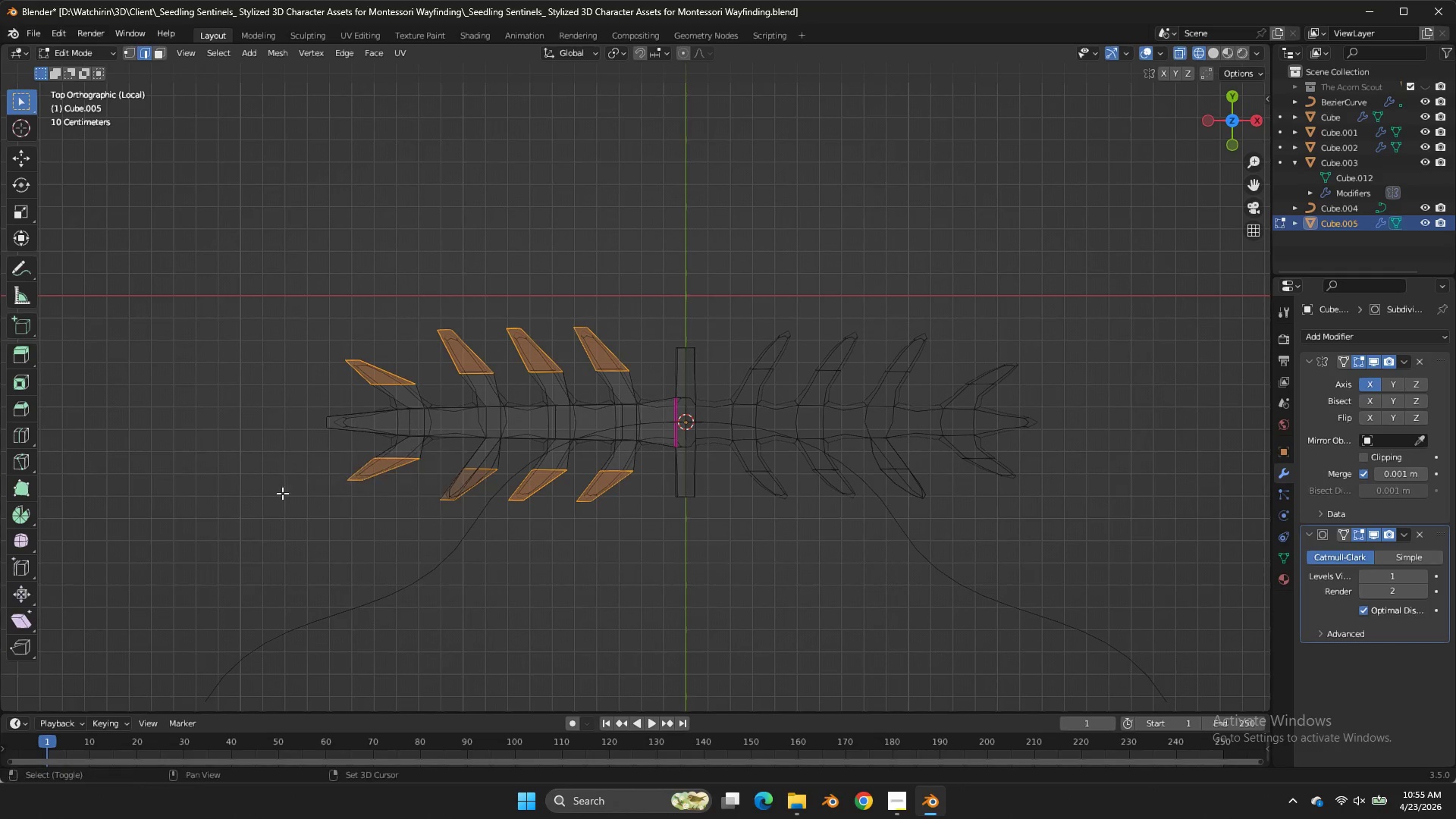 
double_click([282, 493])
 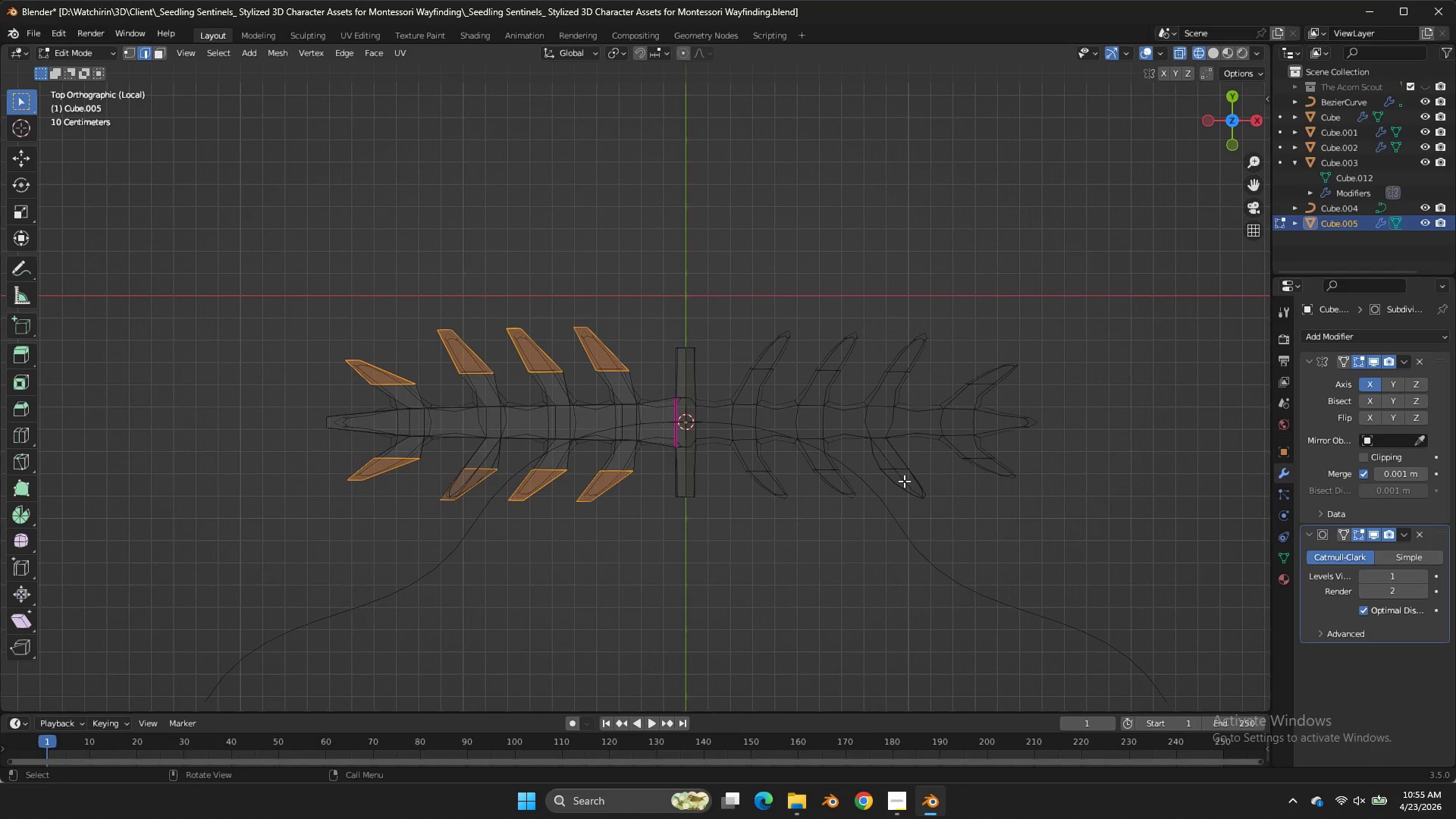 
type(SY)
 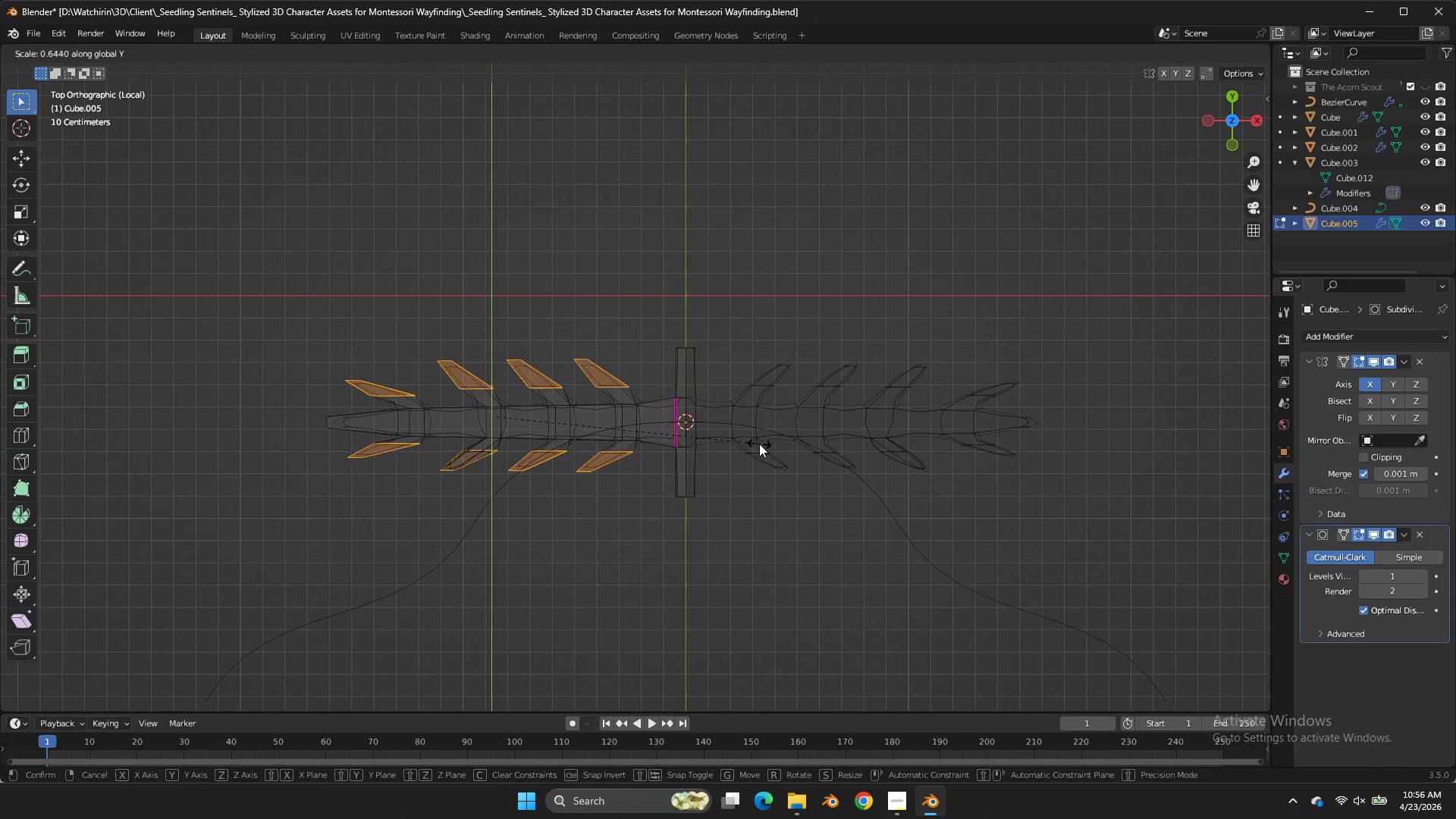 
double_click([759, 444])
 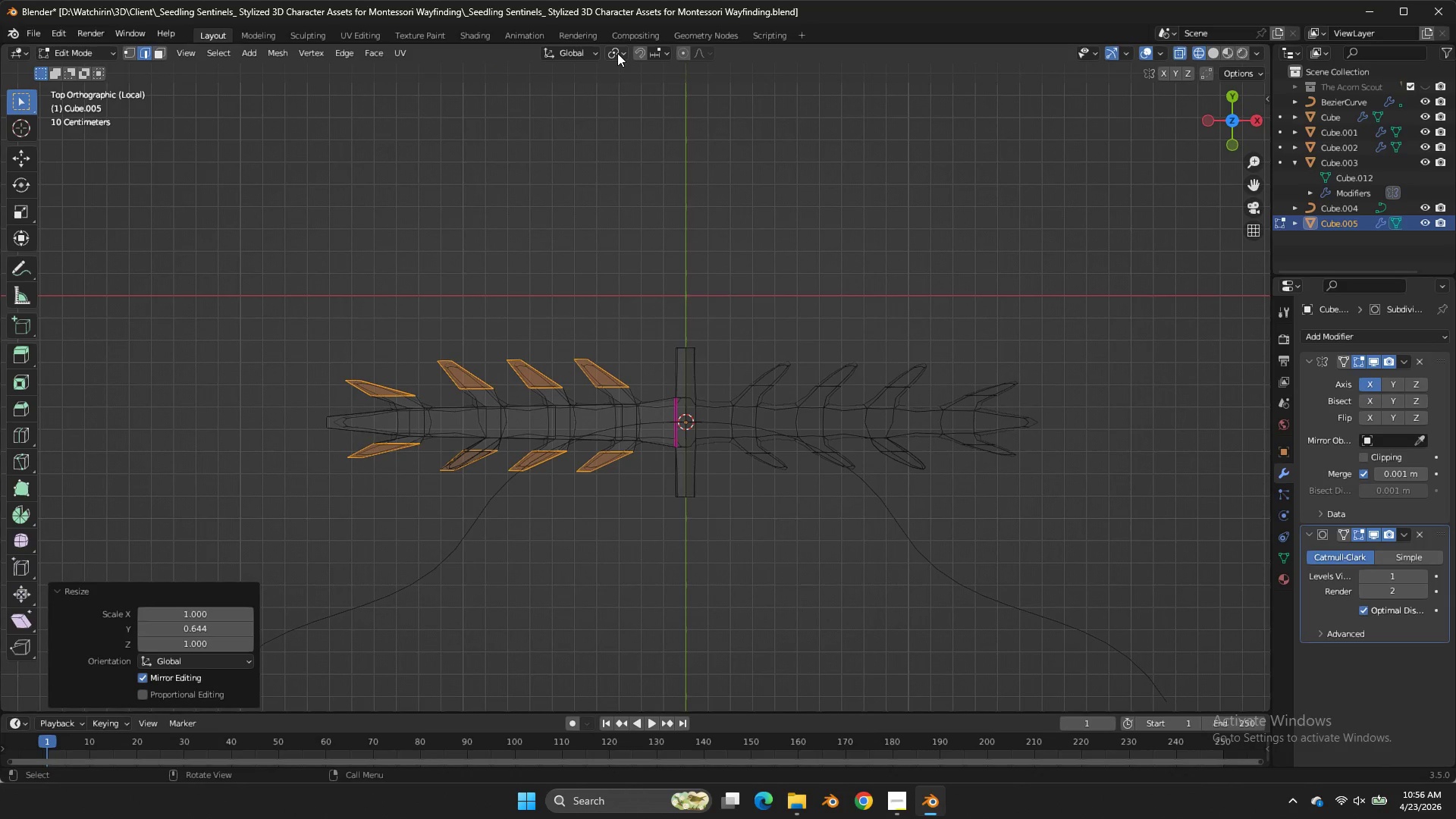 
left_click_drag(start_coordinate=[617, 53], to_coordinate=[648, 102])
 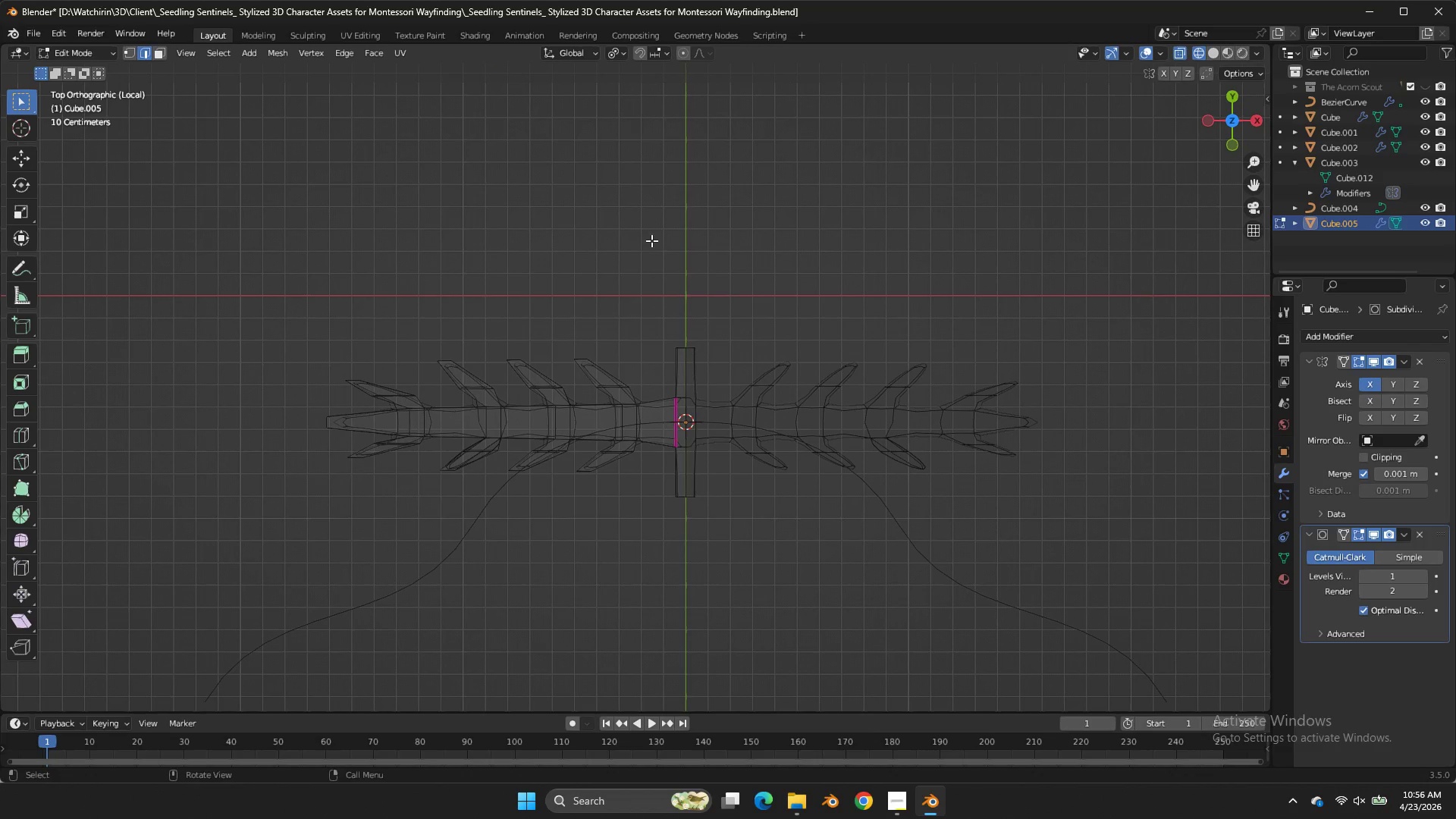 
left_click([648, 102])
 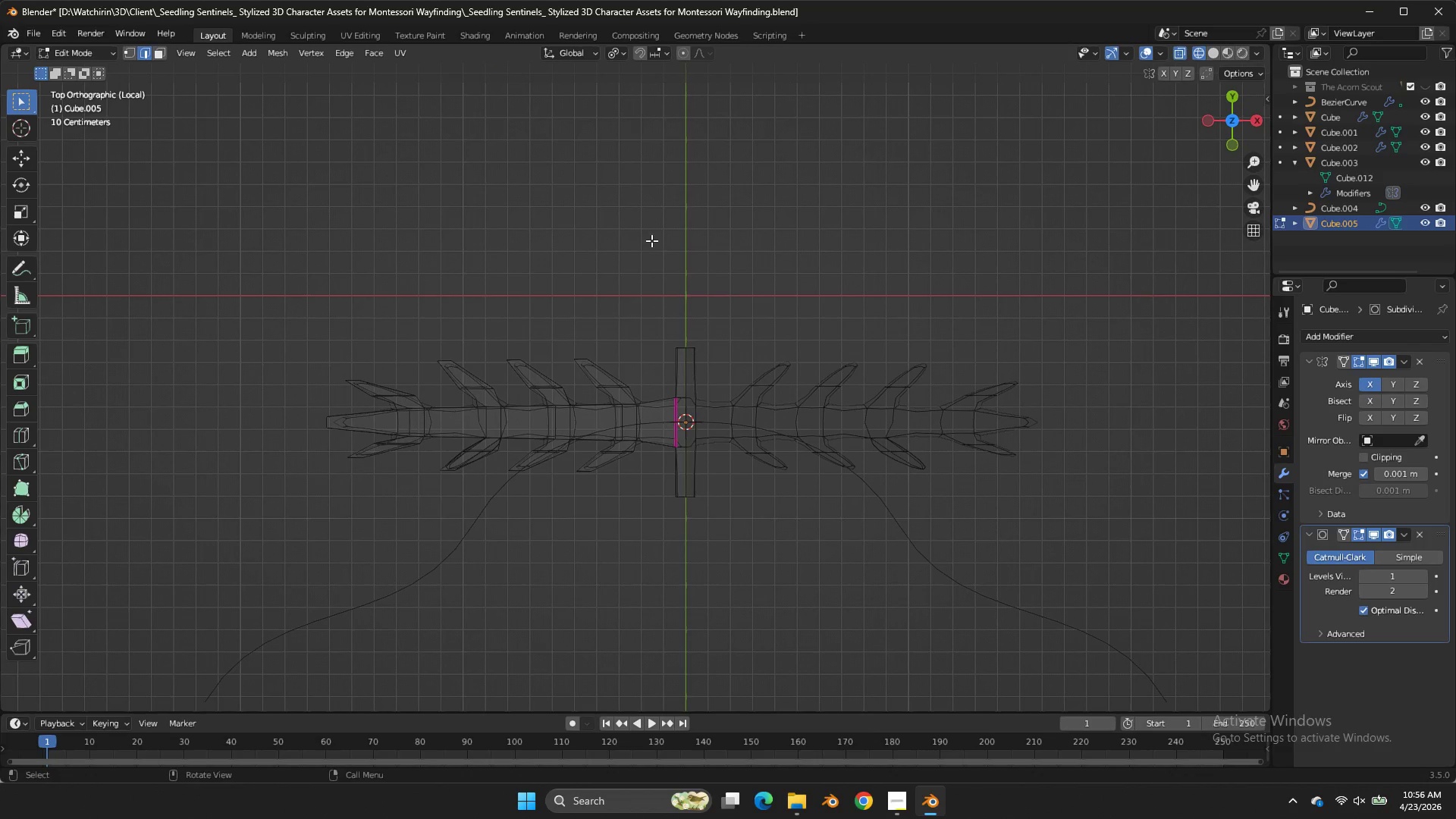 
key(Control+ControlLeft)
 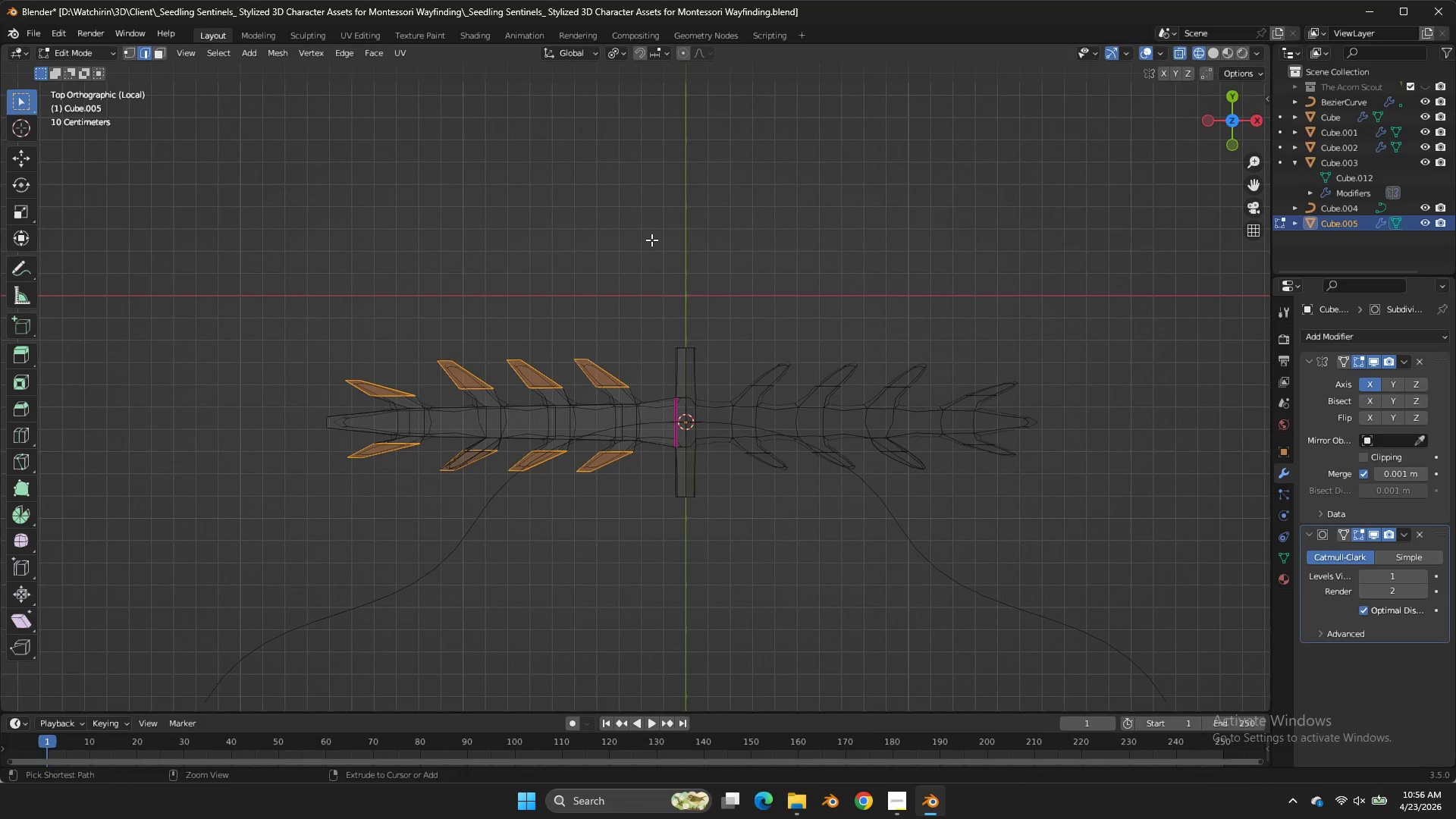 
key(Control+Z)
 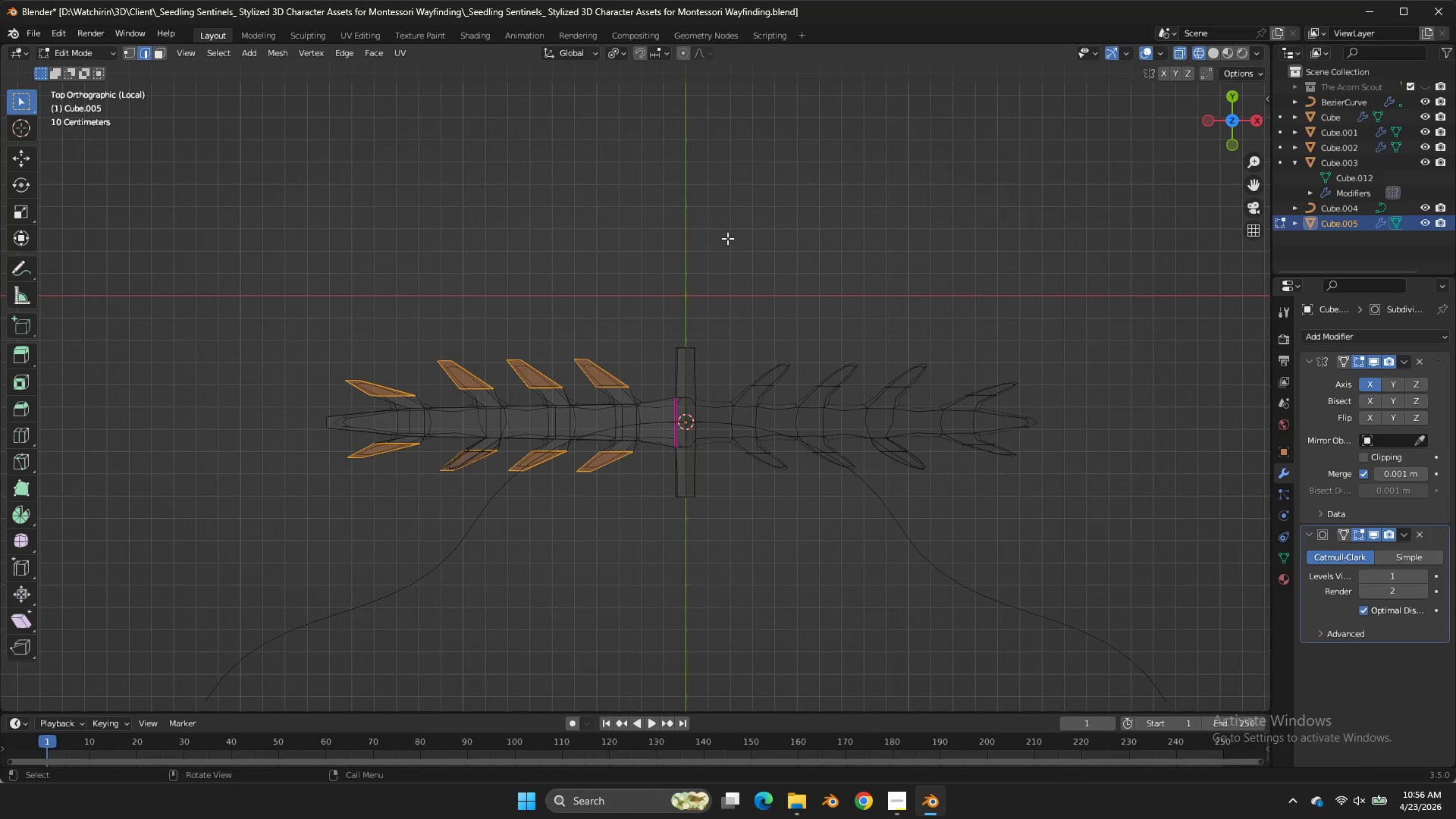 
type(SY)
 